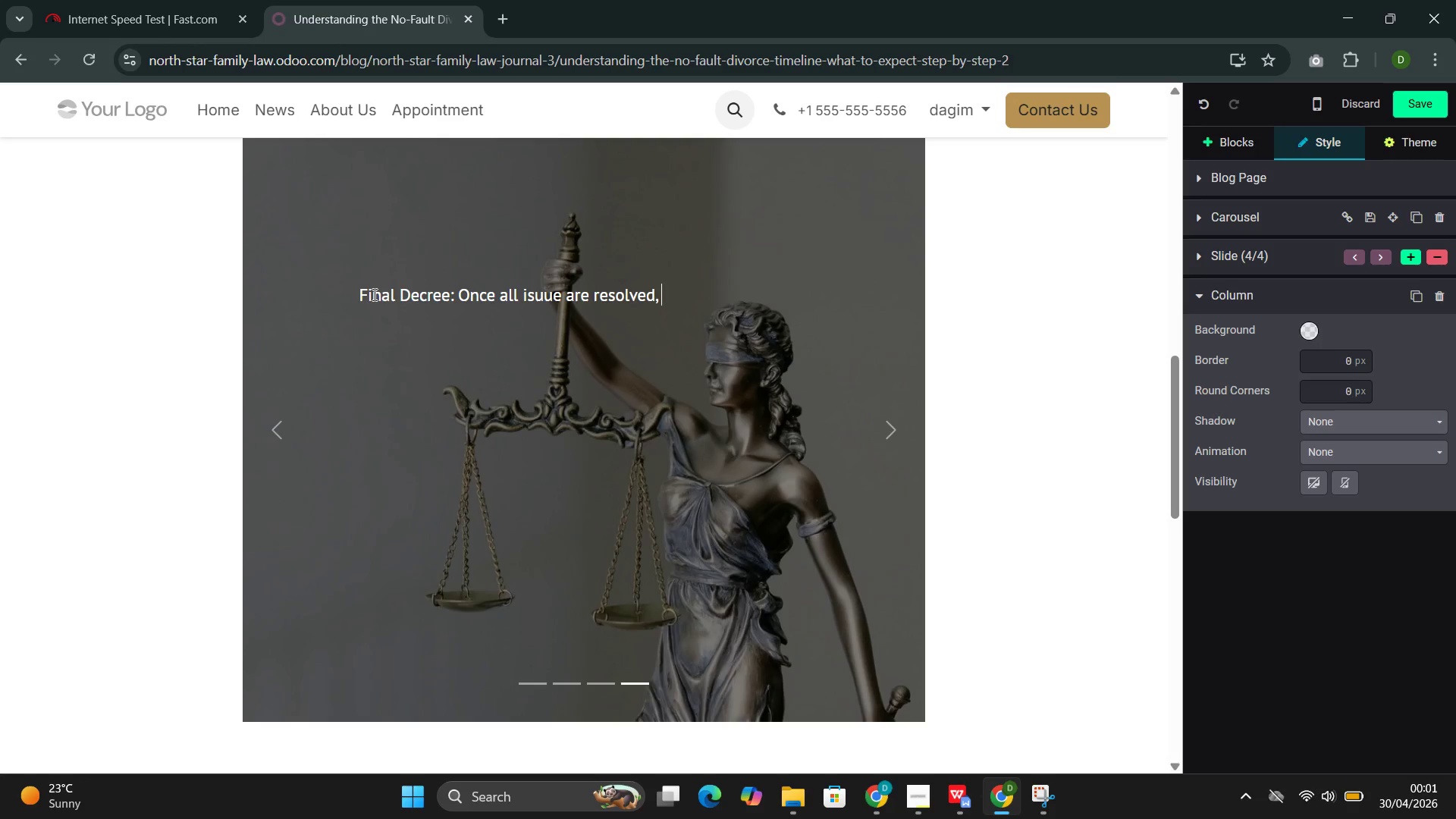 
wait(20.83)
 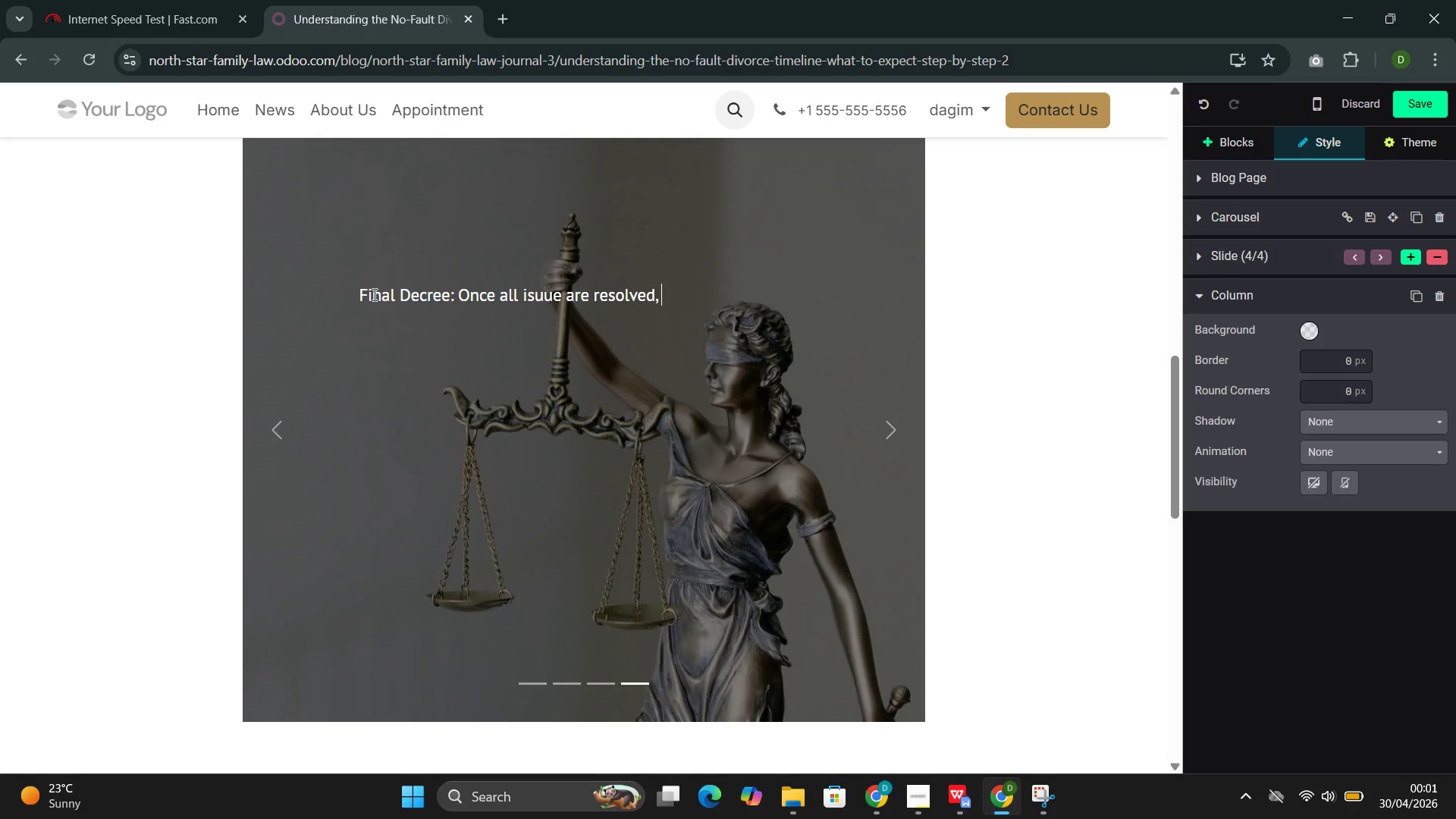 
type(the cout)
key(Backspace)
type(rt issues a final decree of the)
key(Backspace)
key(Backspace)
key(Backspace)
type(di)
key(Backspace)
type(issolution, ending the mara)
key(Backspace)
type(riage.)
 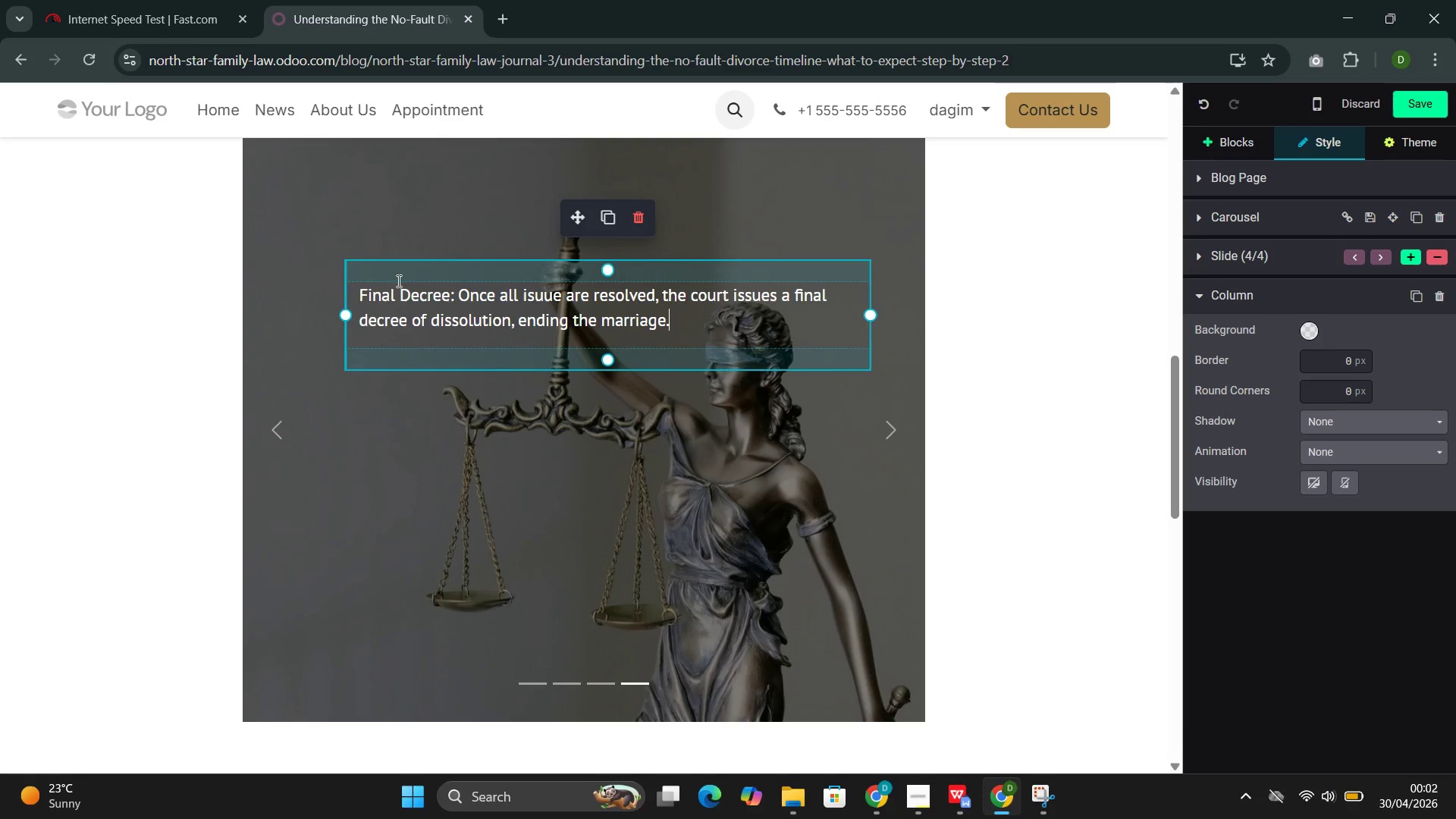 
left_click_drag(start_coordinate=[569, 212], to_coordinate=[549, 375])
 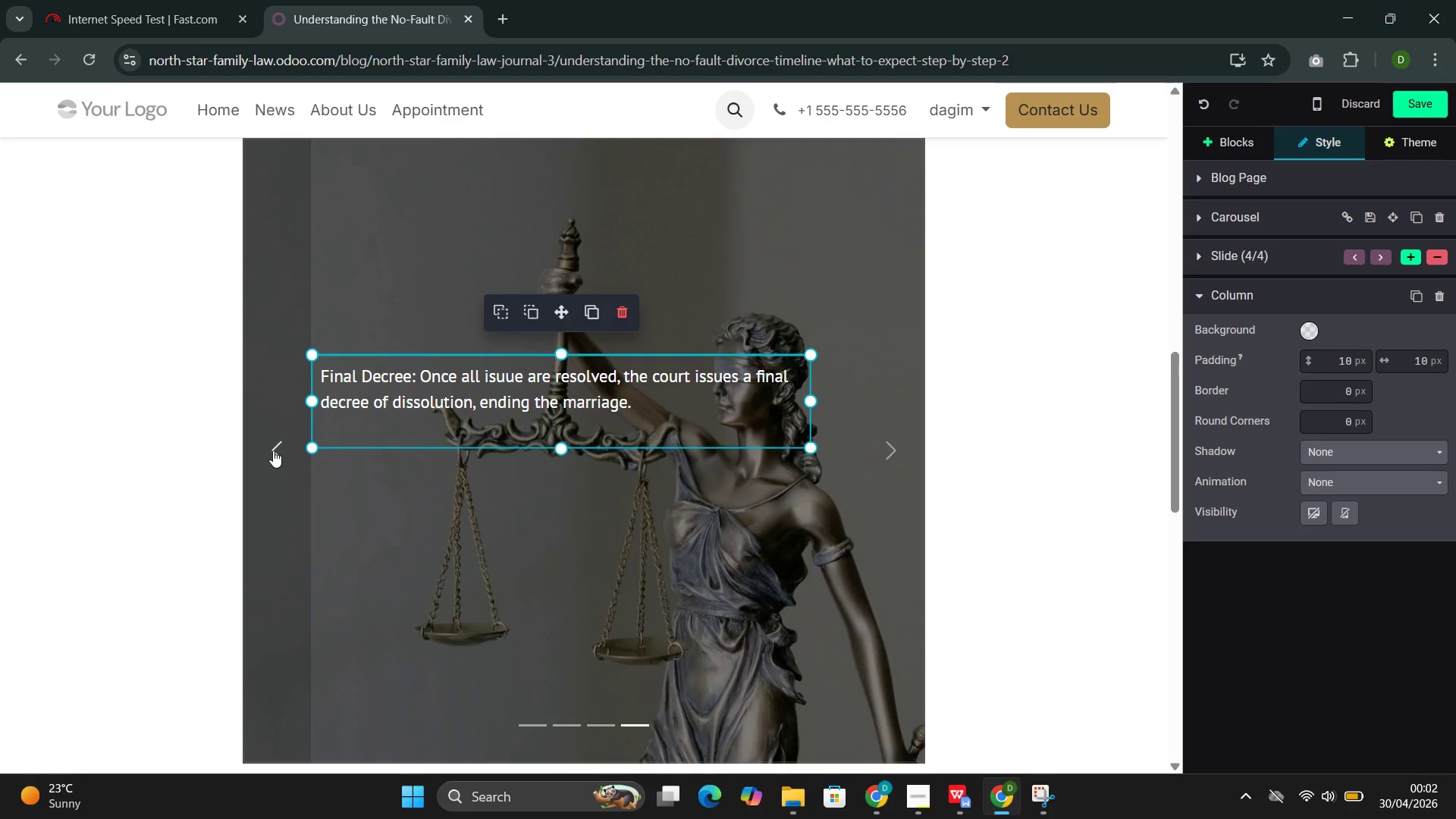 
left_click([275, 450])
 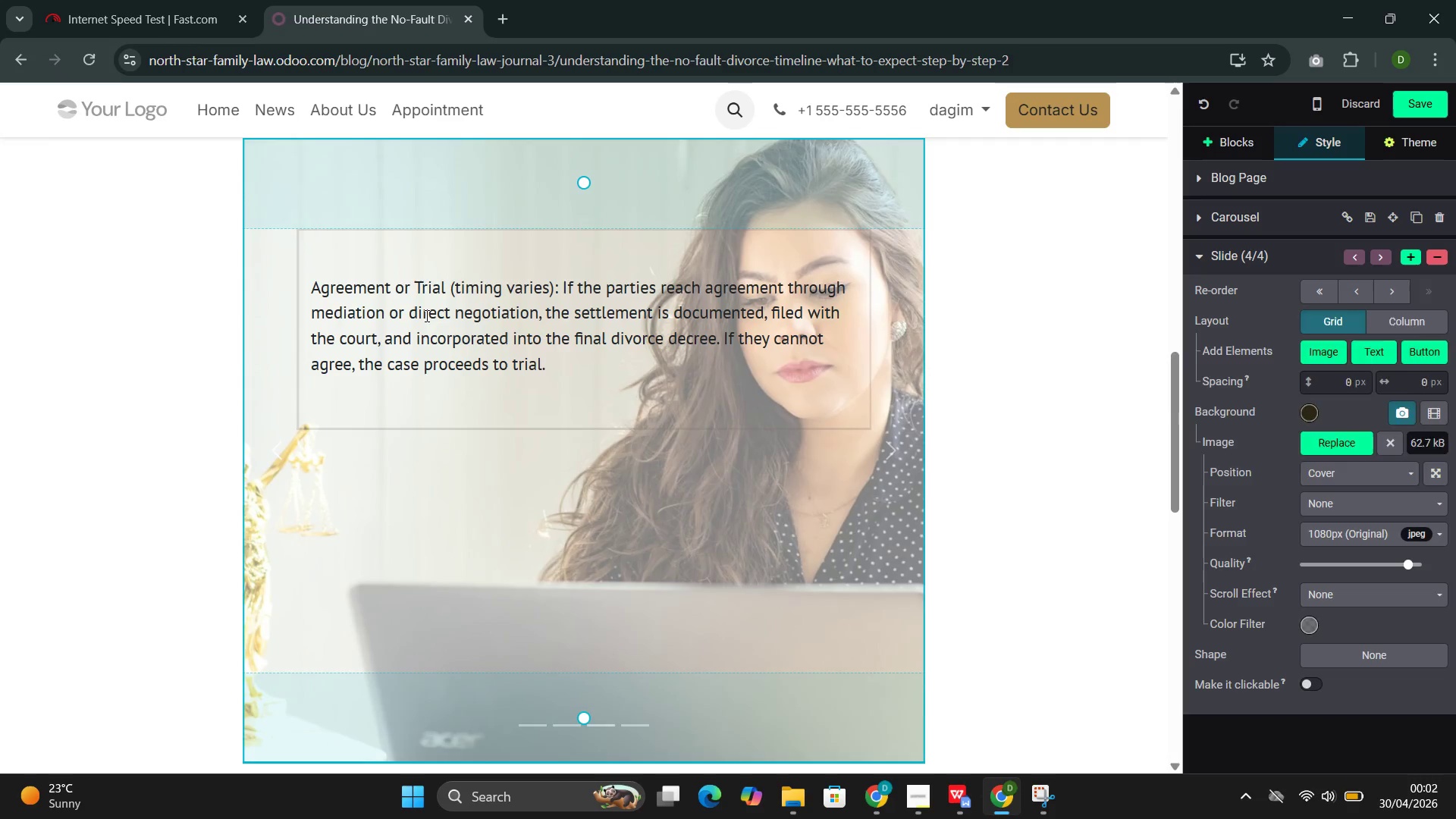 
left_click([476, 295])
 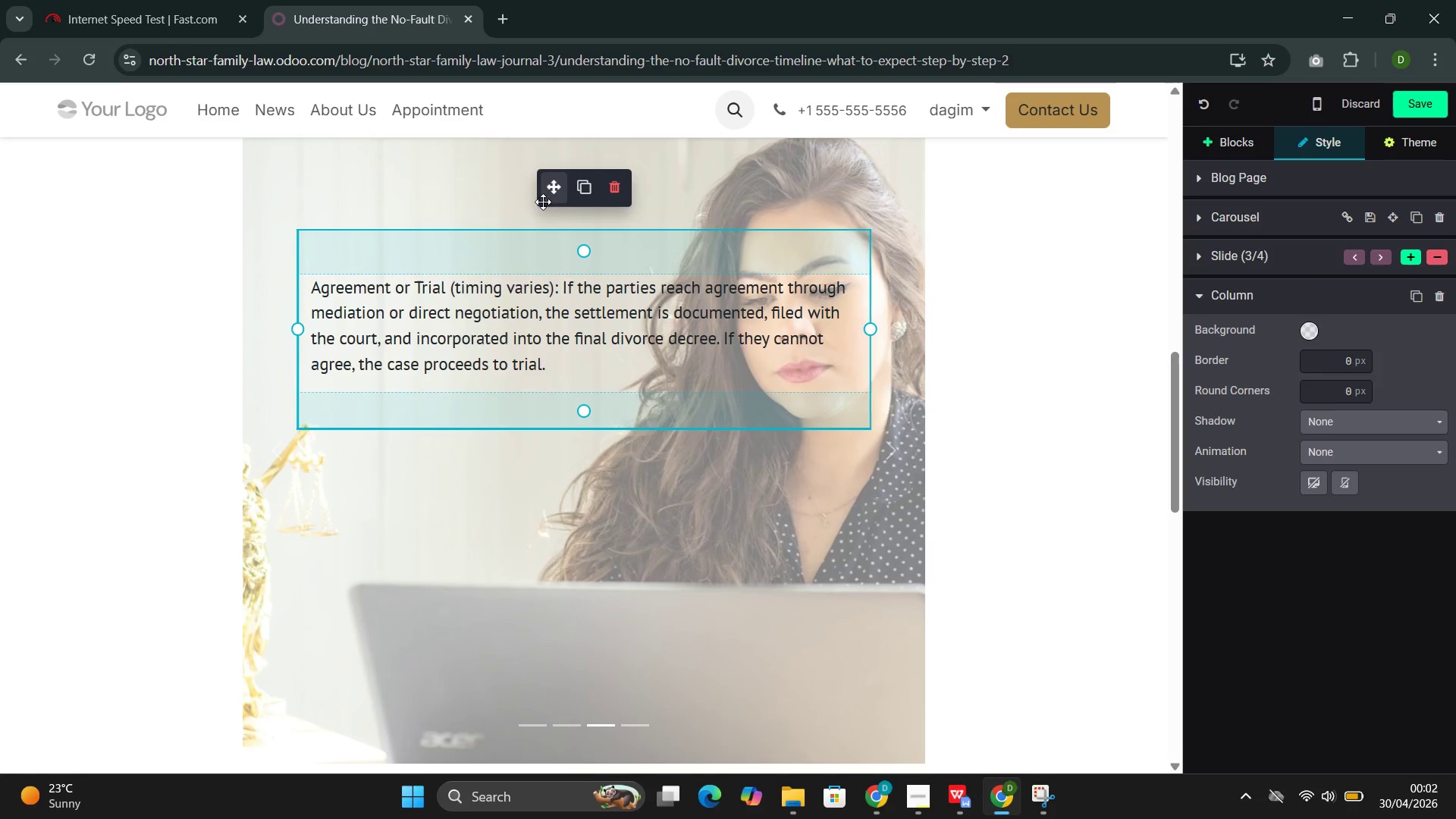 
left_click_drag(start_coordinate=[552, 189], to_coordinate=[491, 372])
 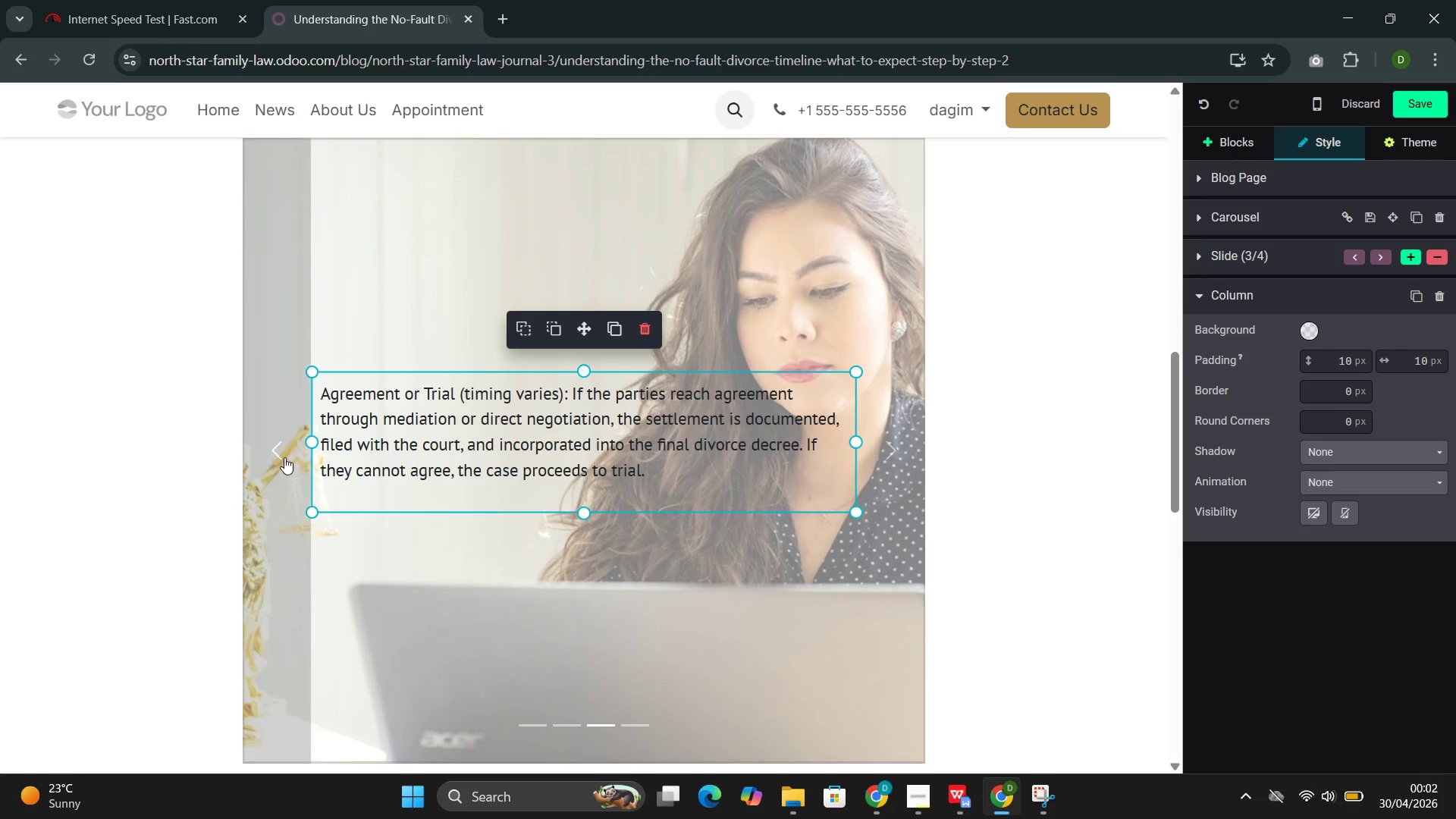 
left_click([284, 458])
 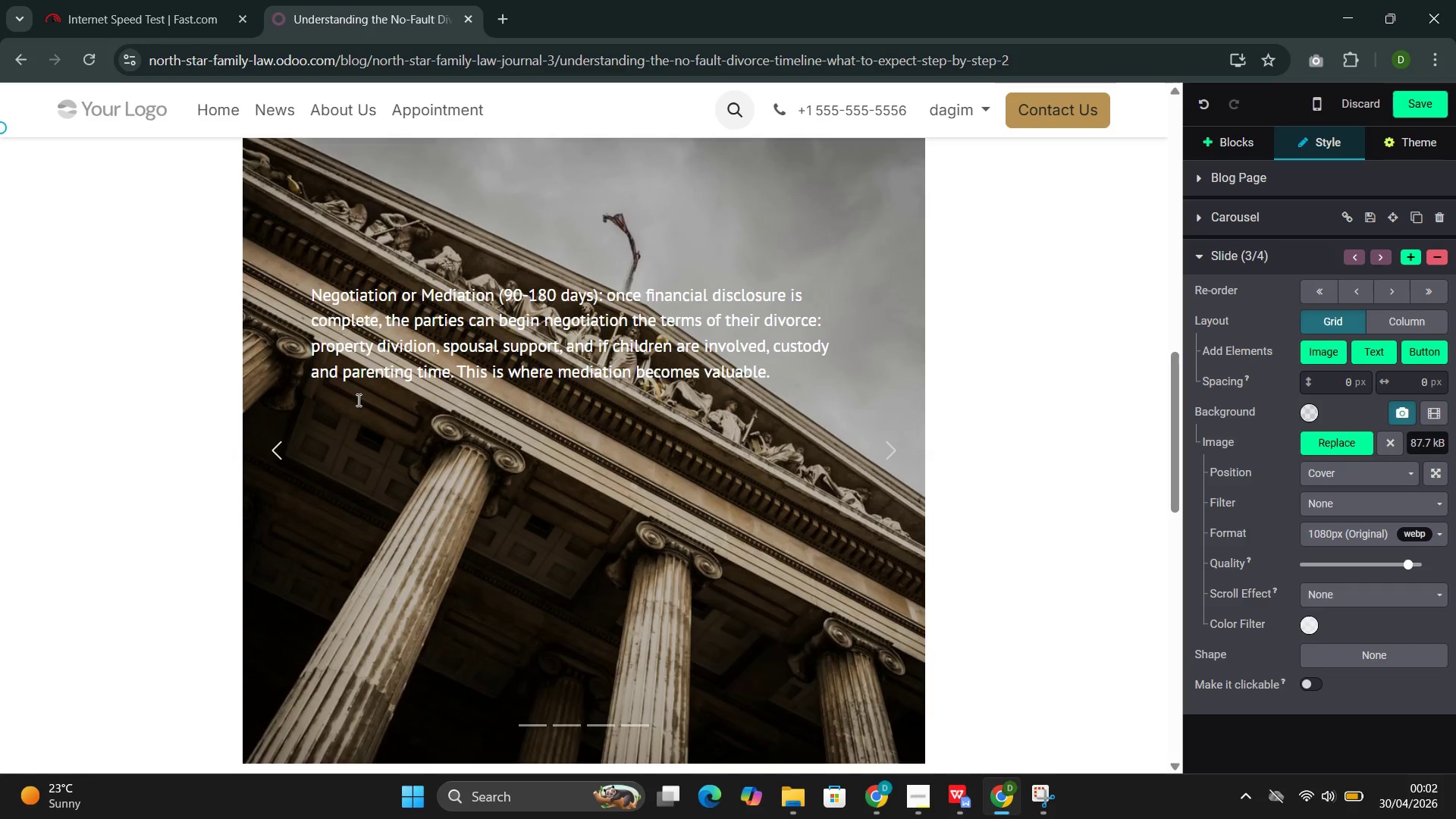 
left_click([435, 359])
 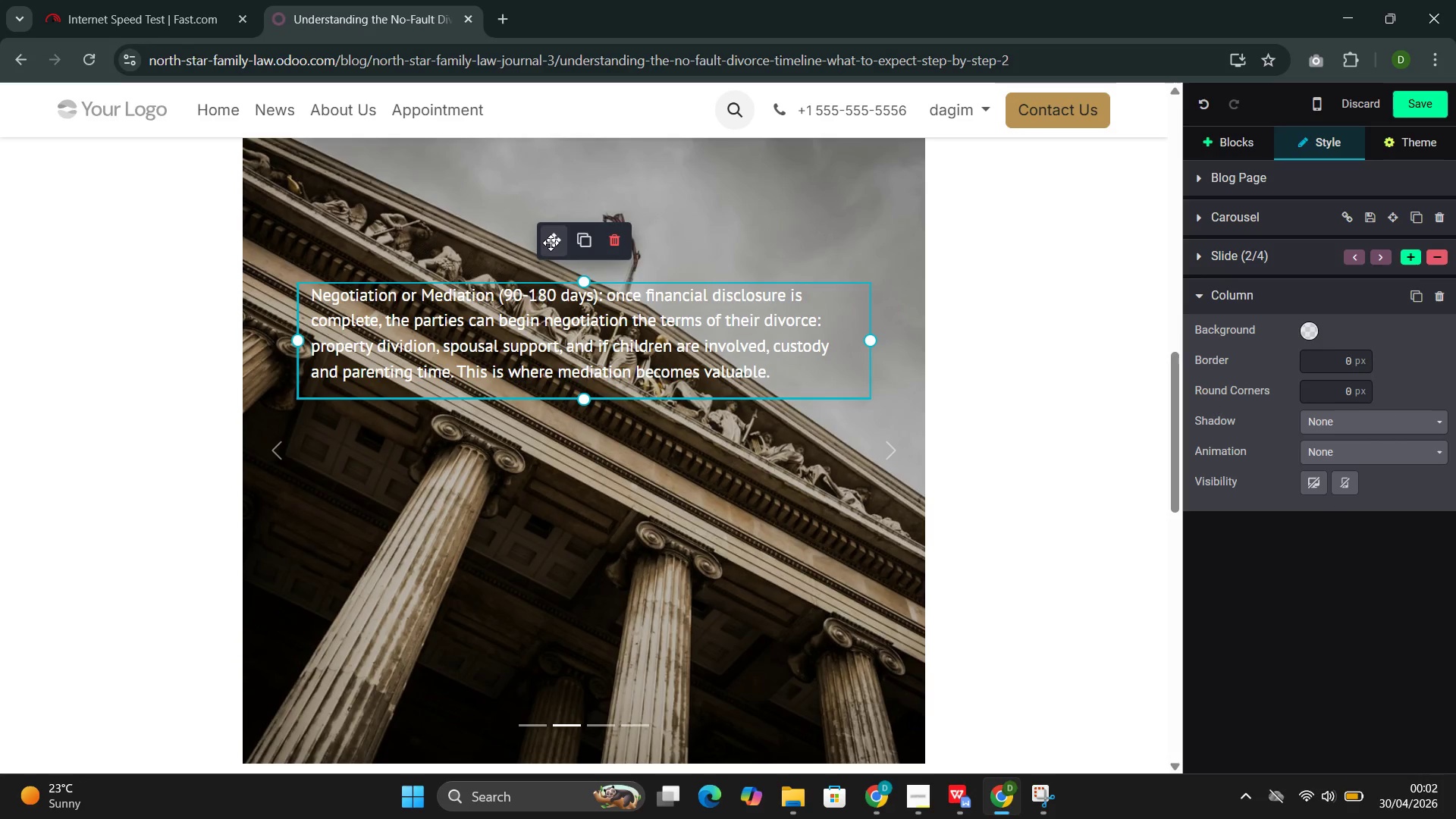 
left_click_drag(start_coordinate=[551, 243], to_coordinate=[514, 384])
 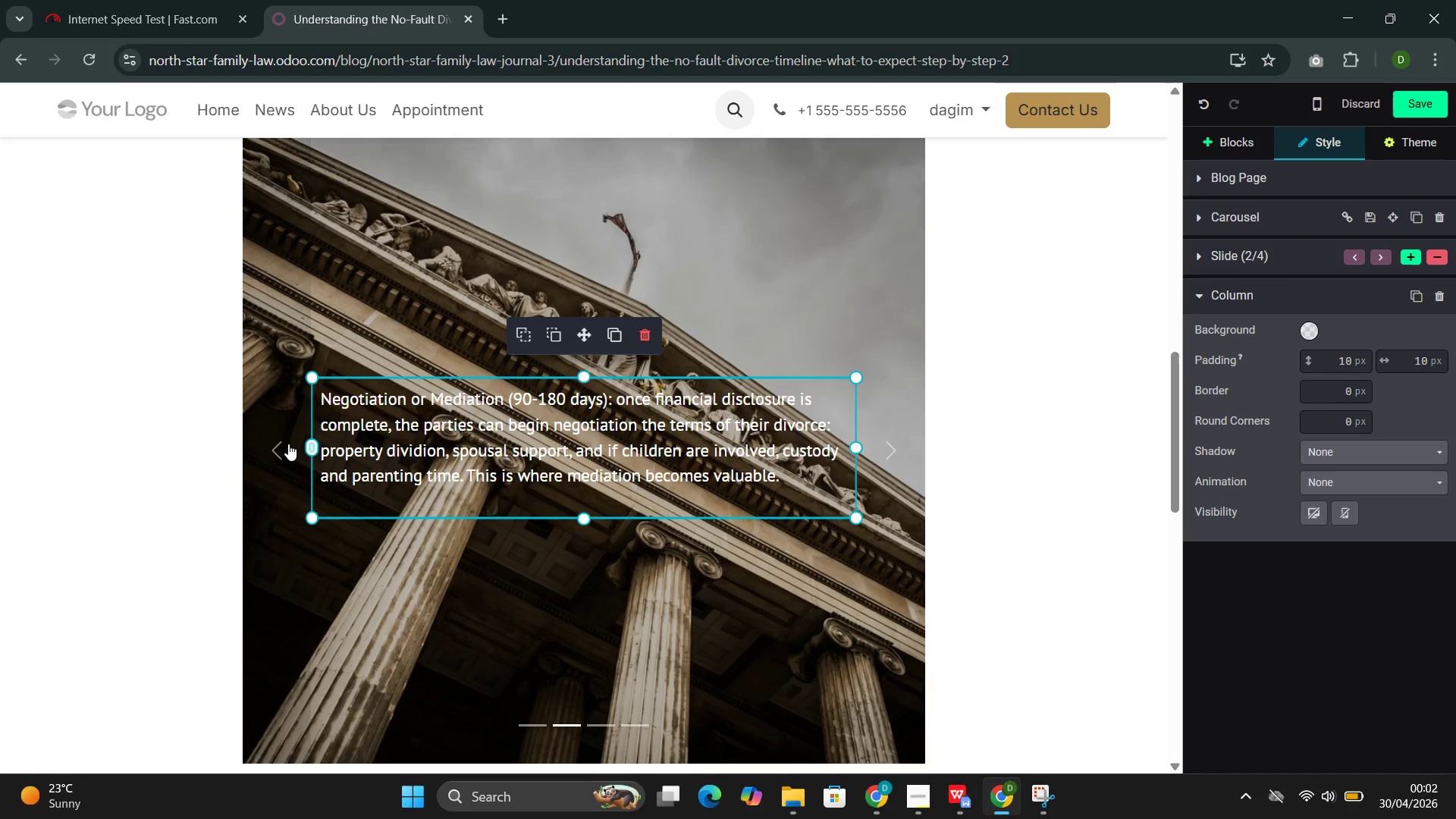 
left_click([287, 442])
 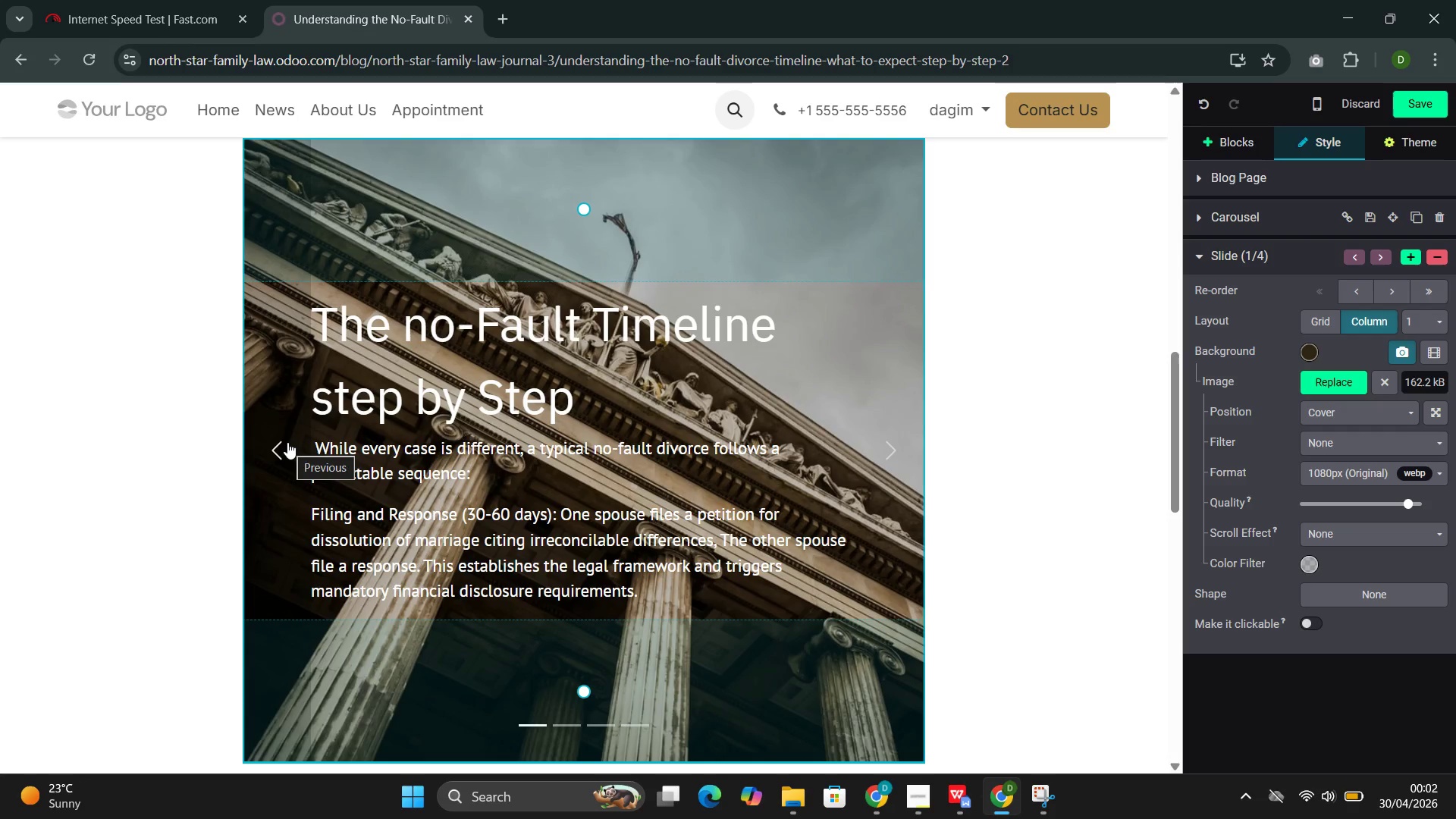 
wait(21.19)
 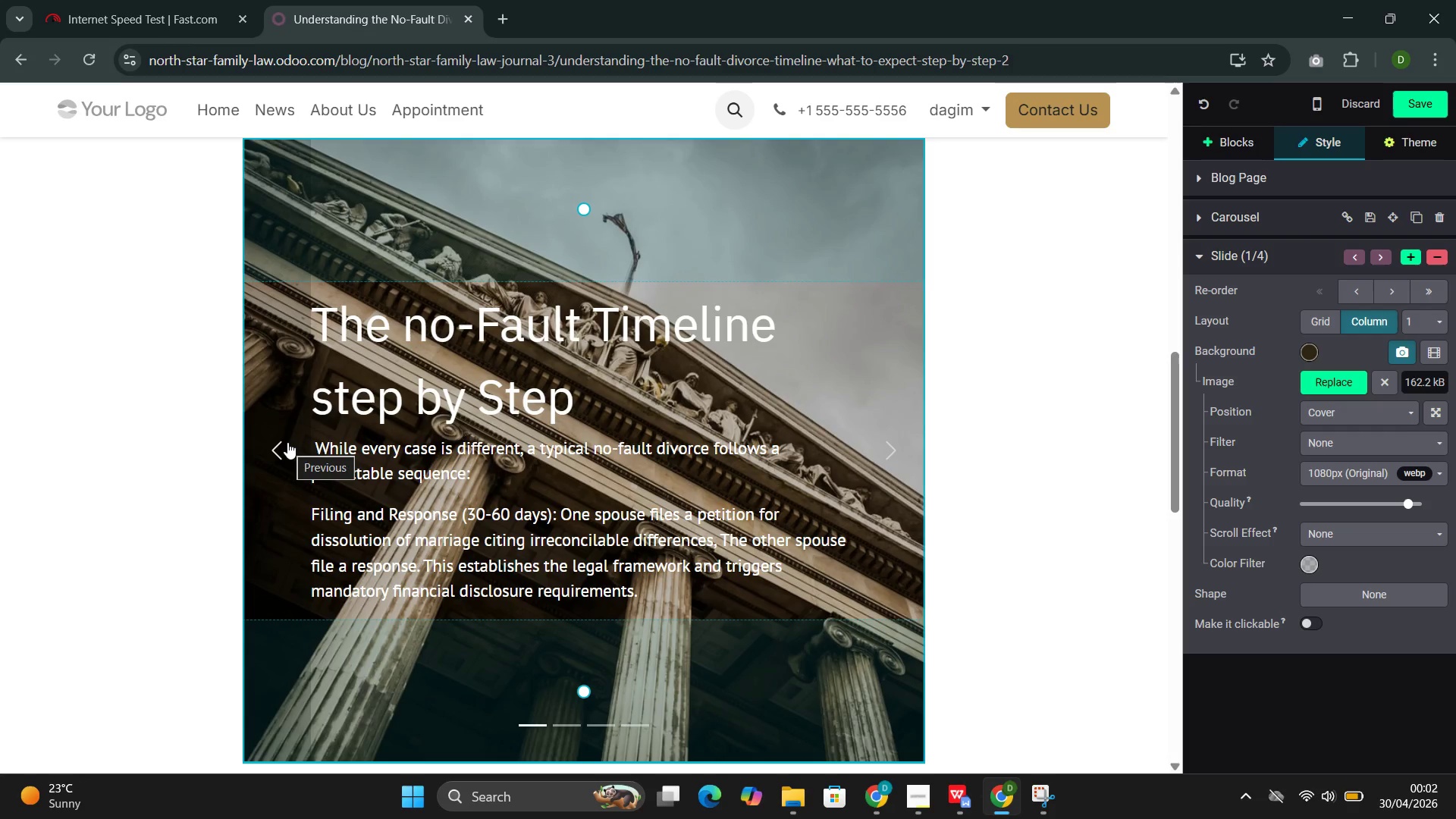 
left_click([1217, 143])
 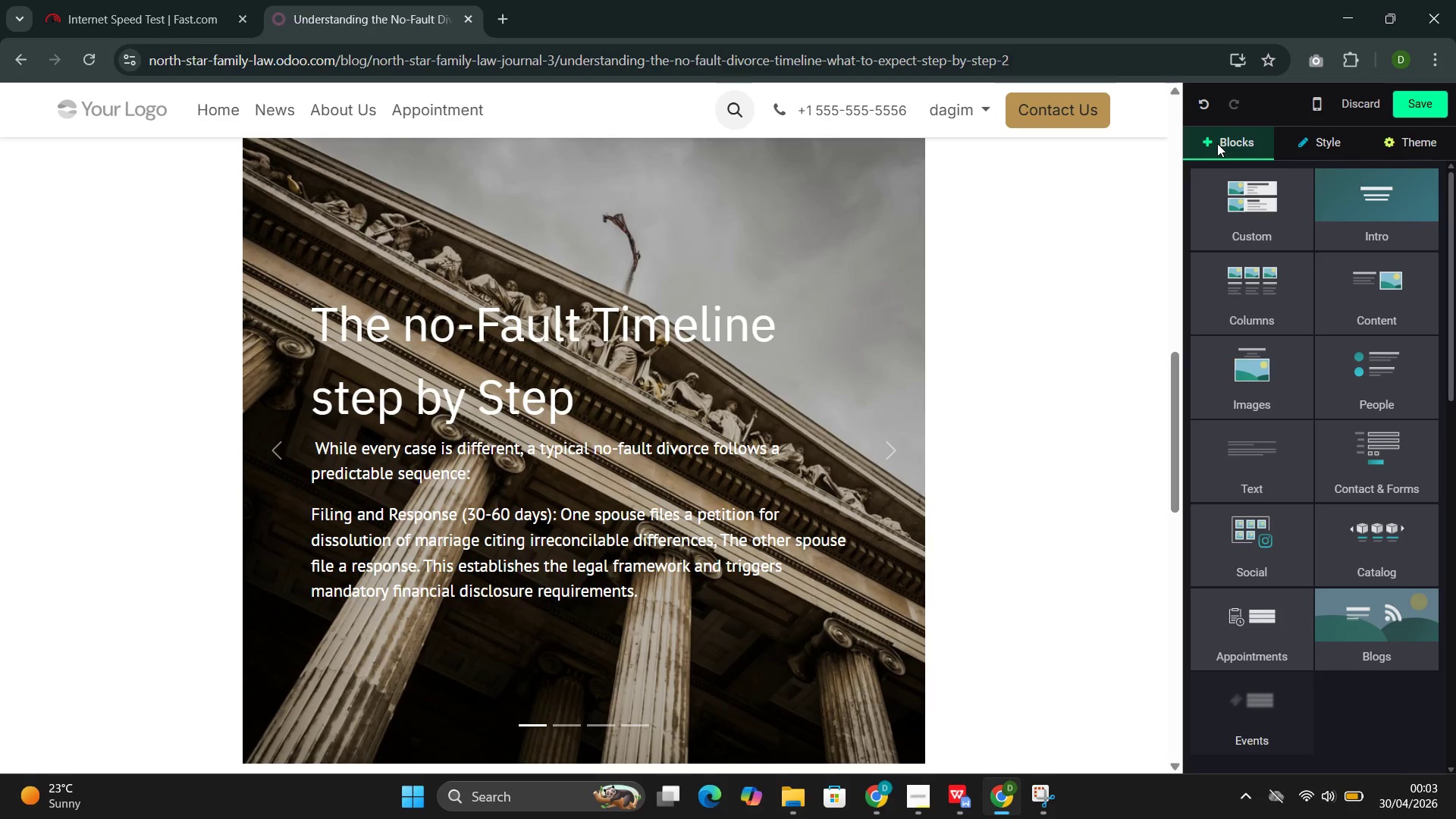 
wait(6.95)
 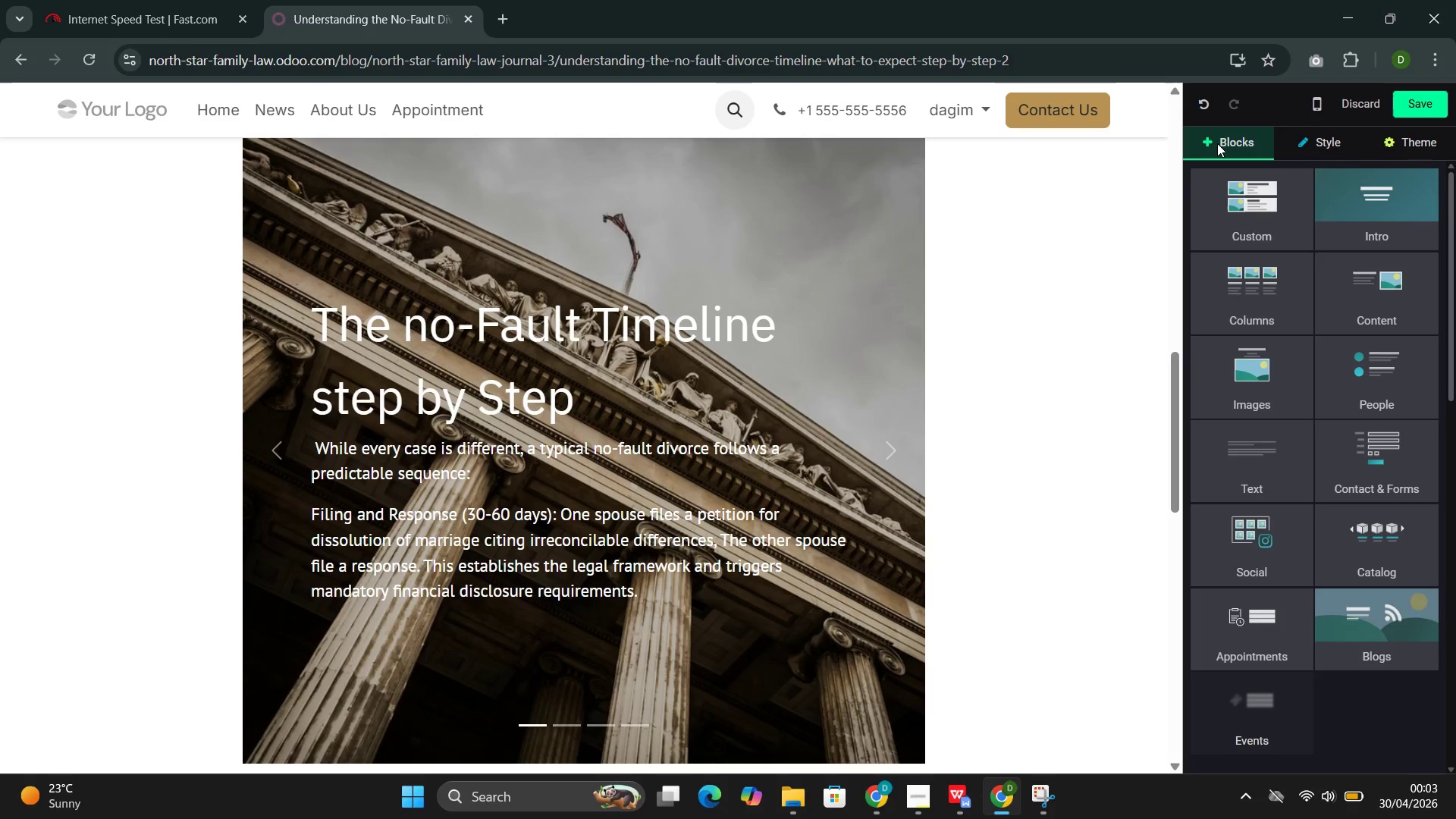 
left_click([1232, 275])
 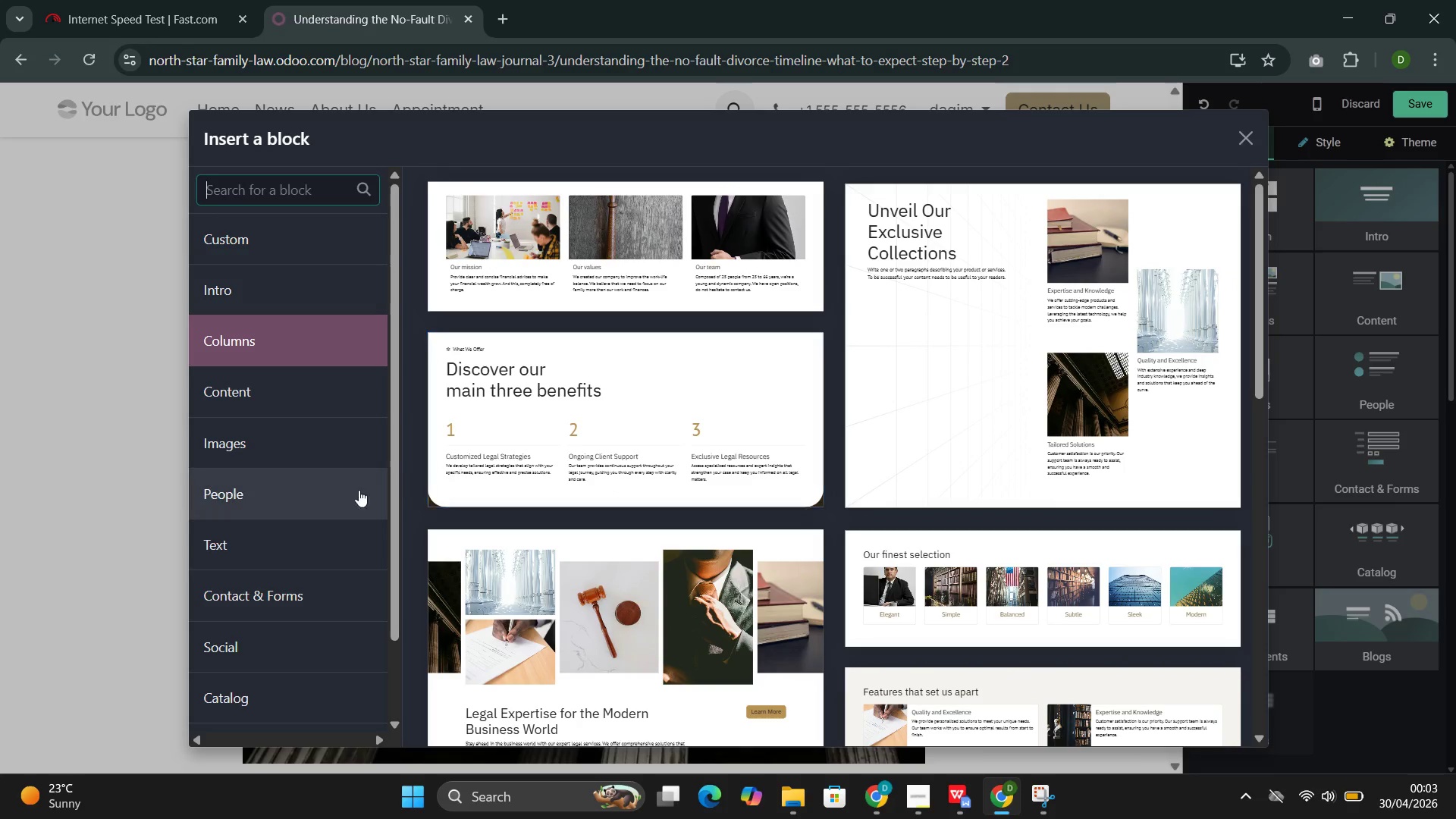 
wait(5.28)
 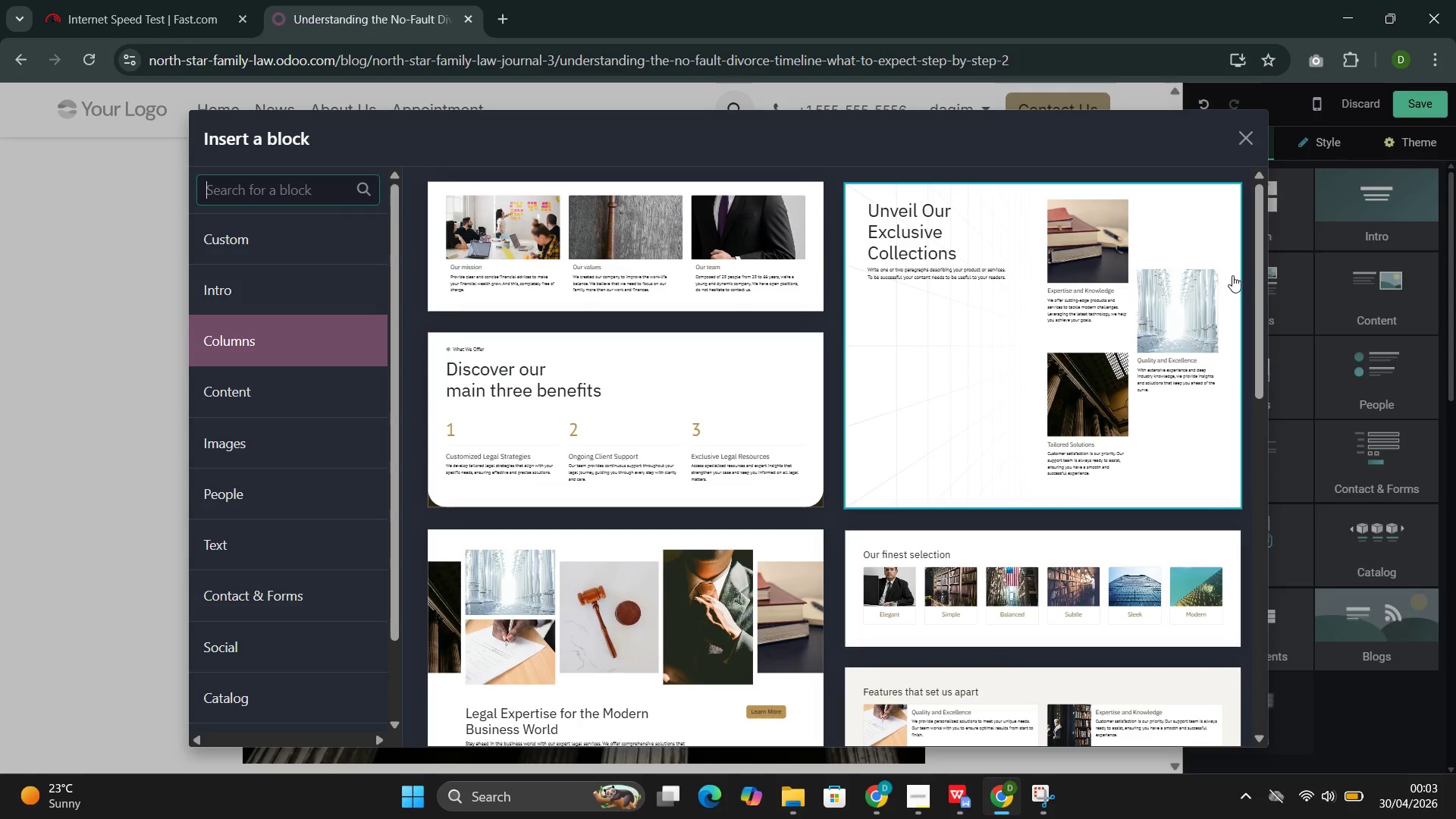 
mouse_move([557, 572])
 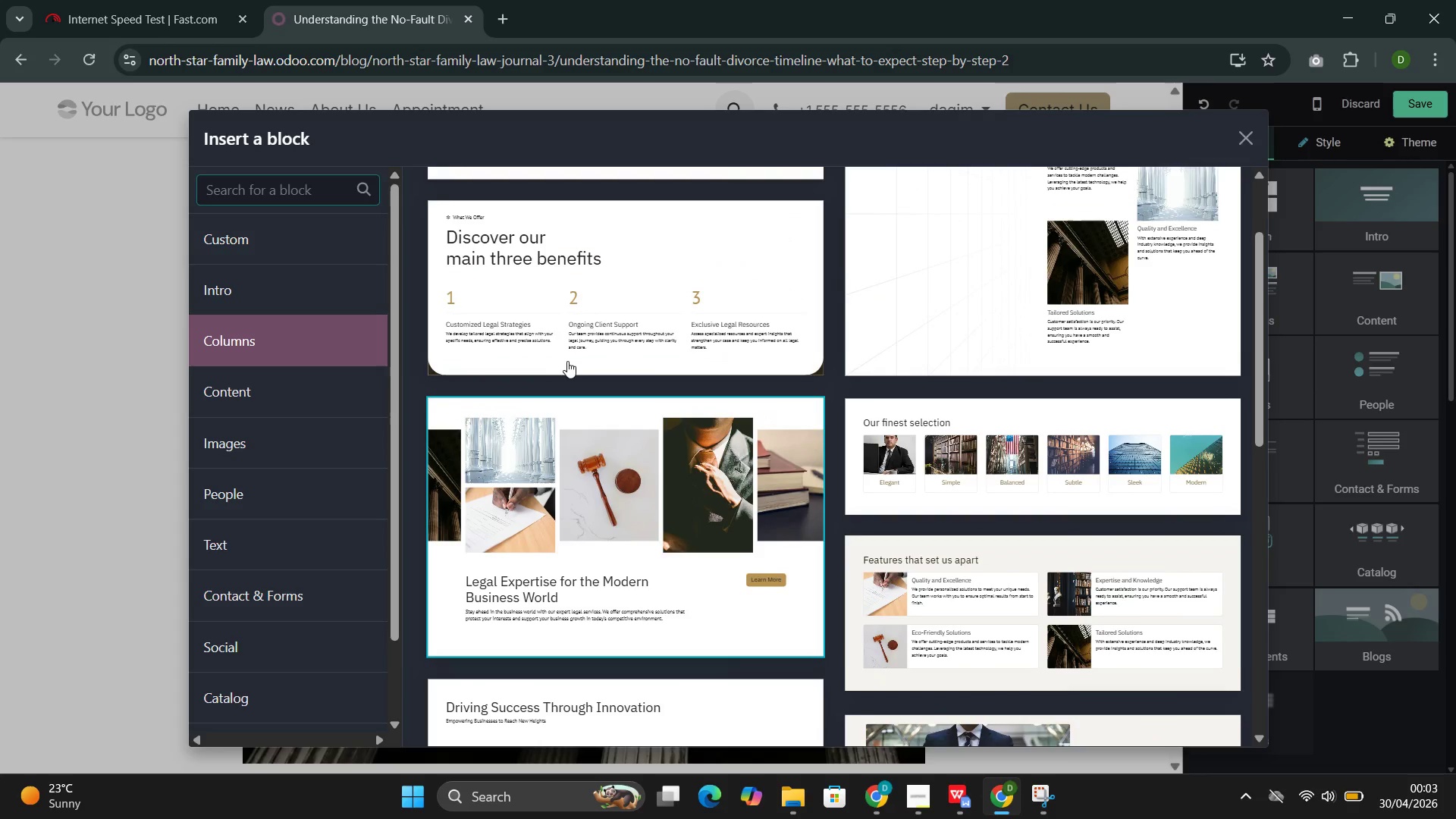 
wait(7.0)
 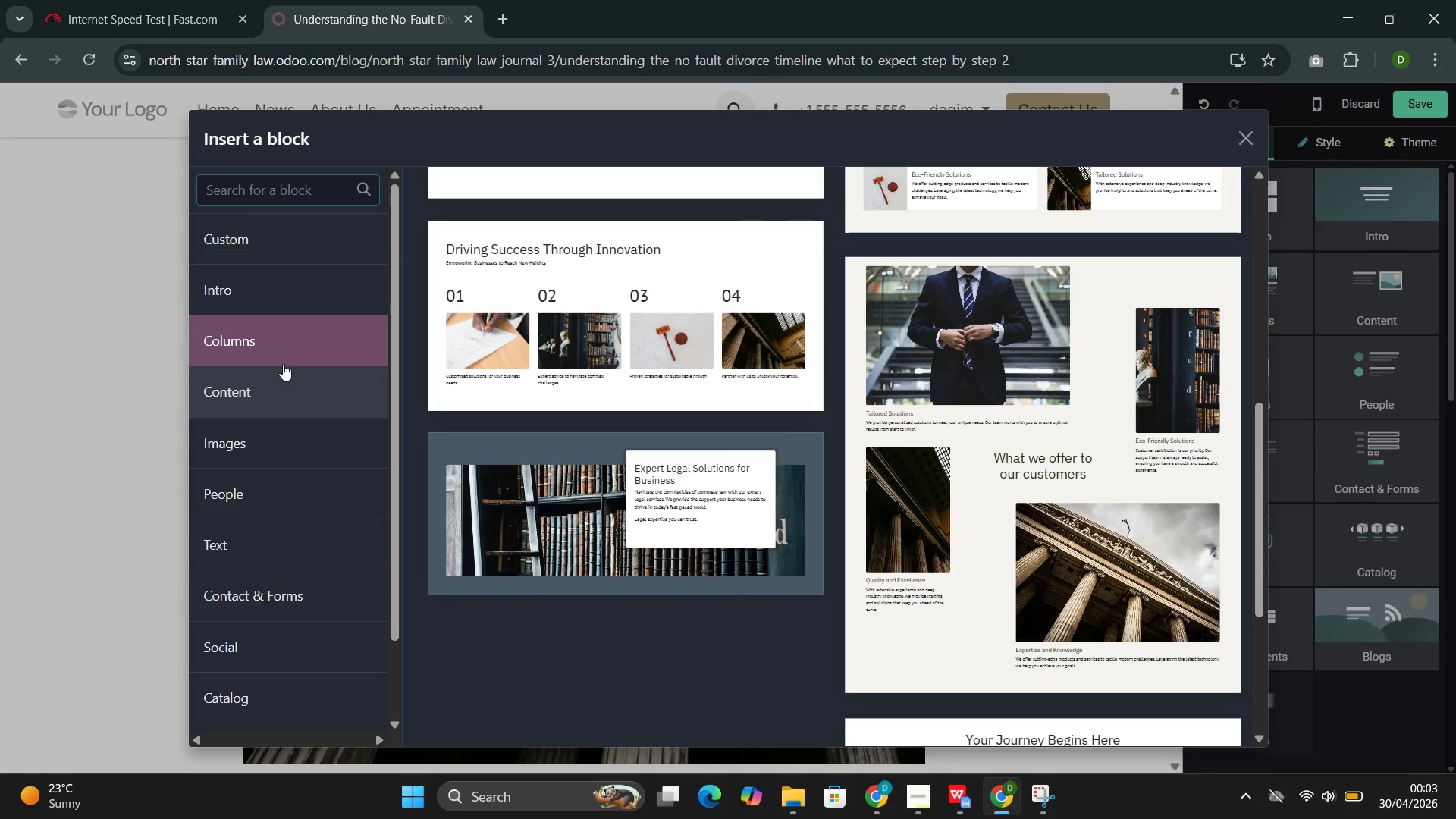 
left_click([307, 387])
 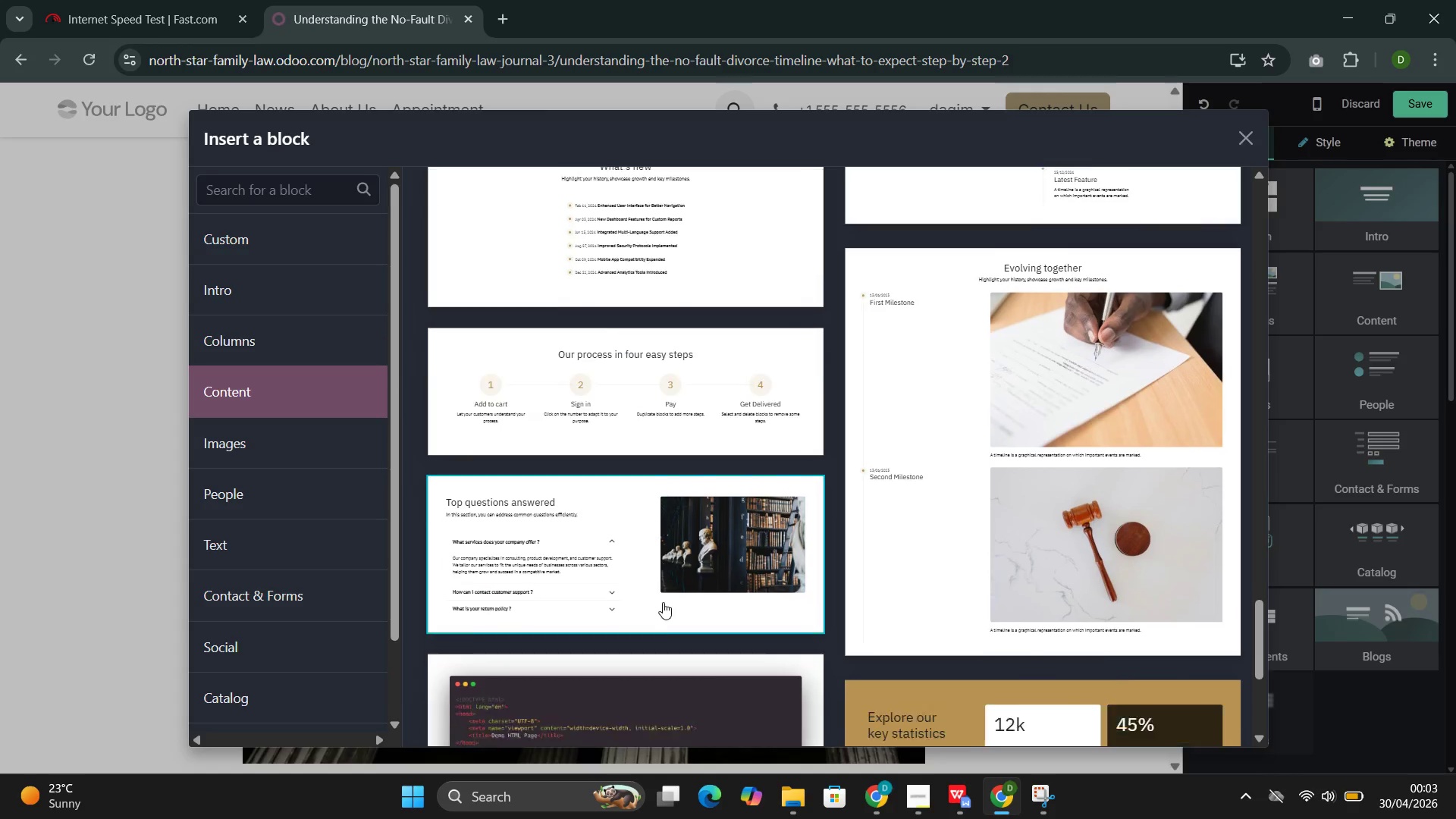 
wait(28.33)
 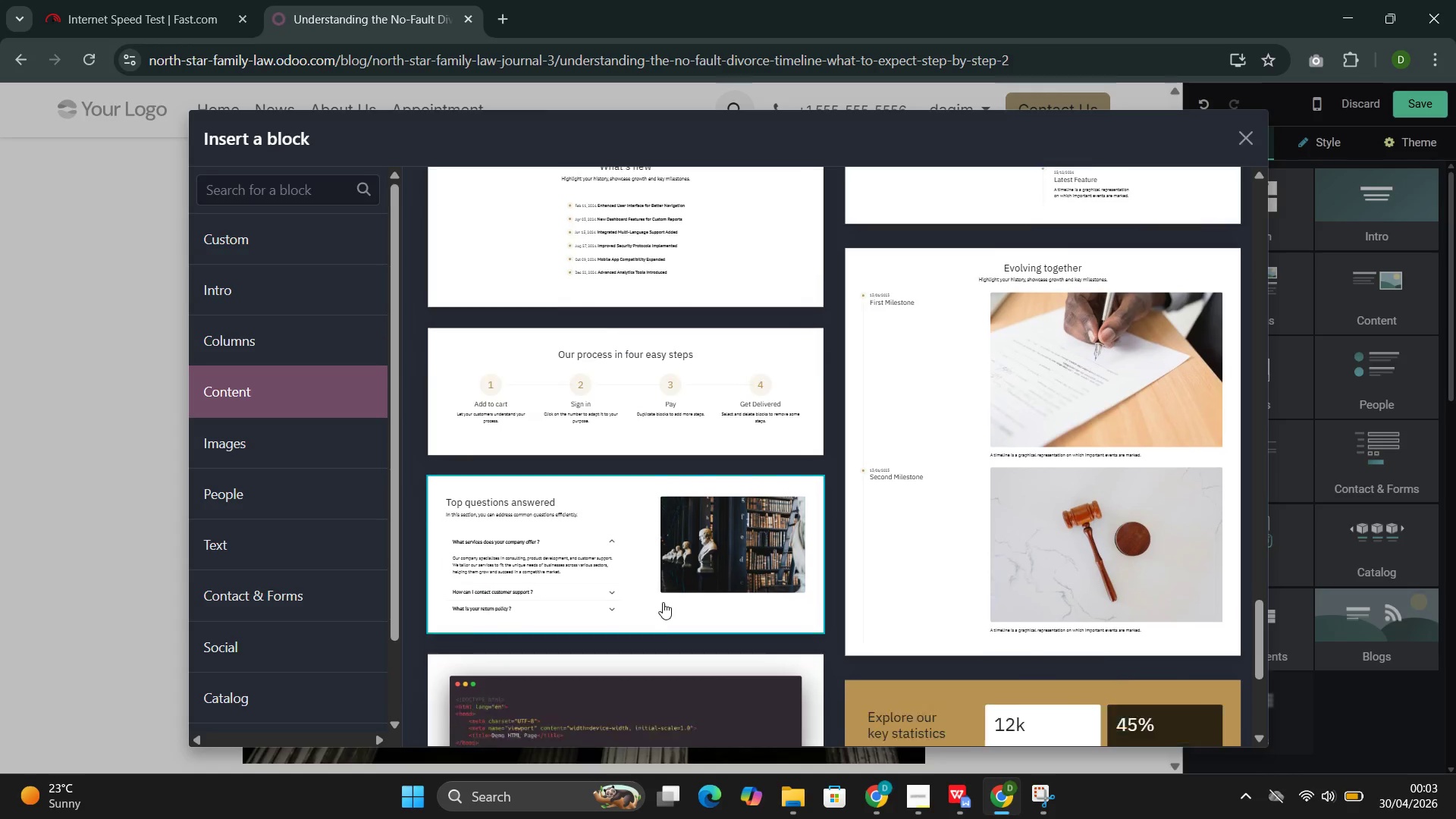 
left_click([261, 553])
 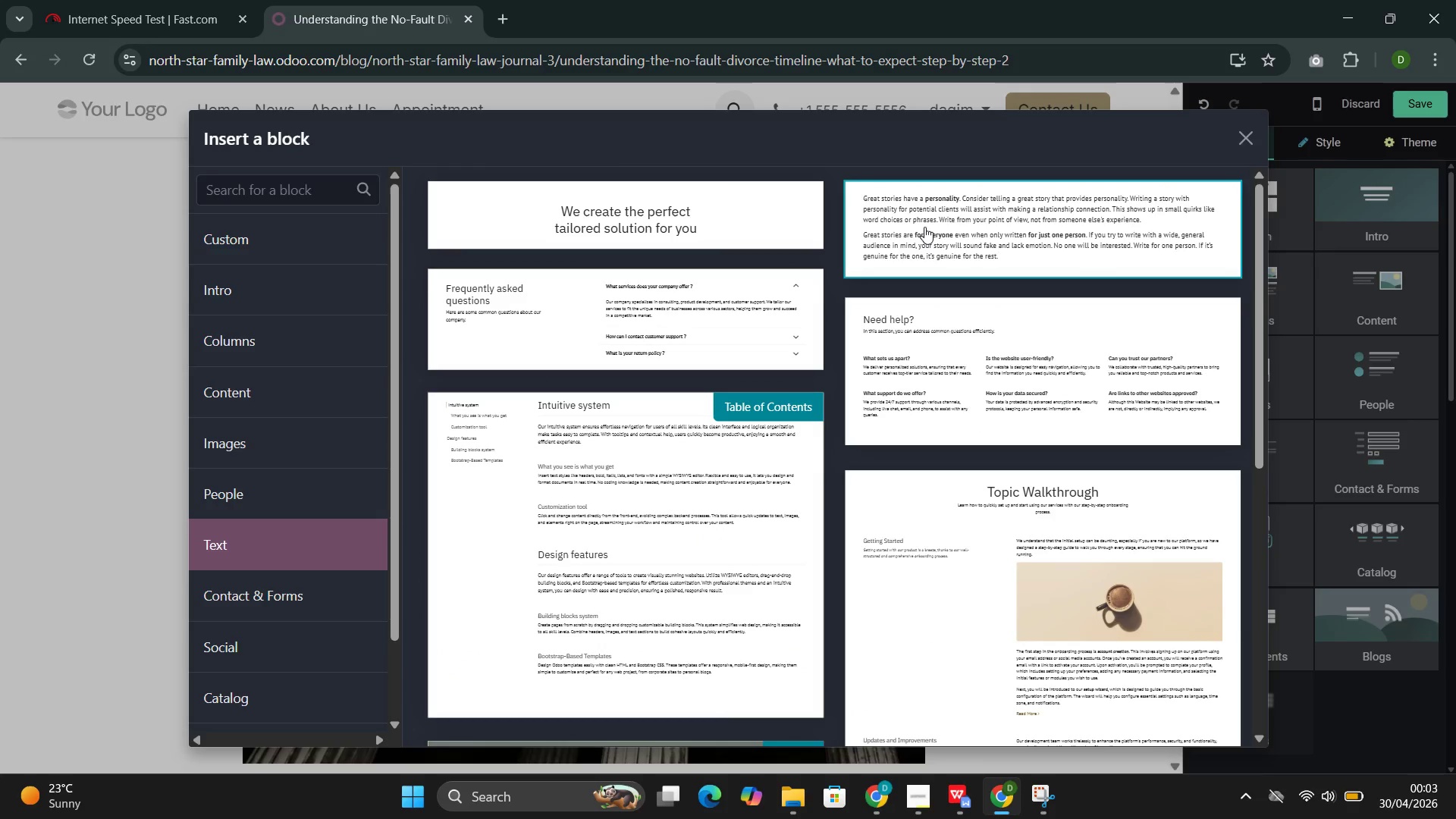 
double_click([924, 227])
 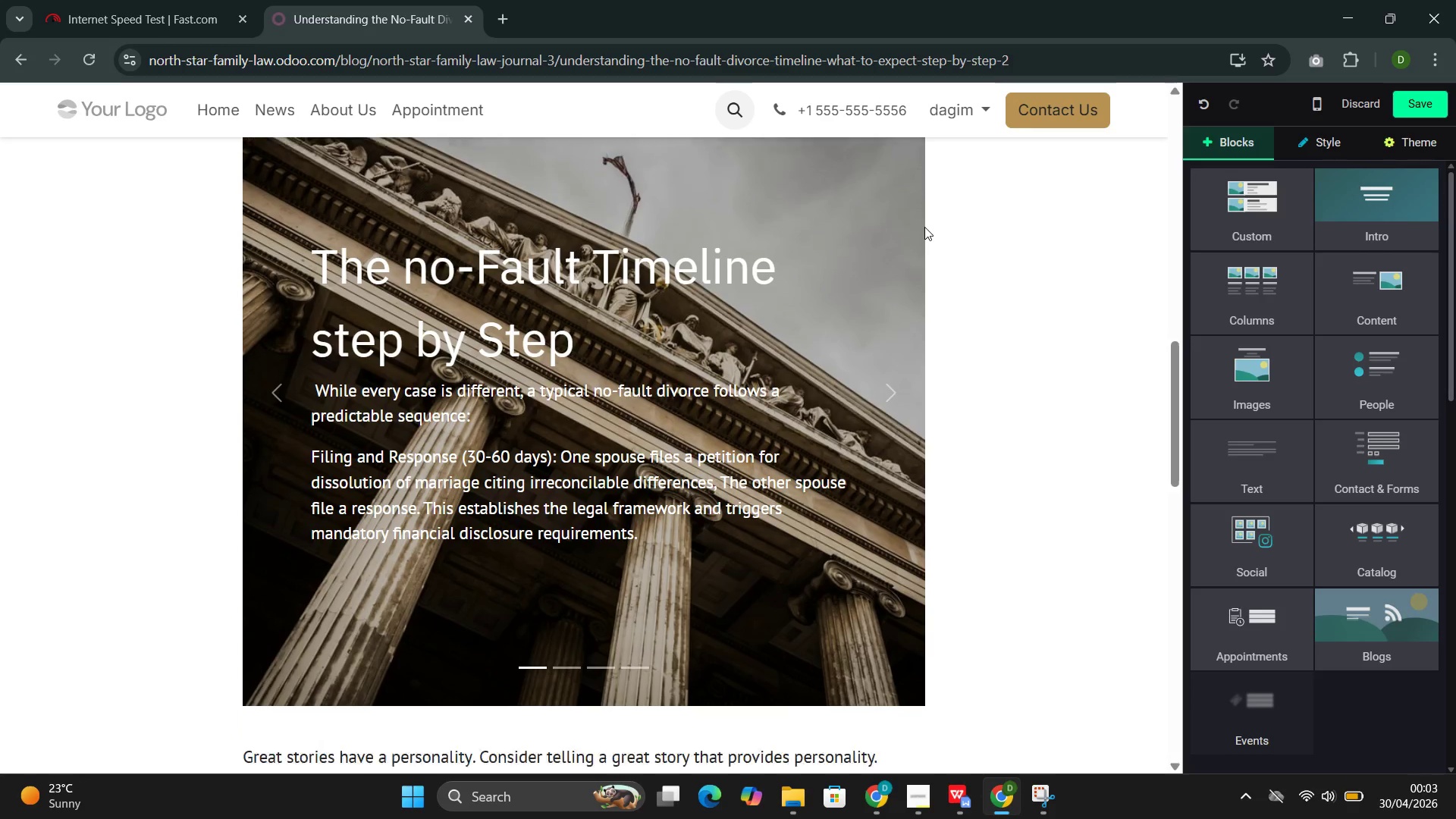 
triple_click([924, 227])
 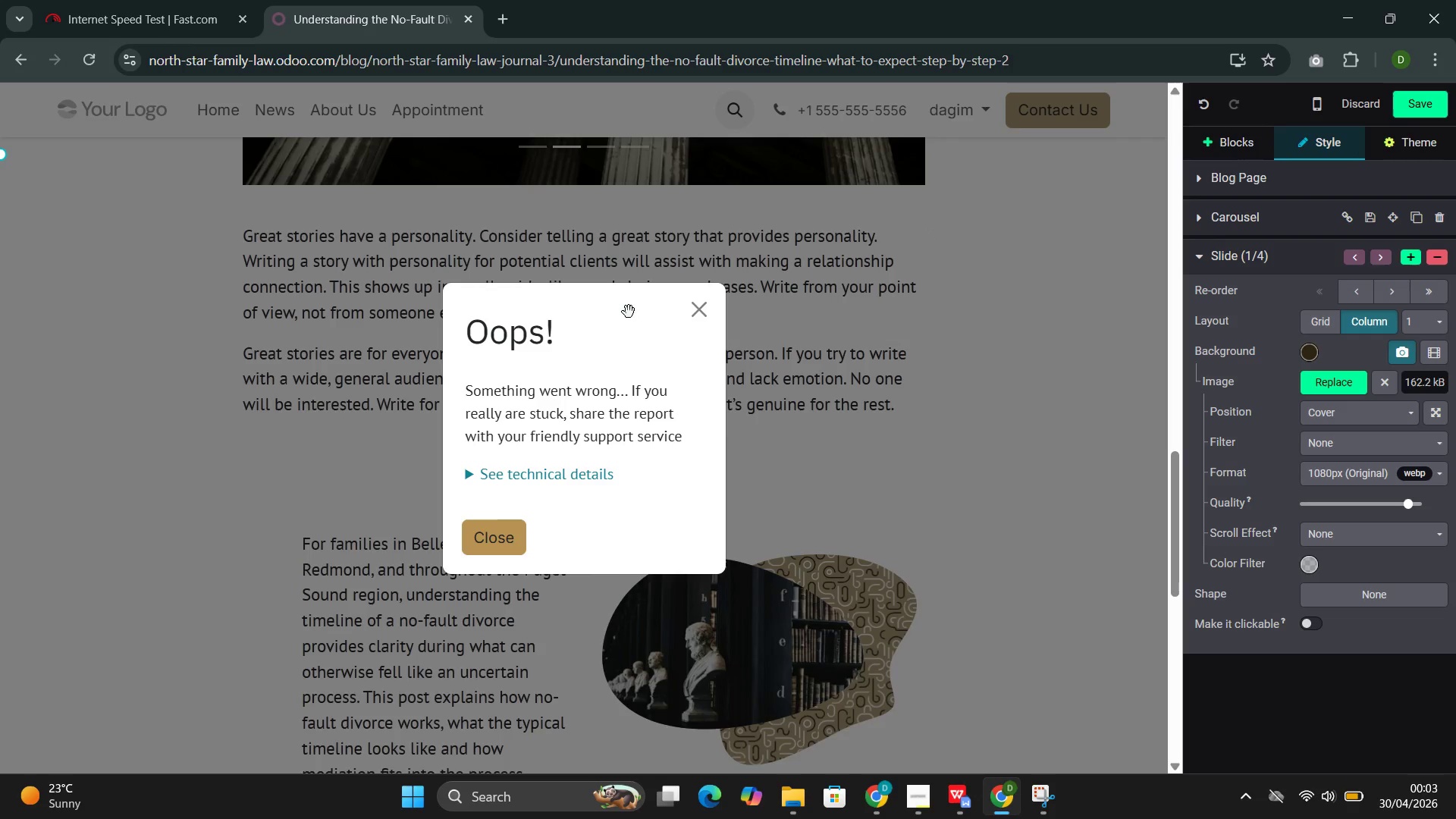 
left_click([696, 299])
 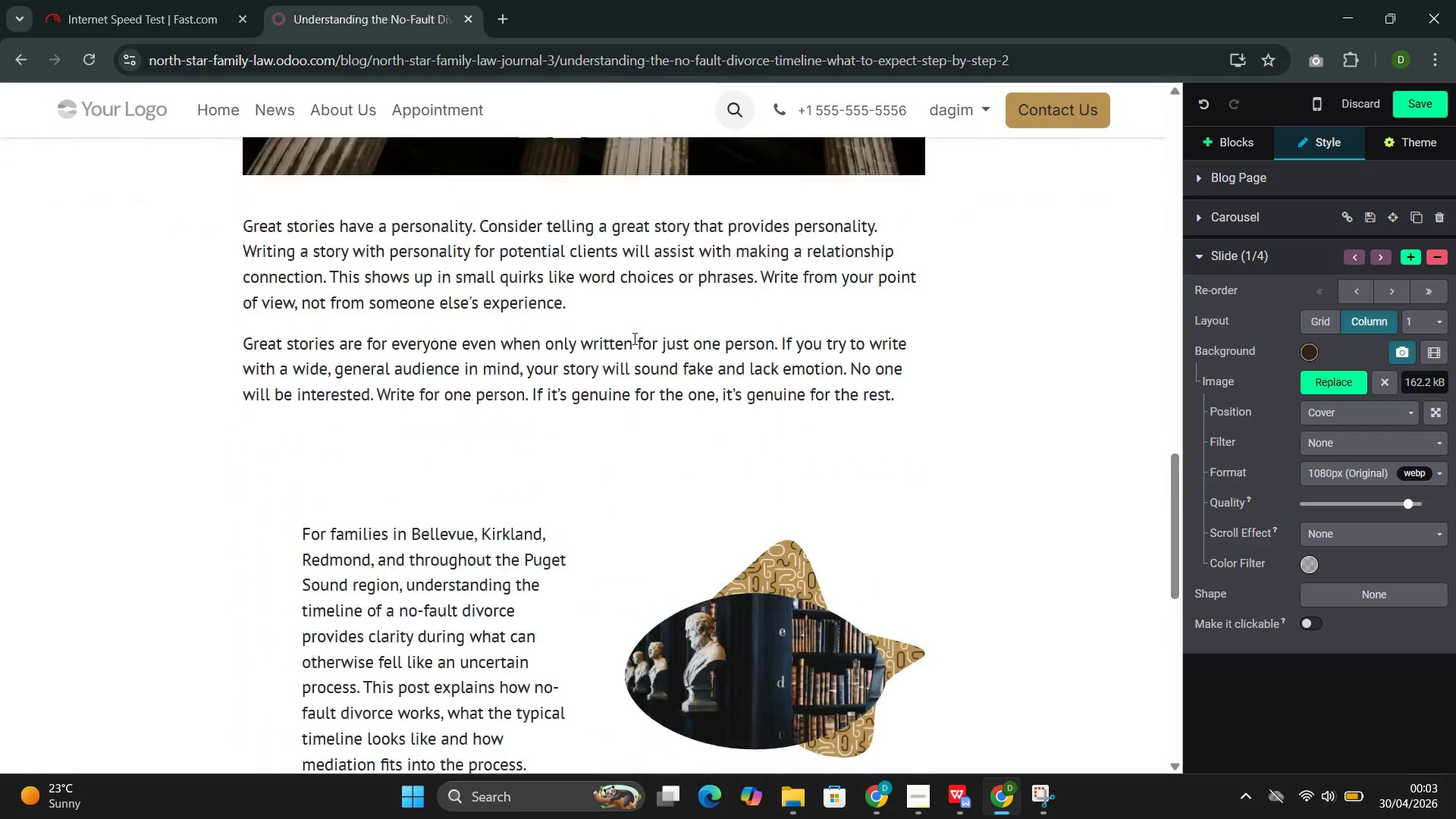 
wait(7.33)
 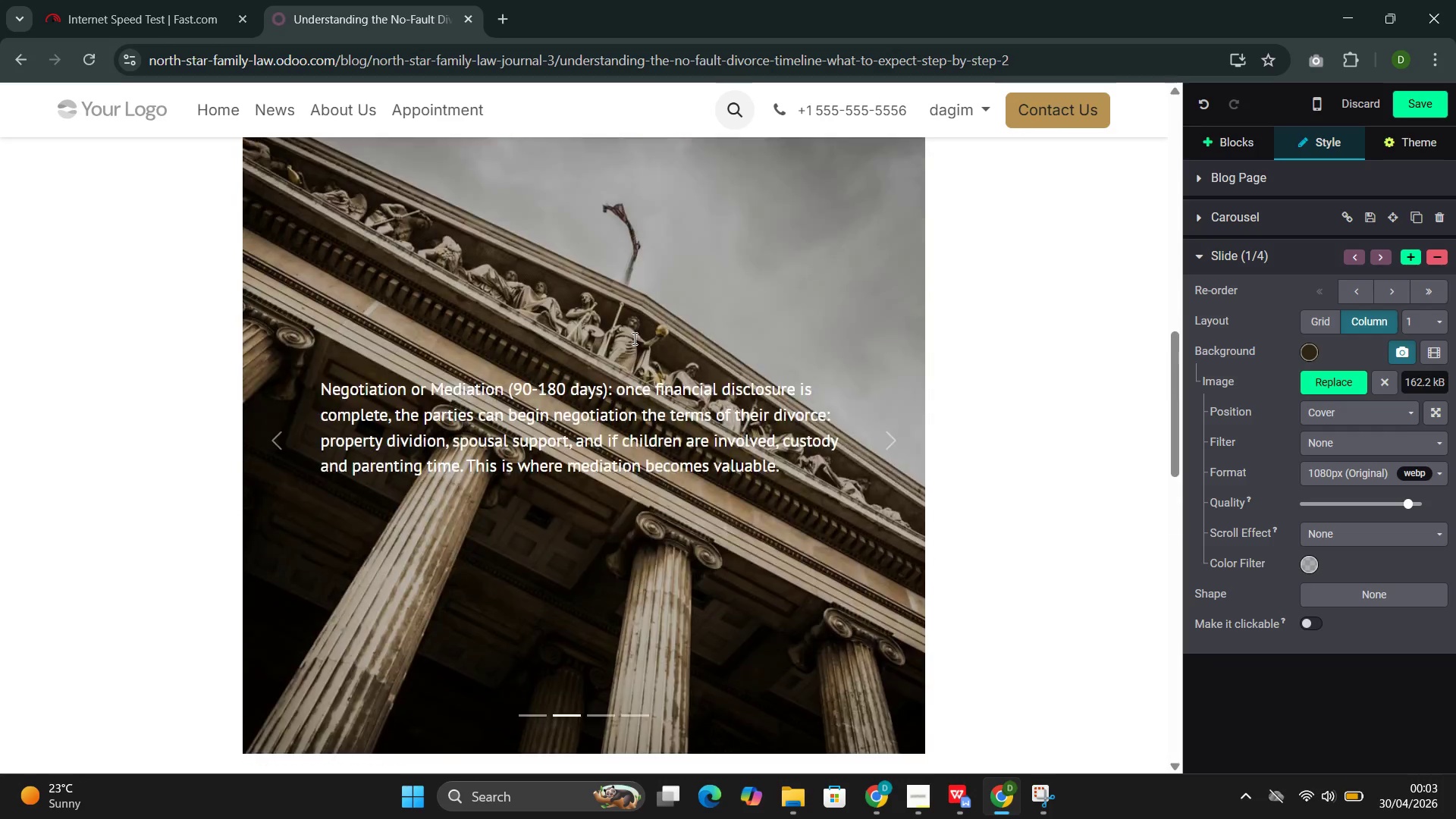 
left_click([600, 521])
 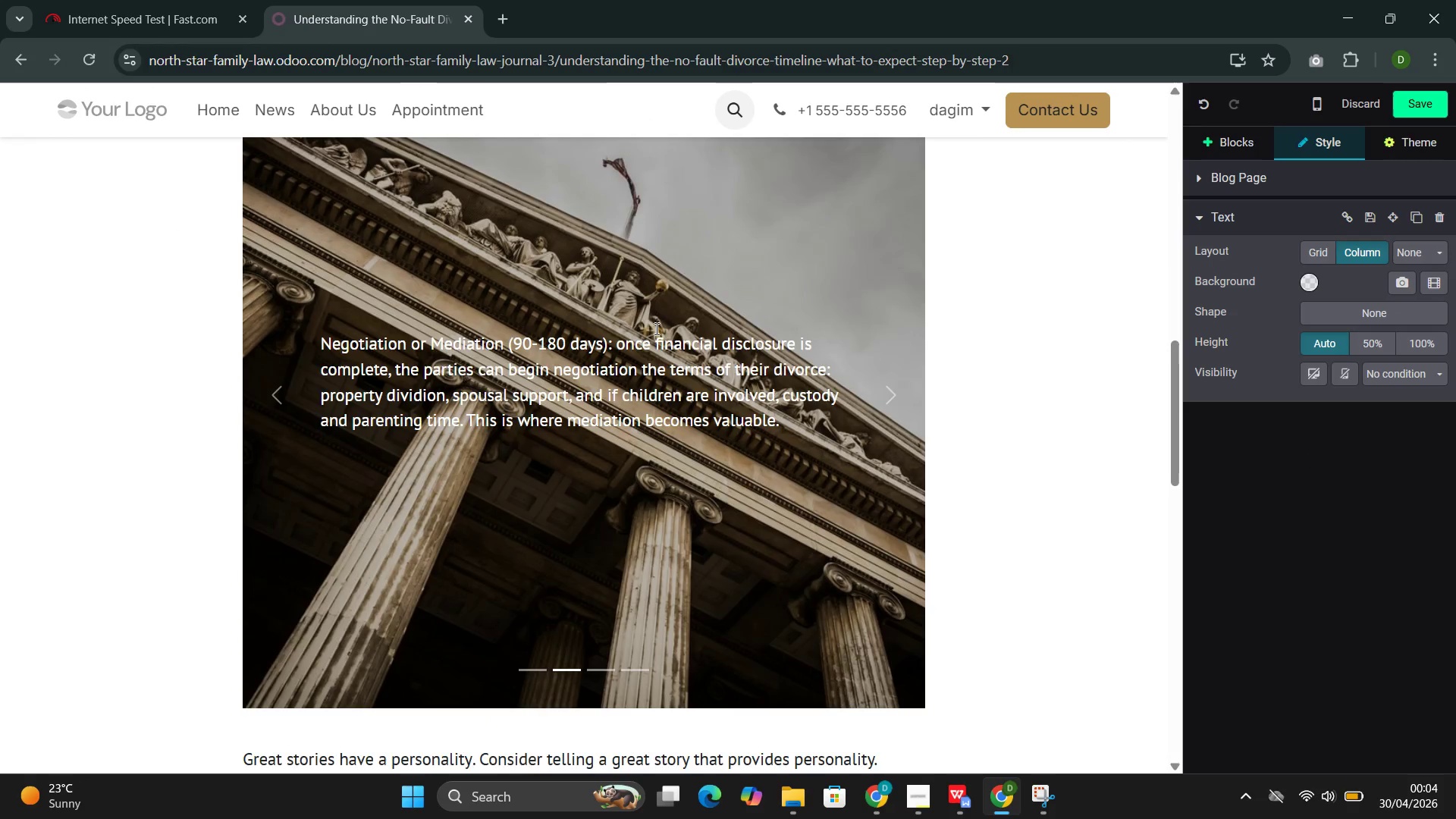 
key(Control+ControlLeft)
 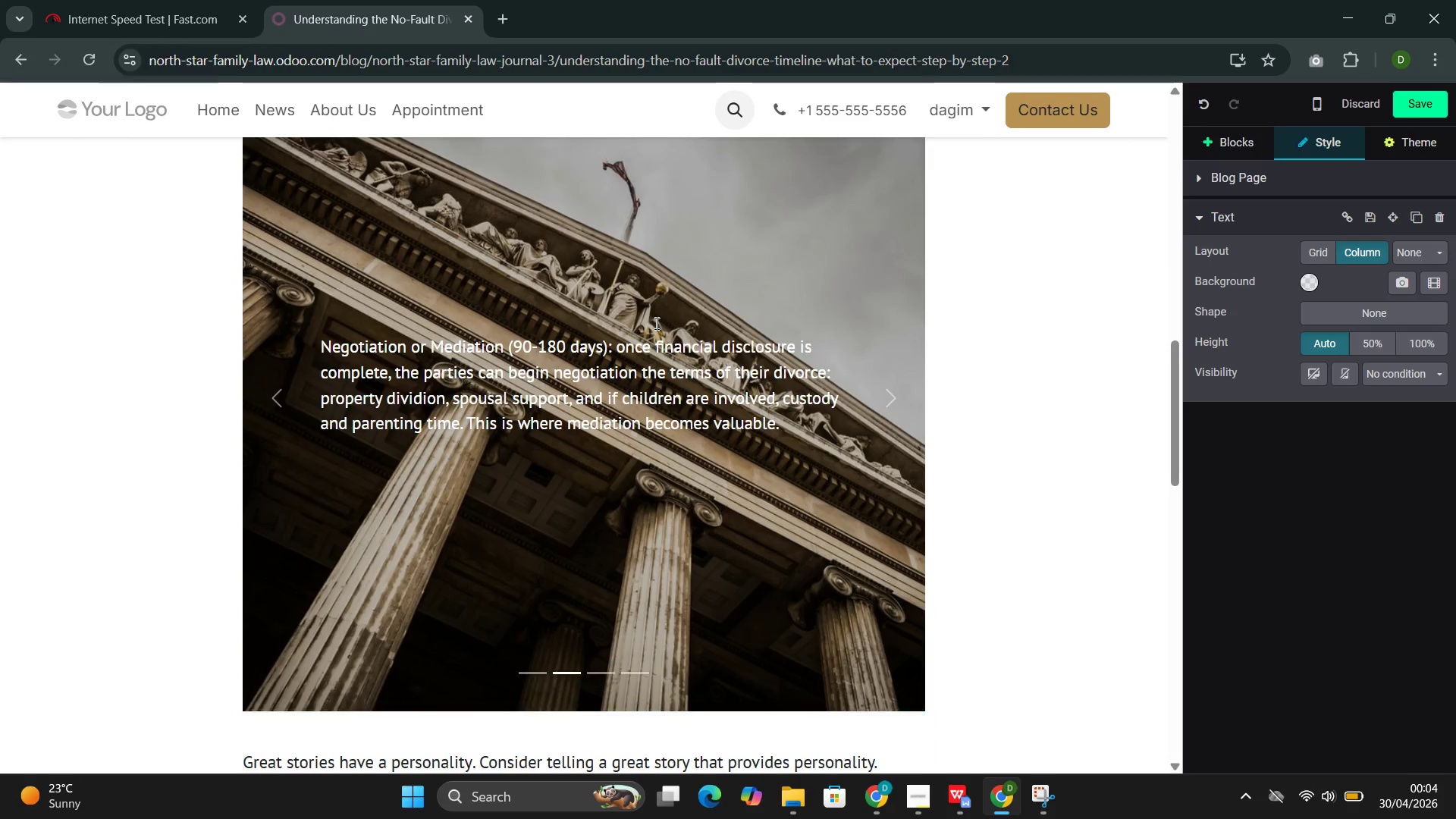 
key(Control+Z)
 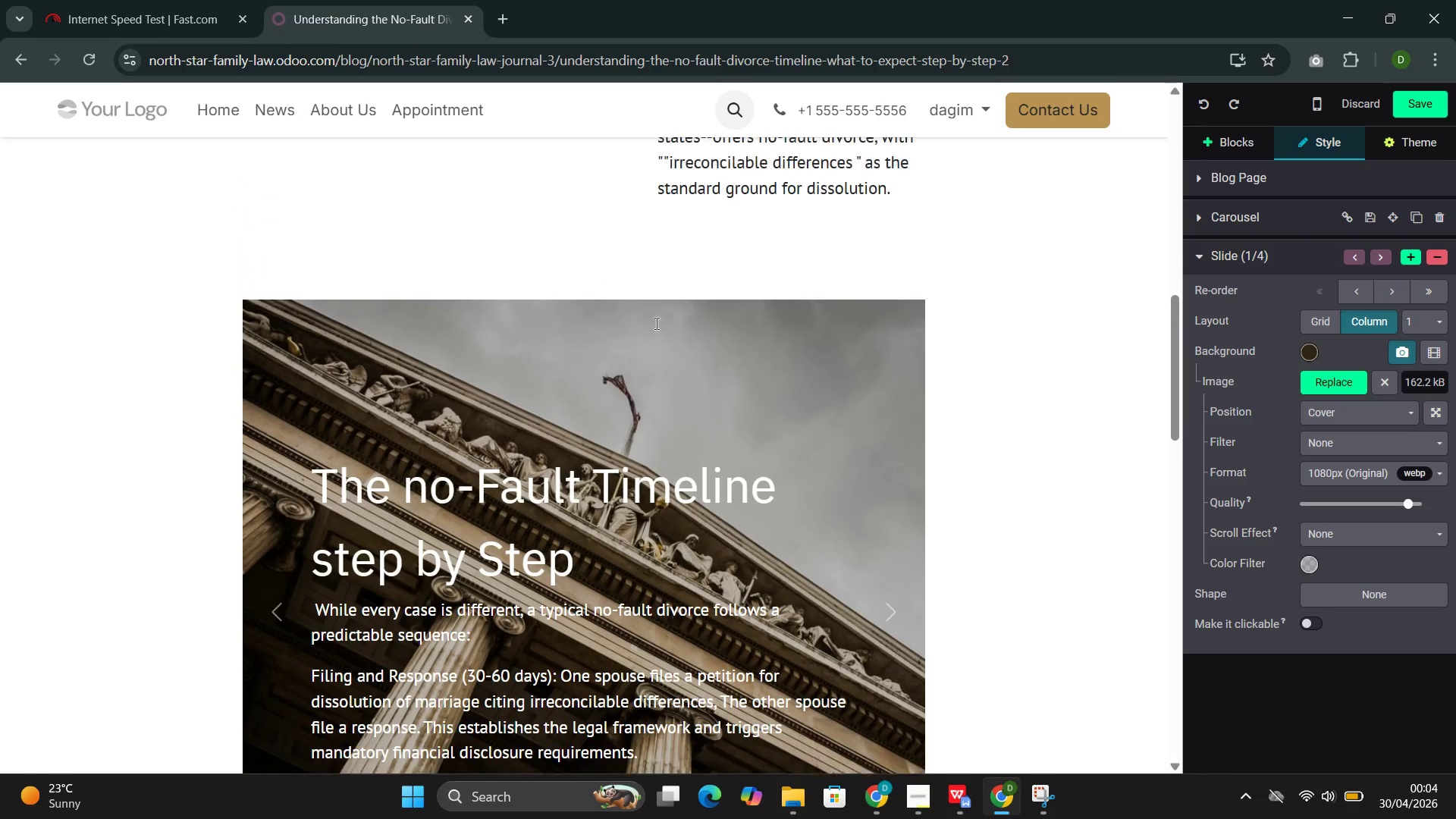 
left_click([613, 365])
 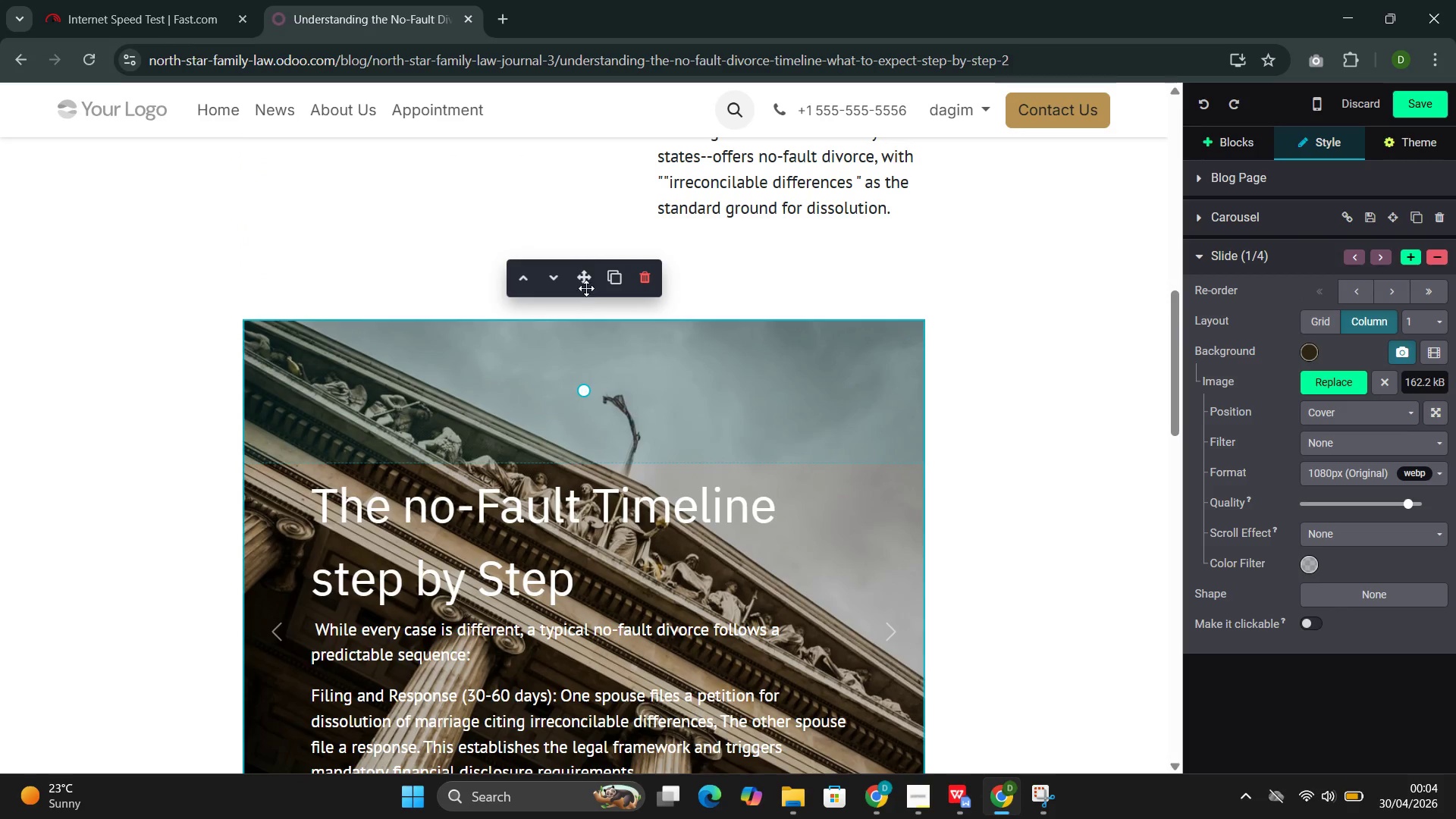 
left_click_drag(start_coordinate=[585, 281], to_coordinate=[579, 785])
 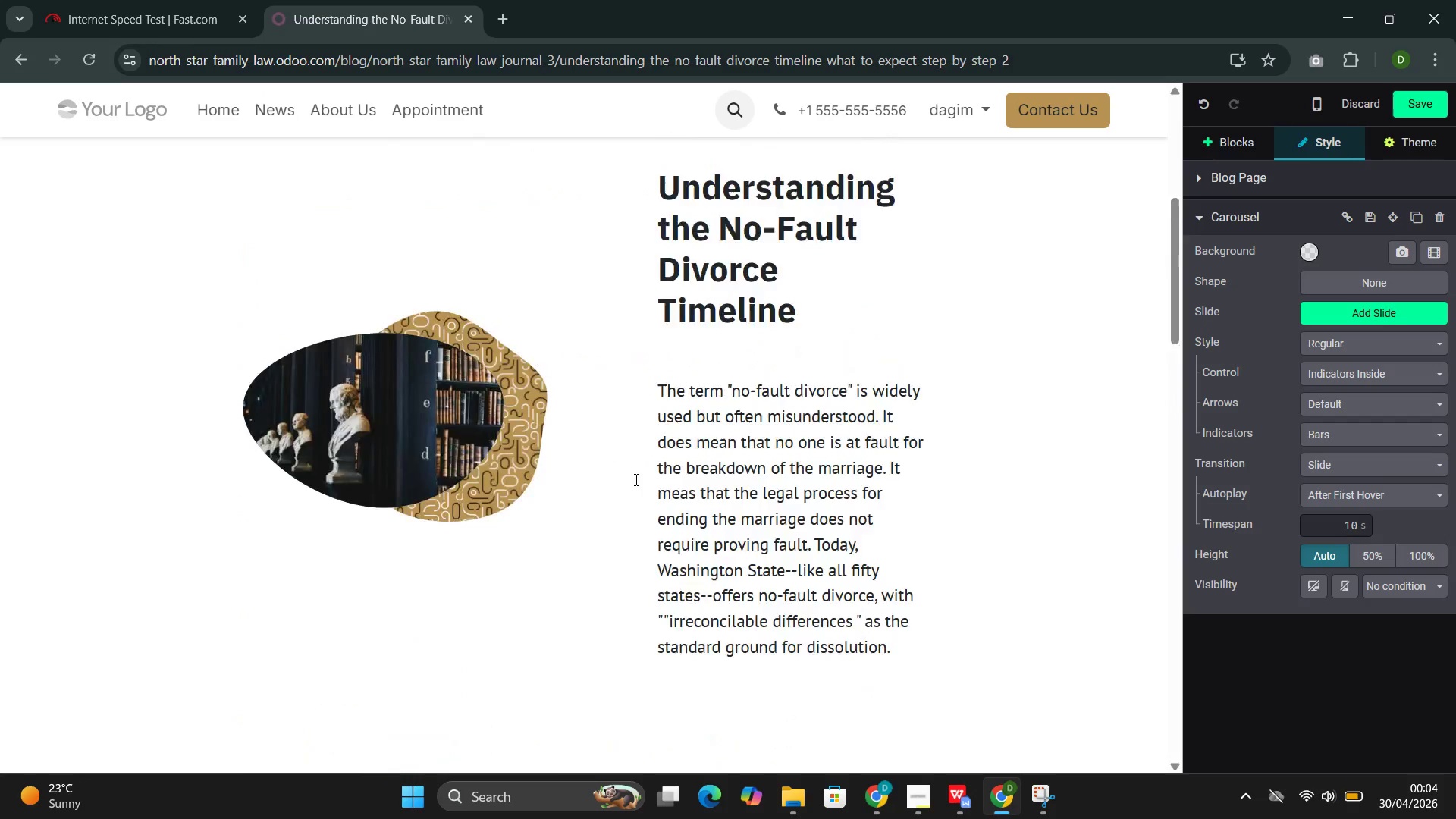 
left_click([570, 459])
 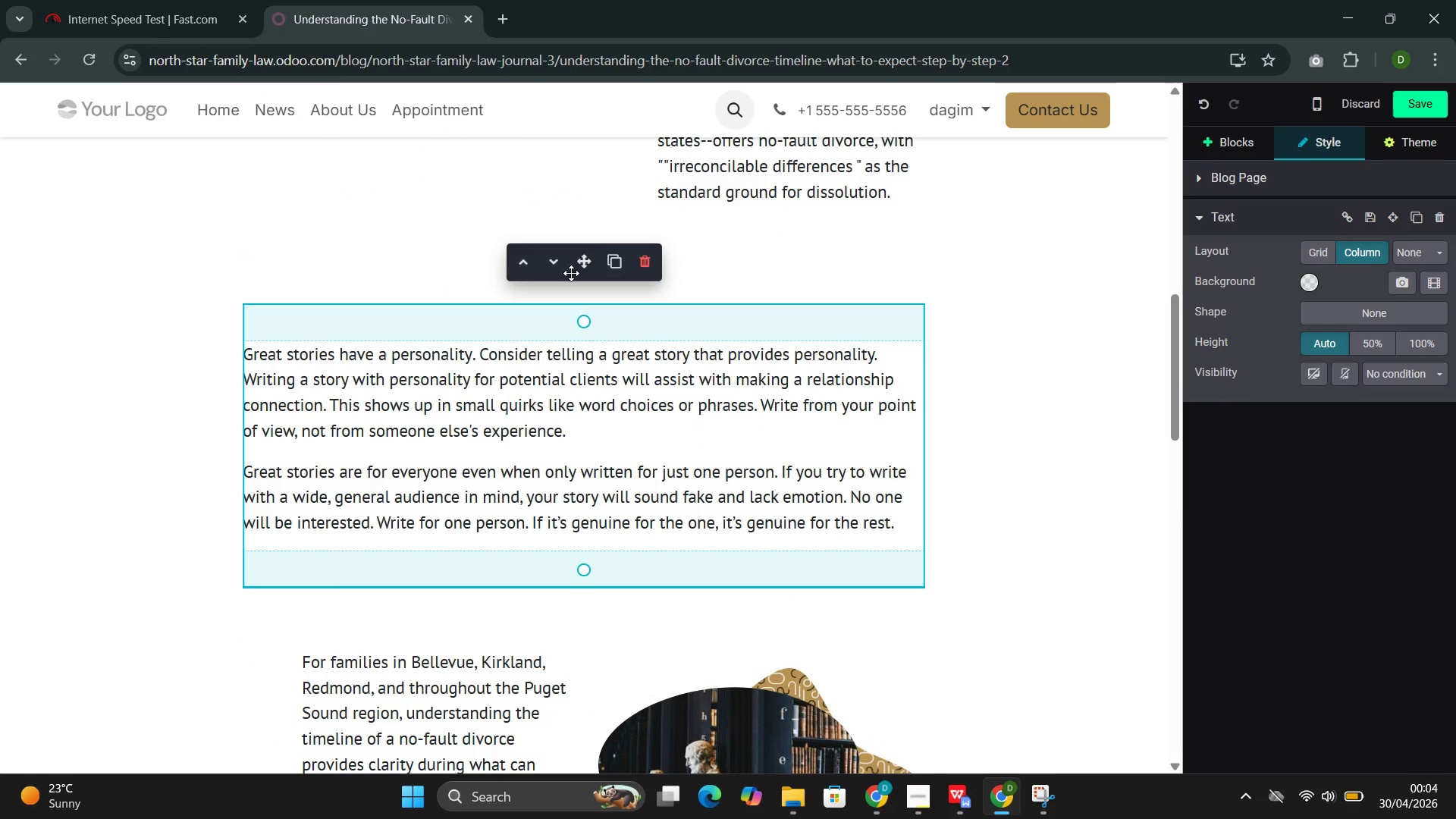 
left_click_drag(start_coordinate=[579, 261], to_coordinate=[560, 818])
 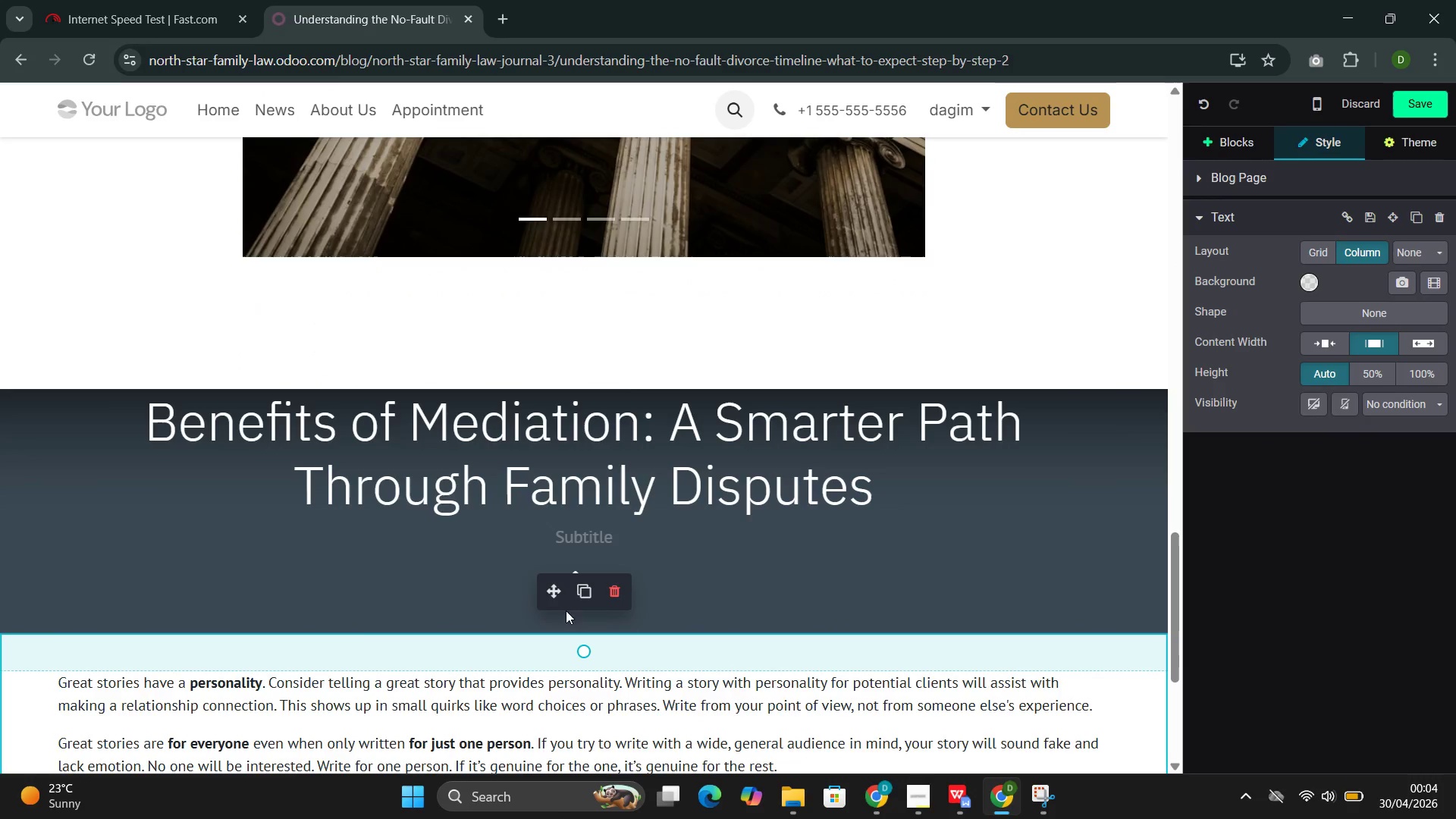 
left_click_drag(start_coordinate=[560, 605], to_coordinate=[563, 403])
 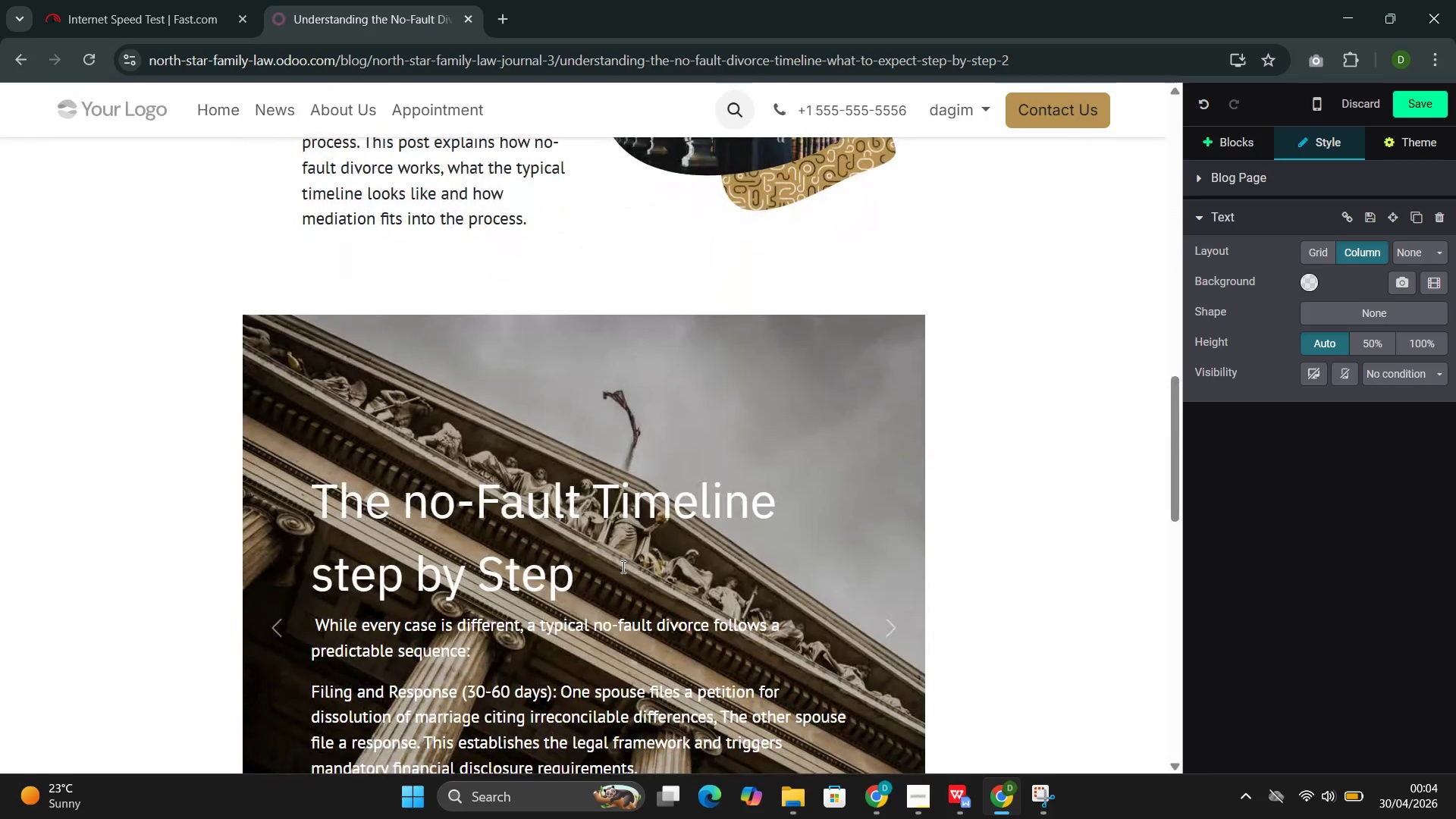 
wait(6.31)
 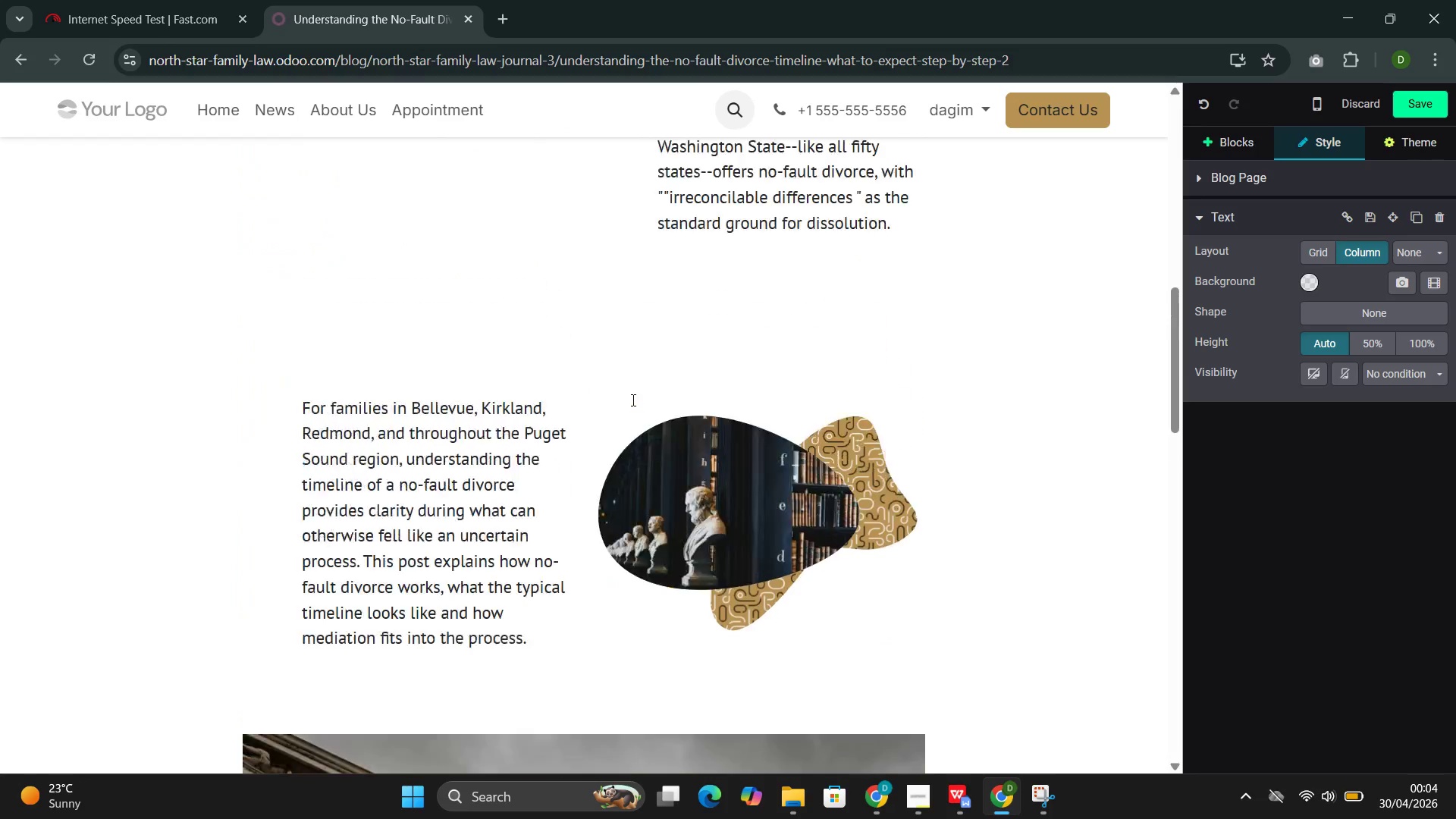 
double_click([570, 640])
 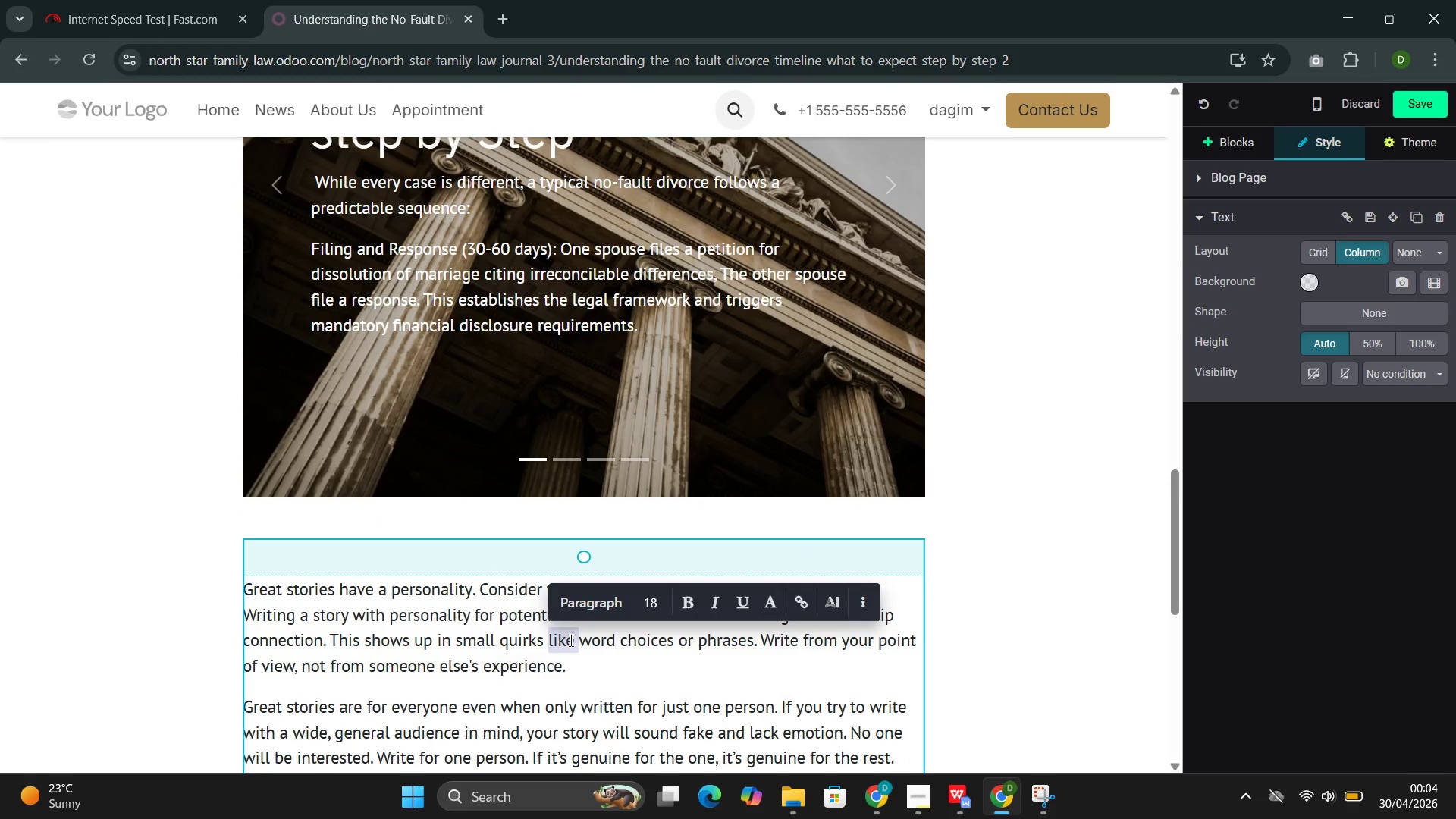 
key(Backspace)
 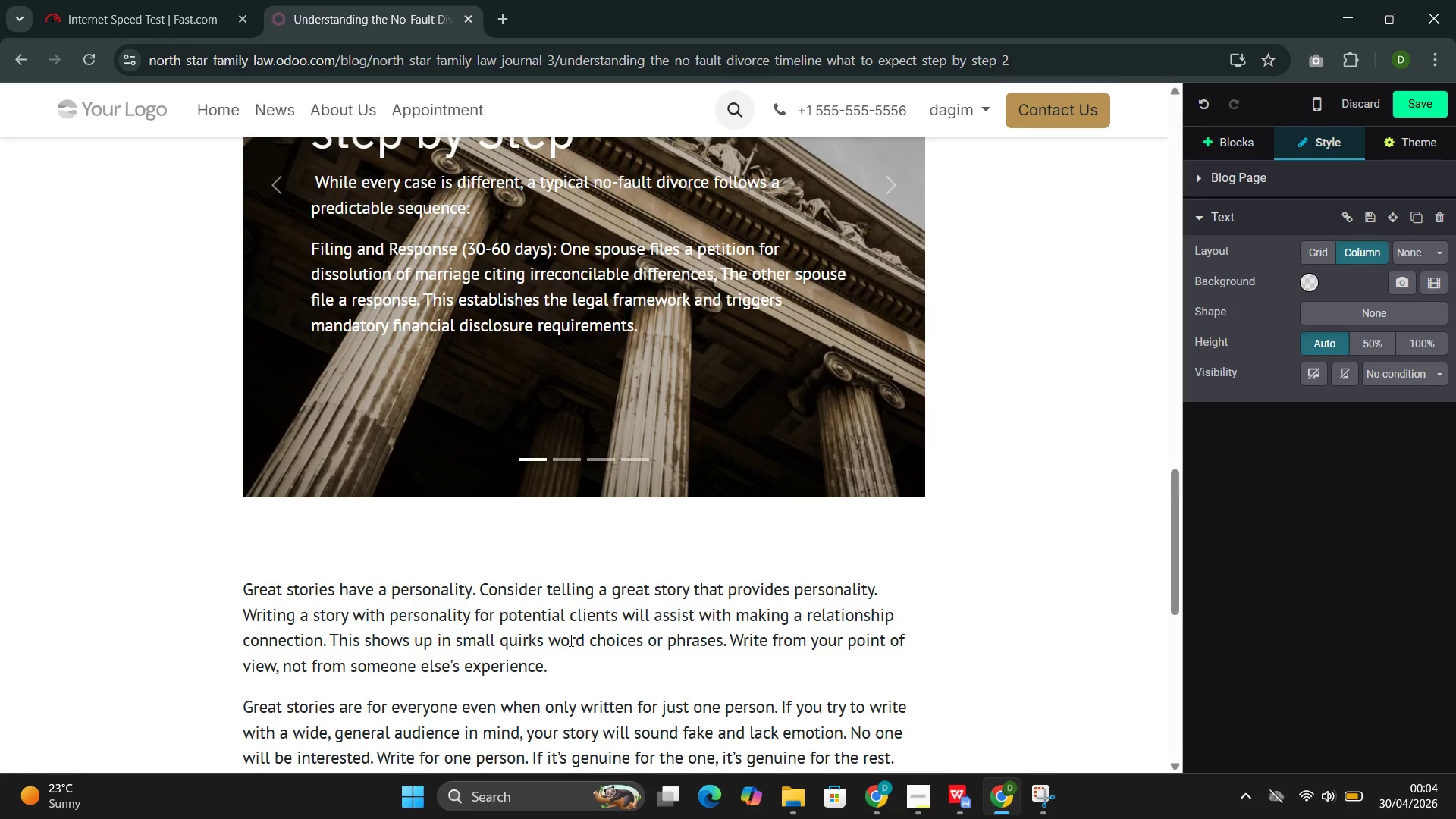 
wait(26.34)
 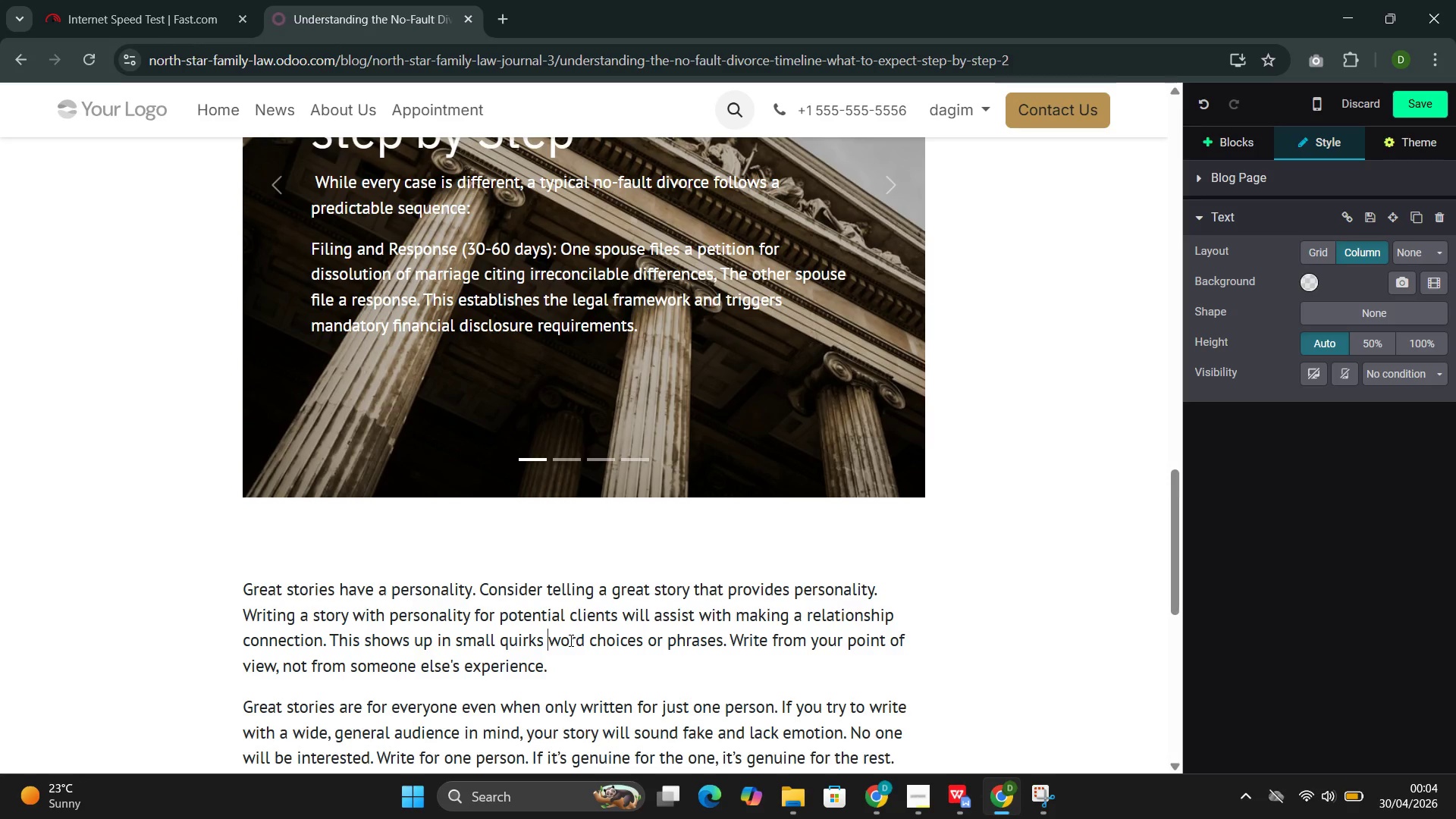 
left_click_drag(start_coordinate=[909, 623], to_coordinate=[322, 448])
 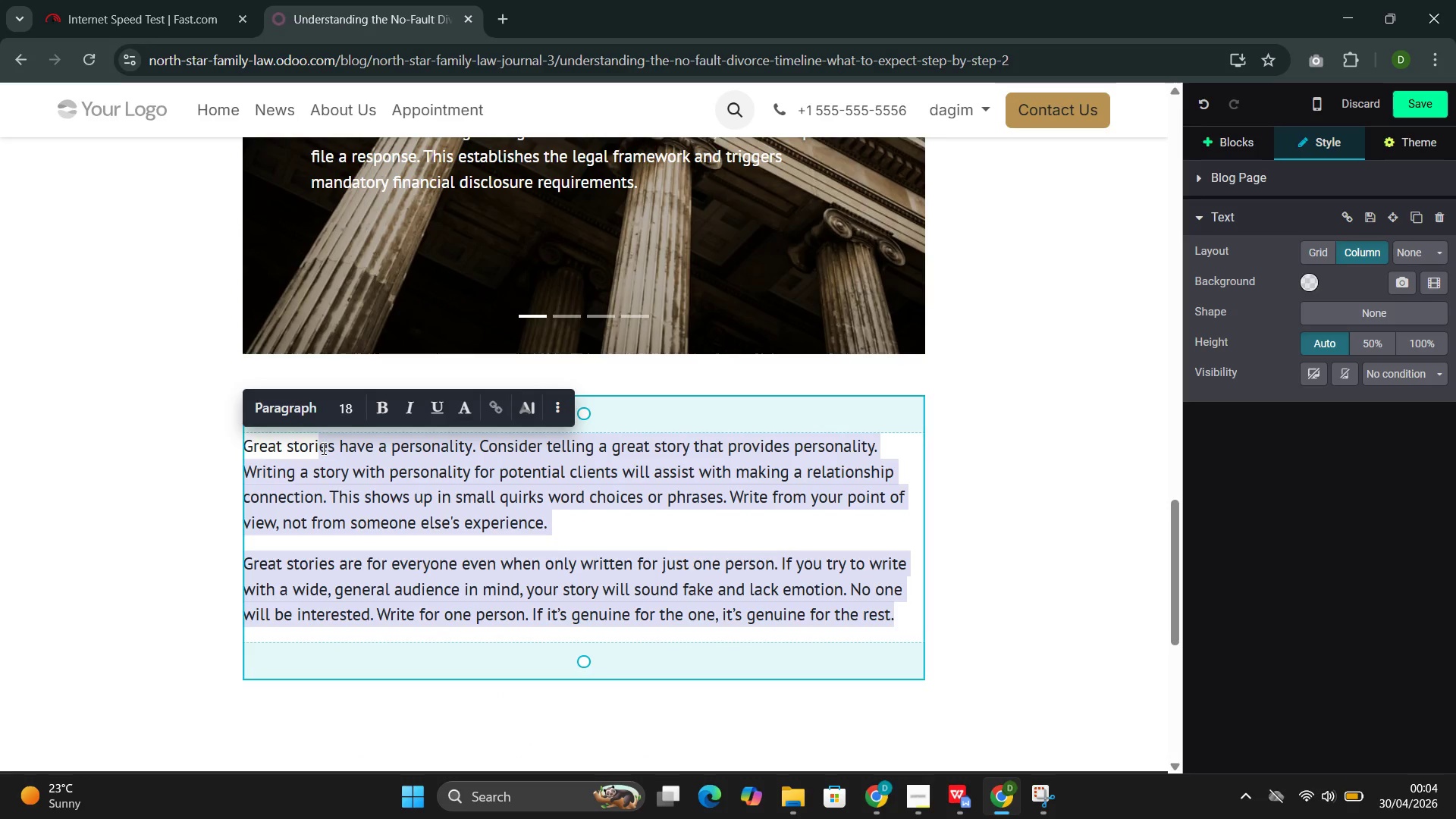 
wait(10.2)
 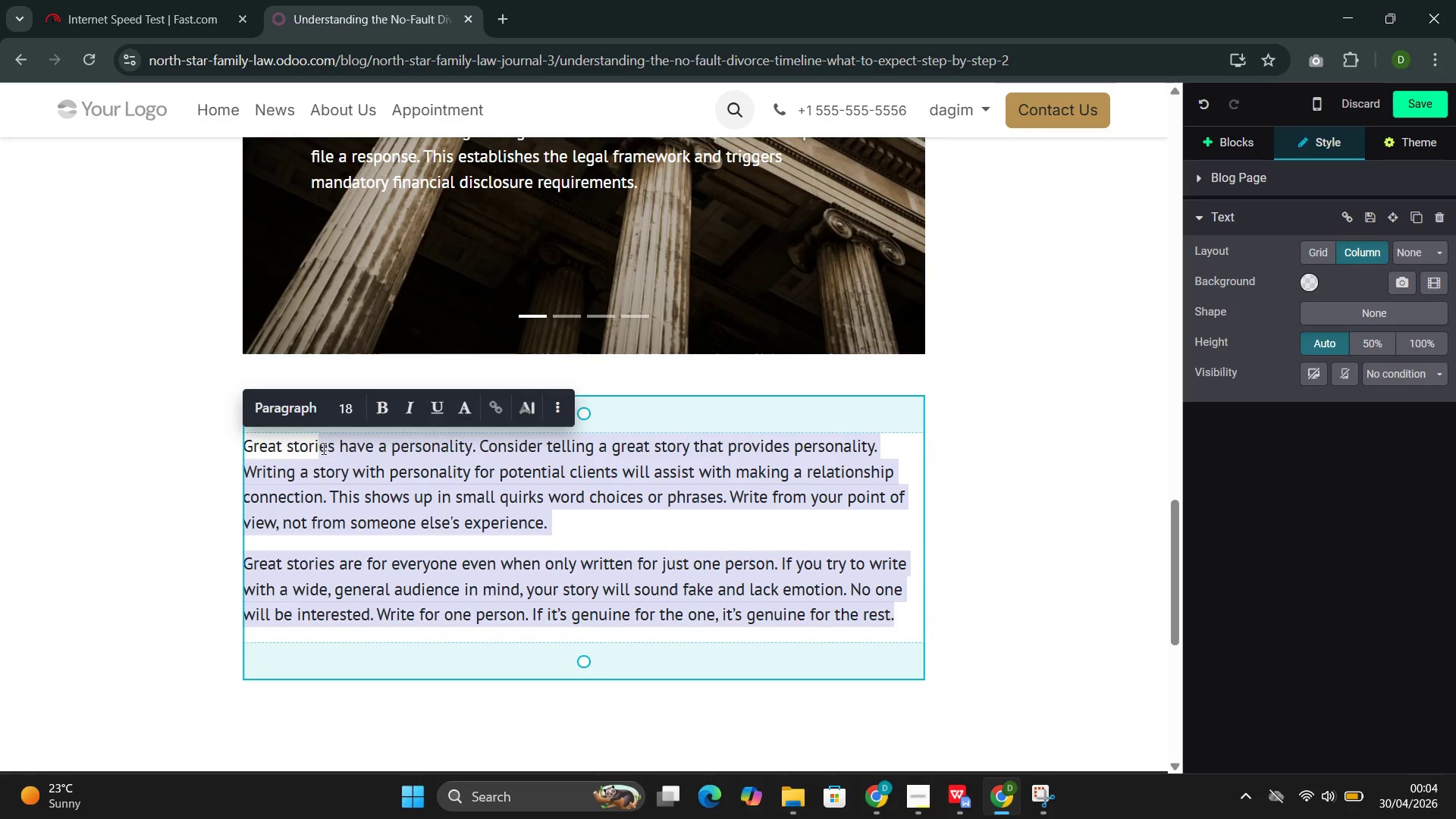 
key(Backspace)
 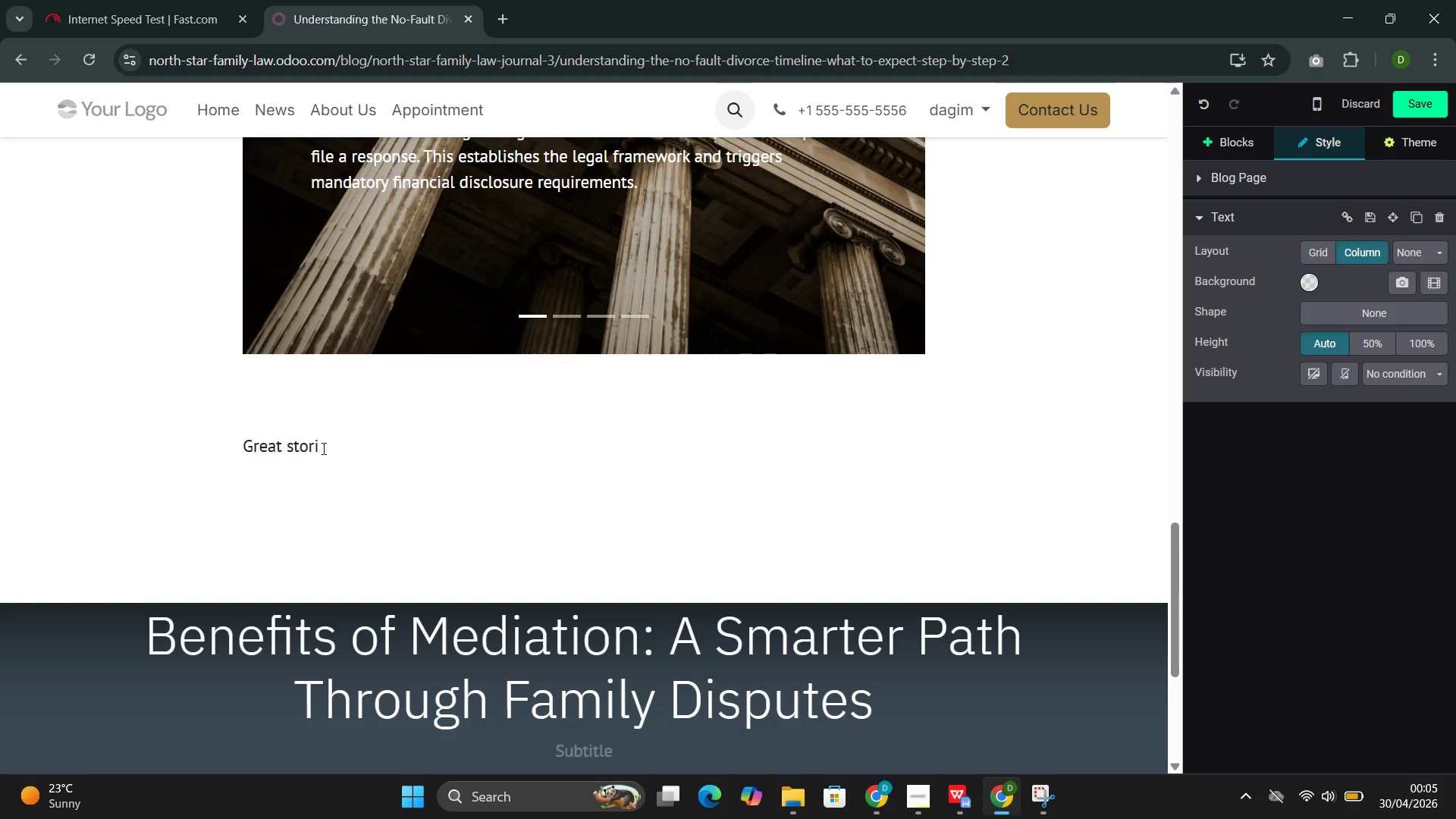 
hold_key(key=Backspace, duration=0.53)
 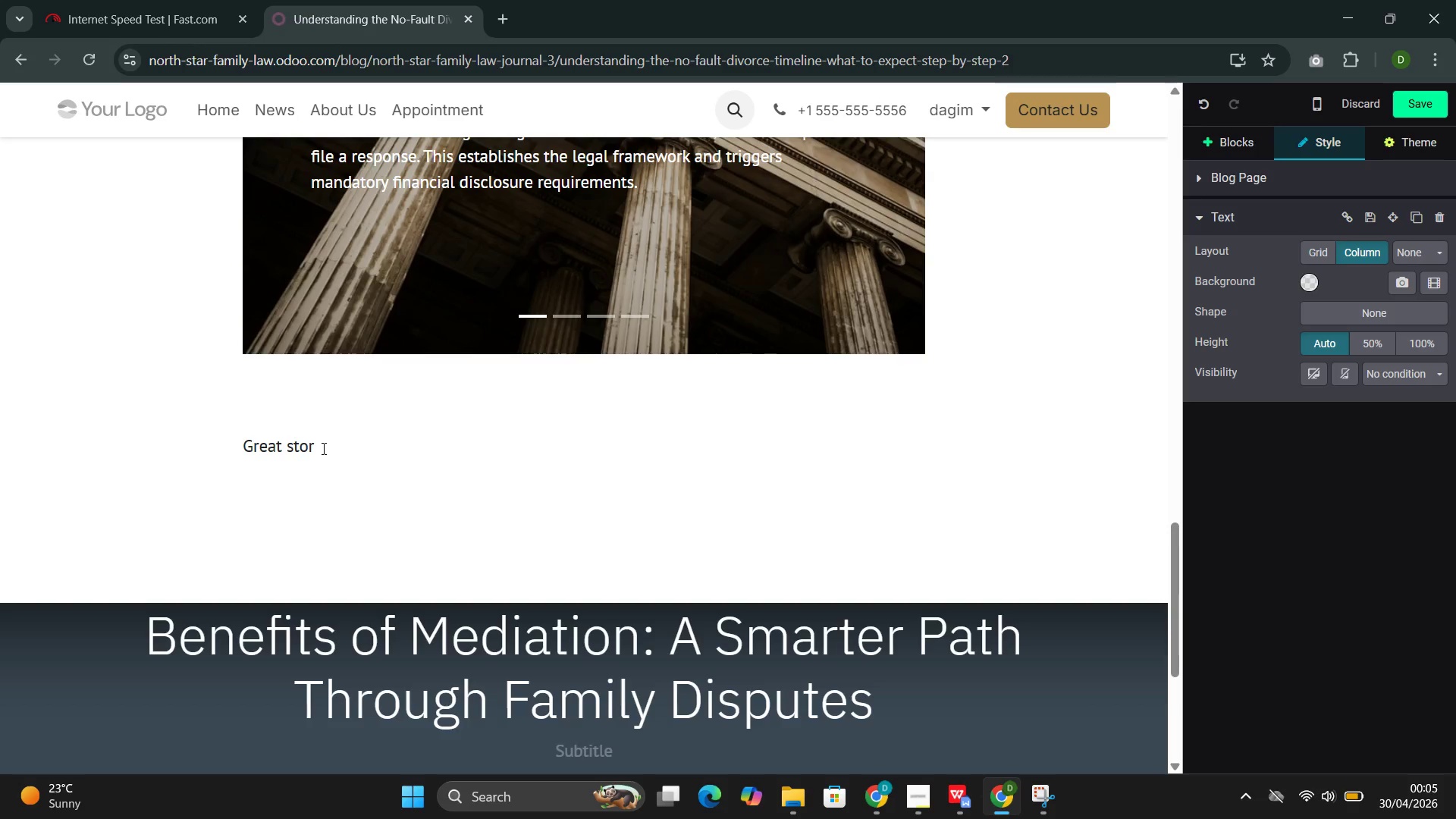 
key(Backspace)
 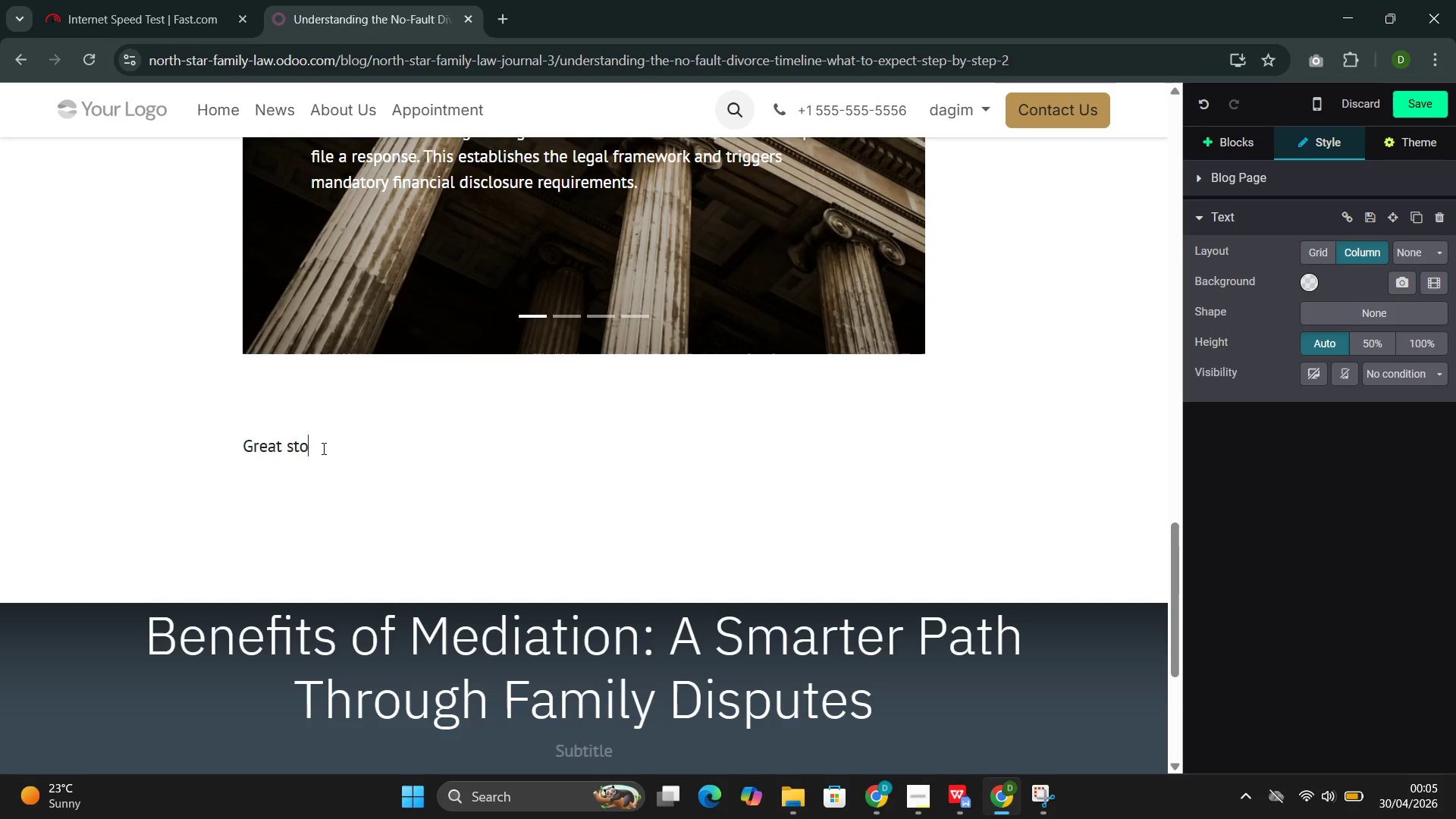 
key(Backspace)
 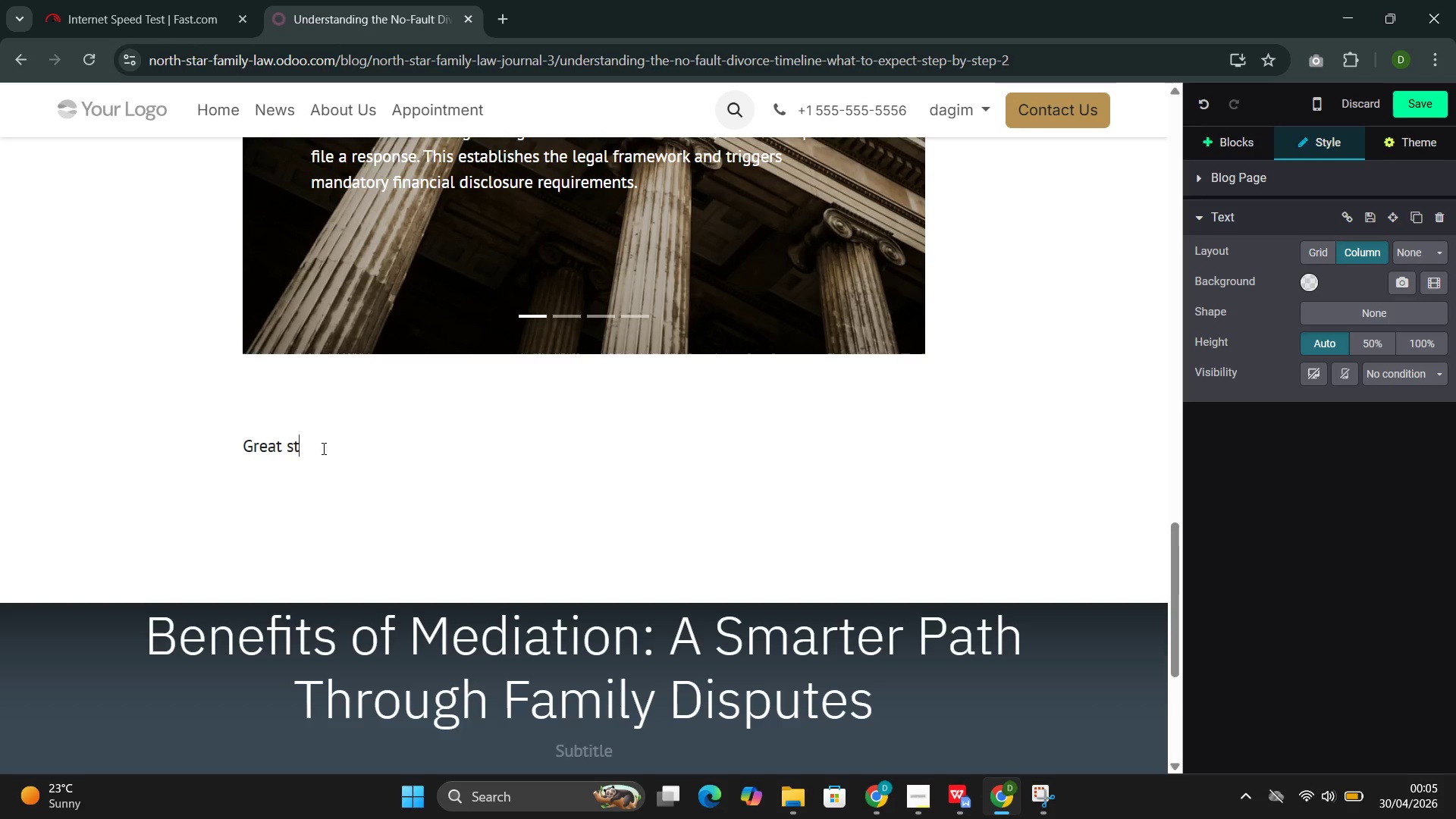 
key(Backspace)
 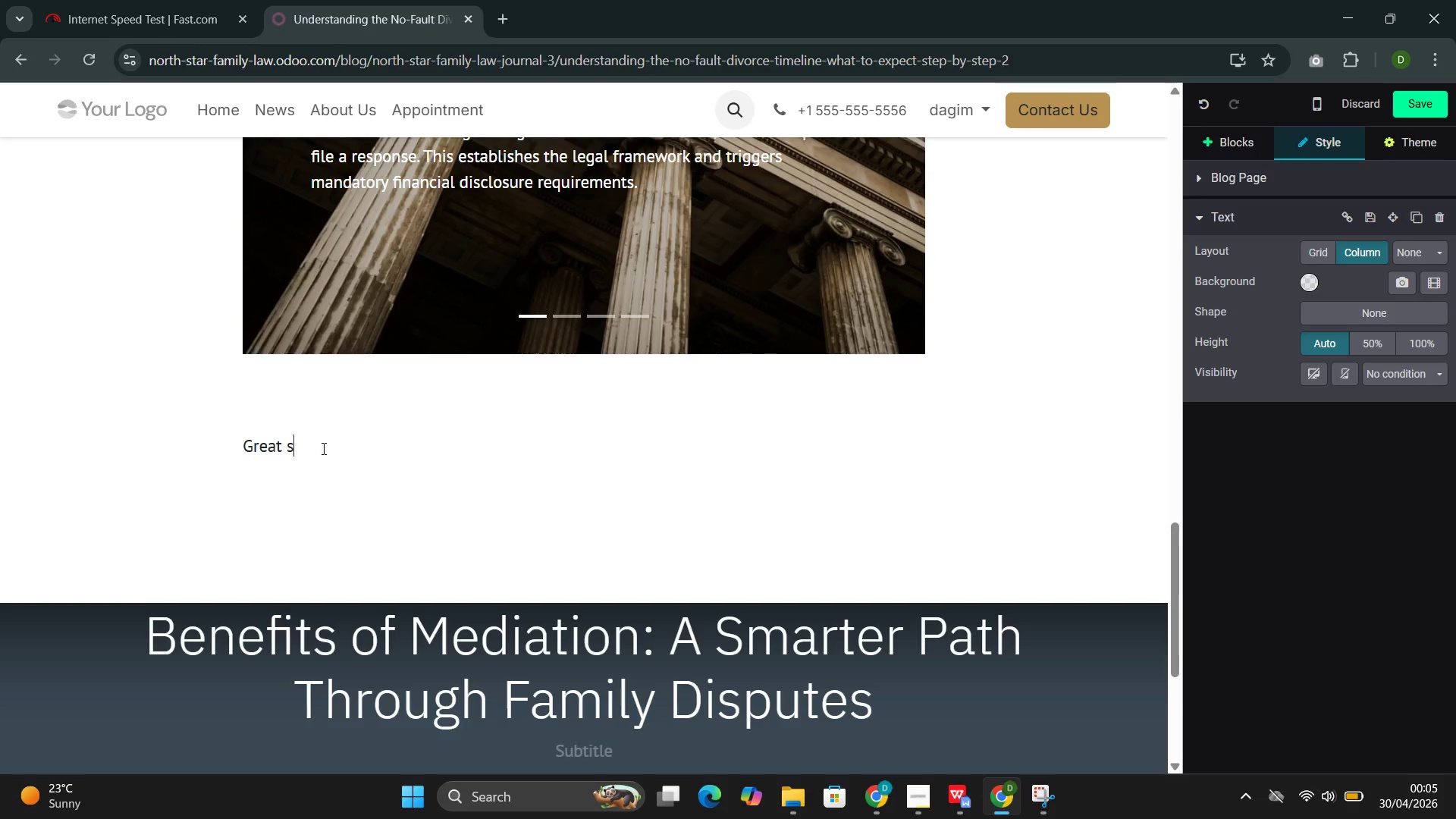 
key(Backspace)
 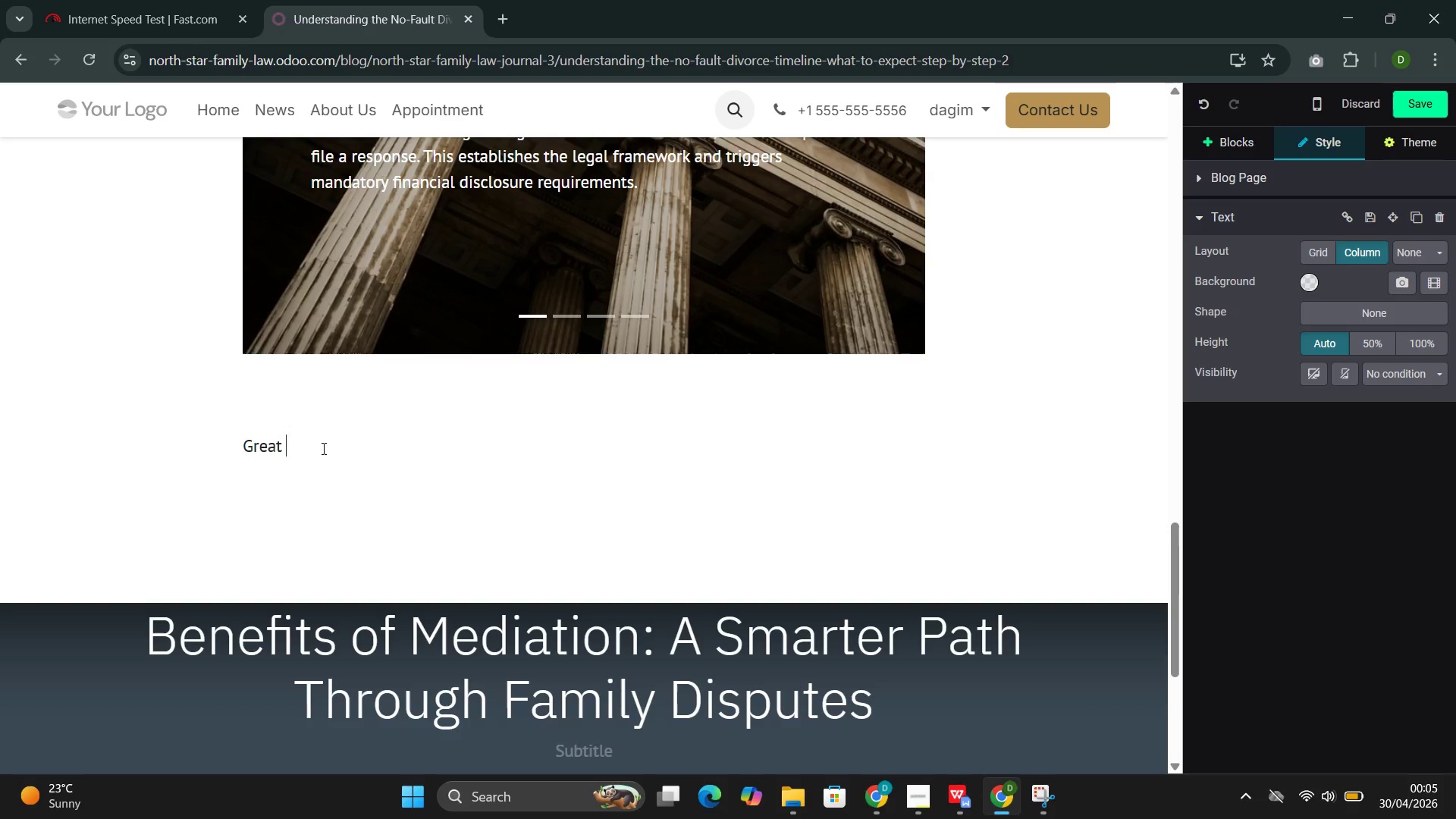 
key(Backspace)
 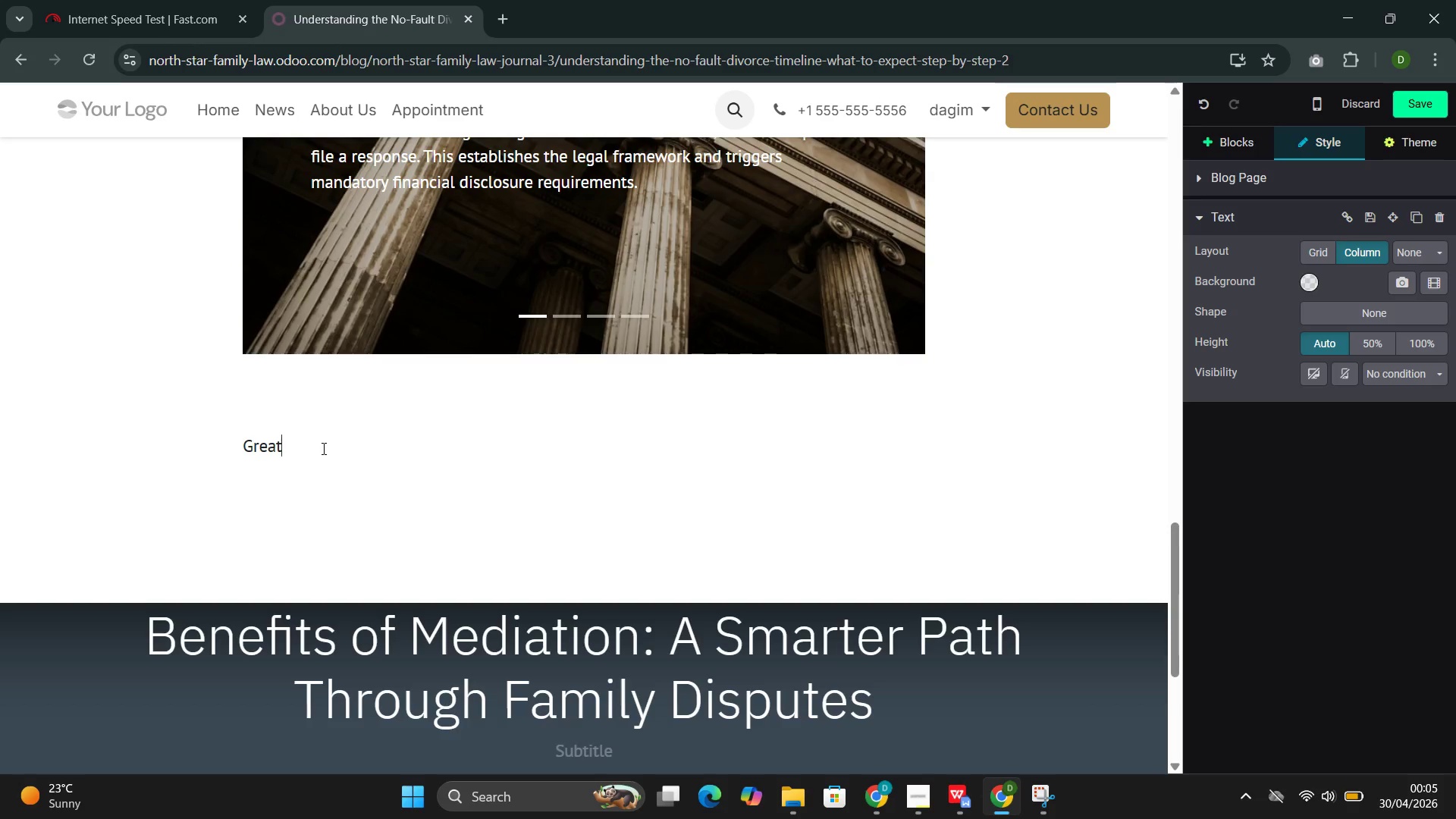 
key(Backspace)
 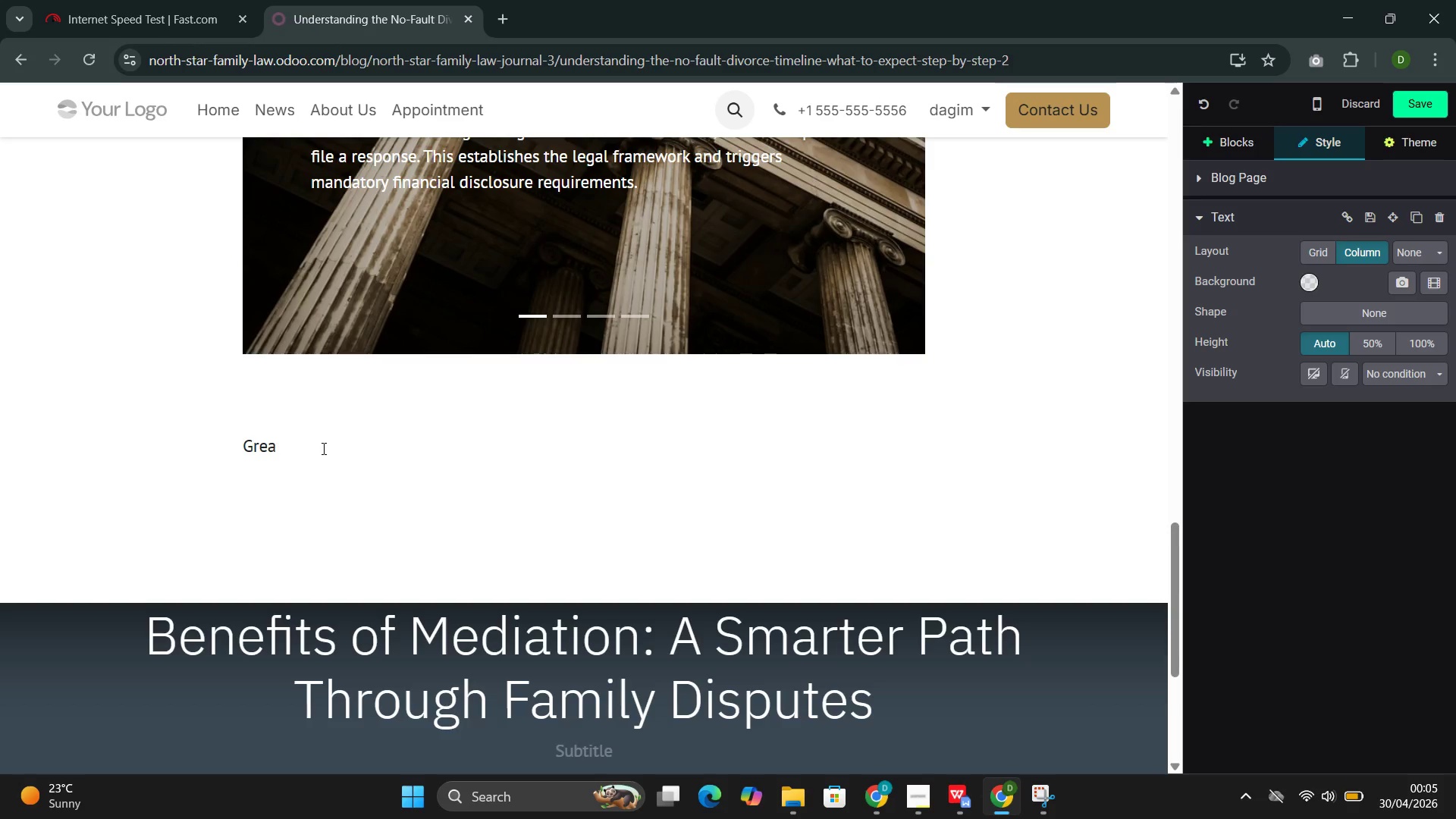 
wait(8.97)
 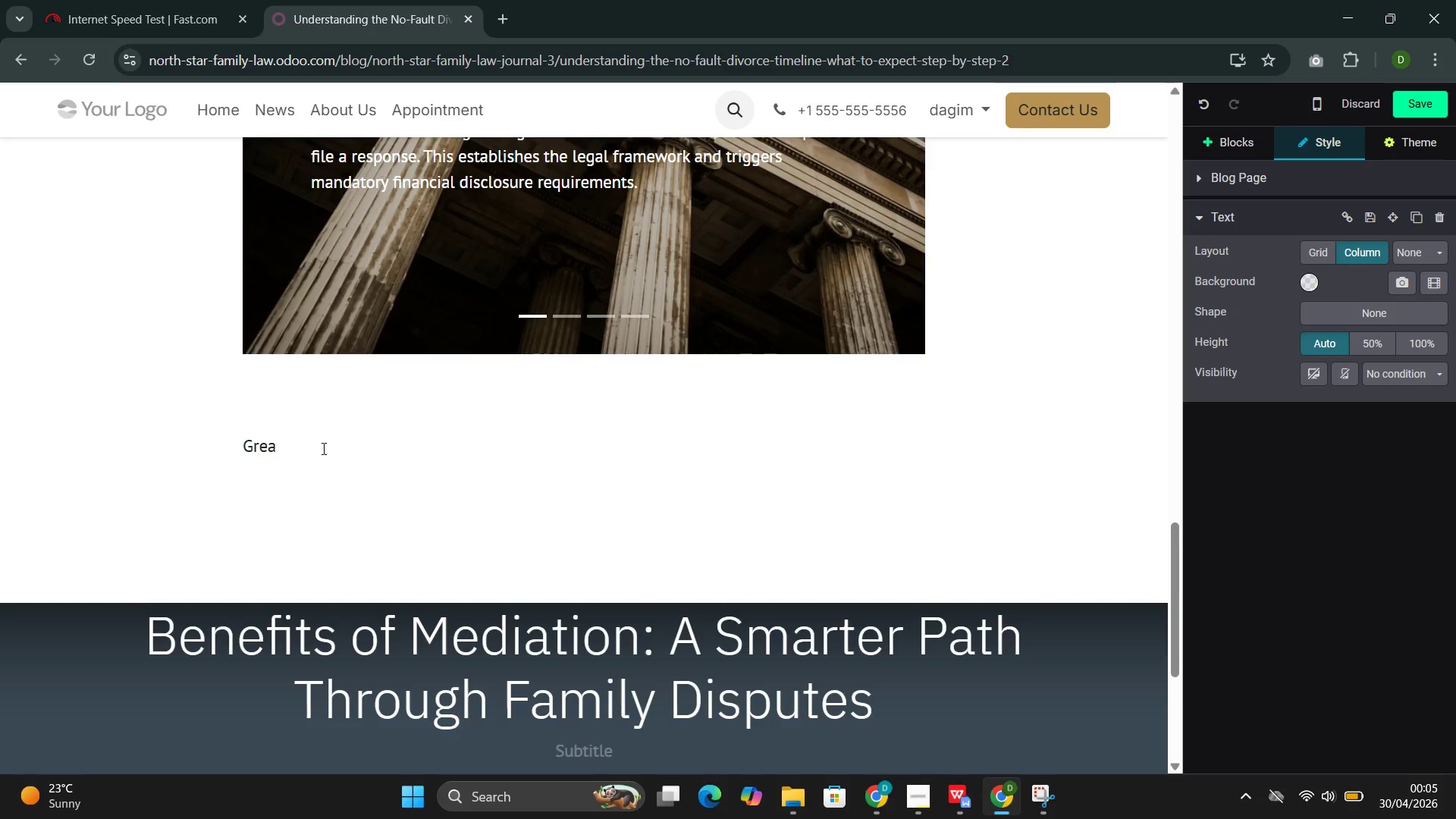 
key(Backspace)
 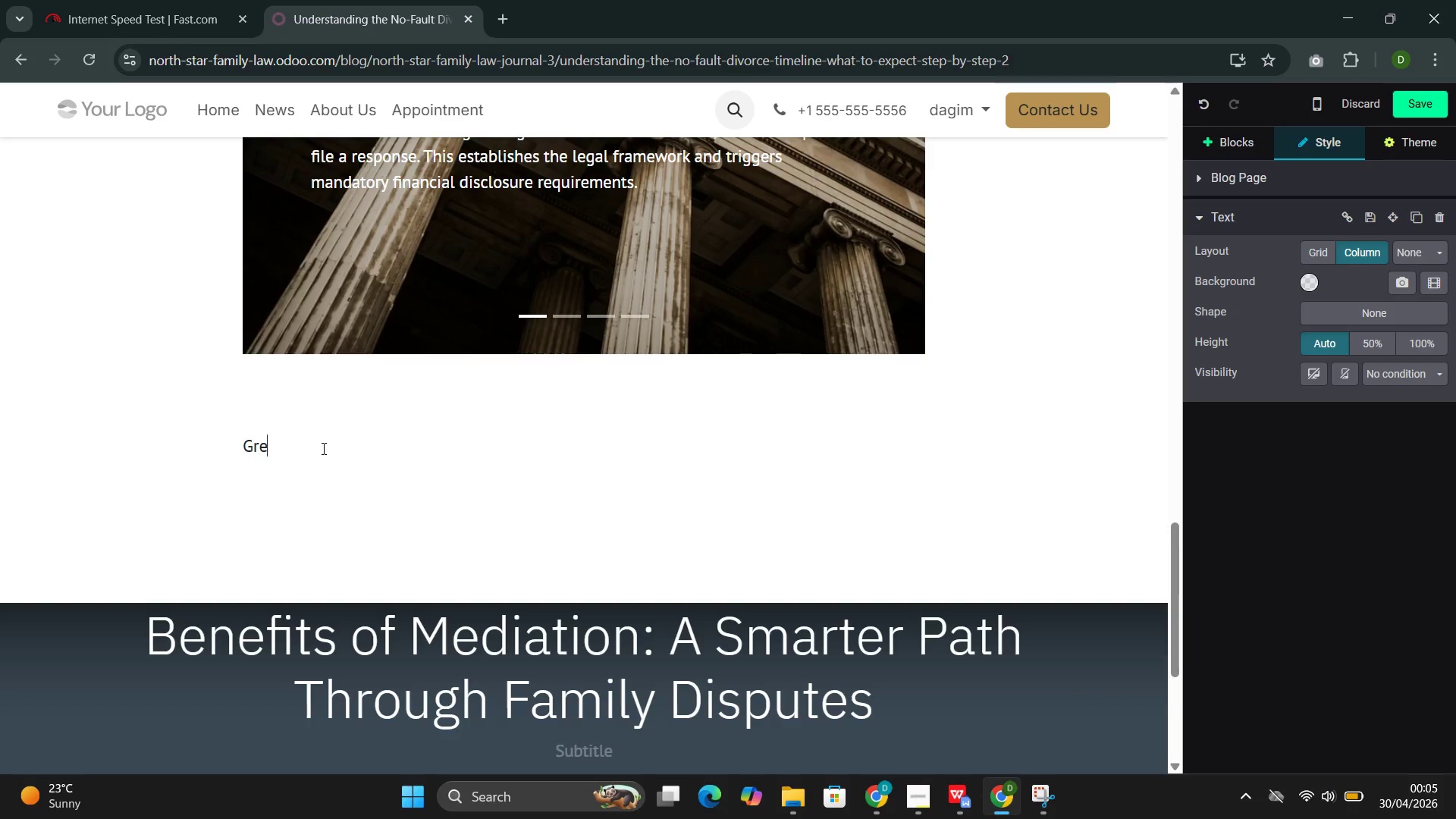 
key(Backspace)
 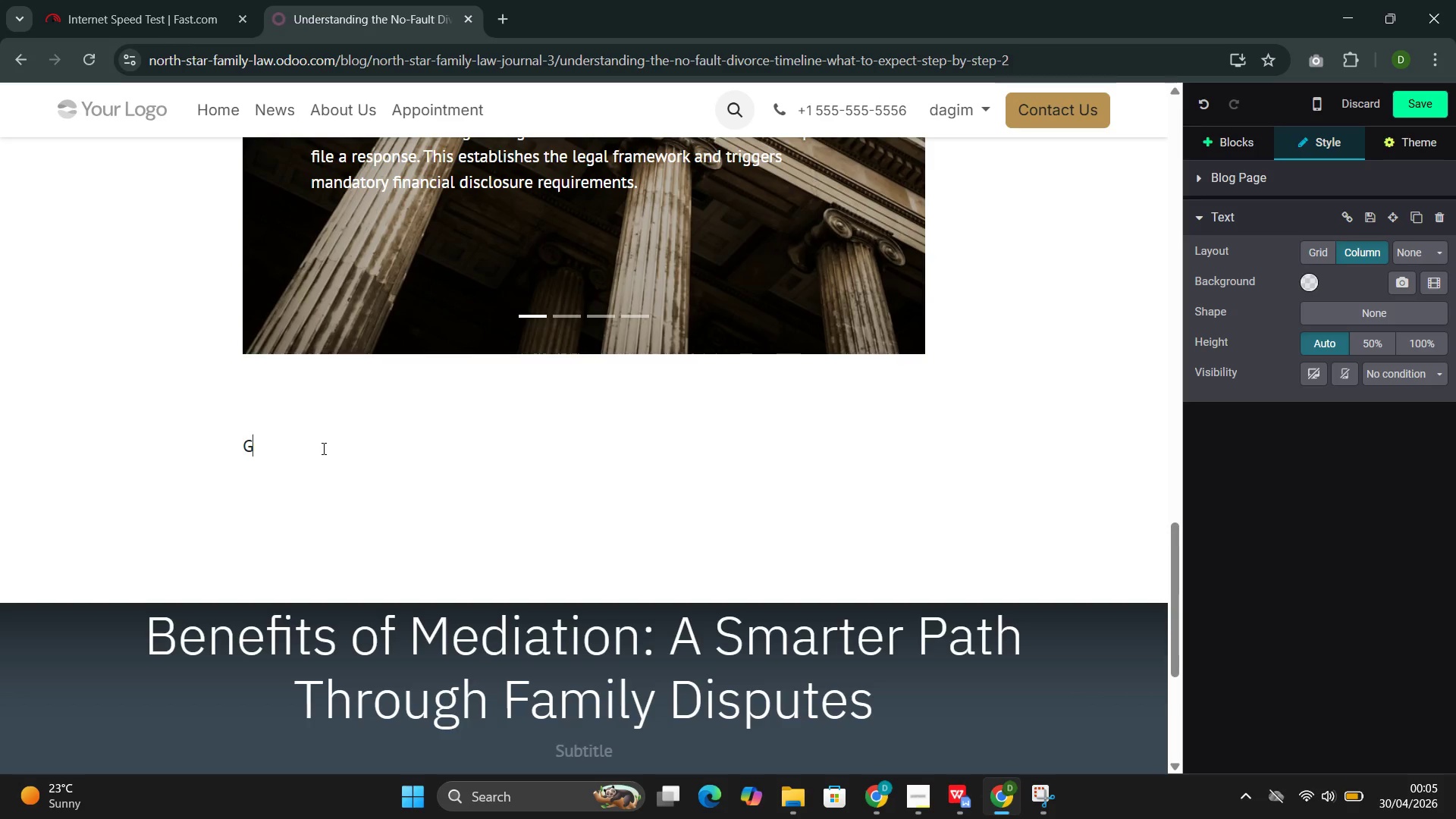 
key(Backspace)
 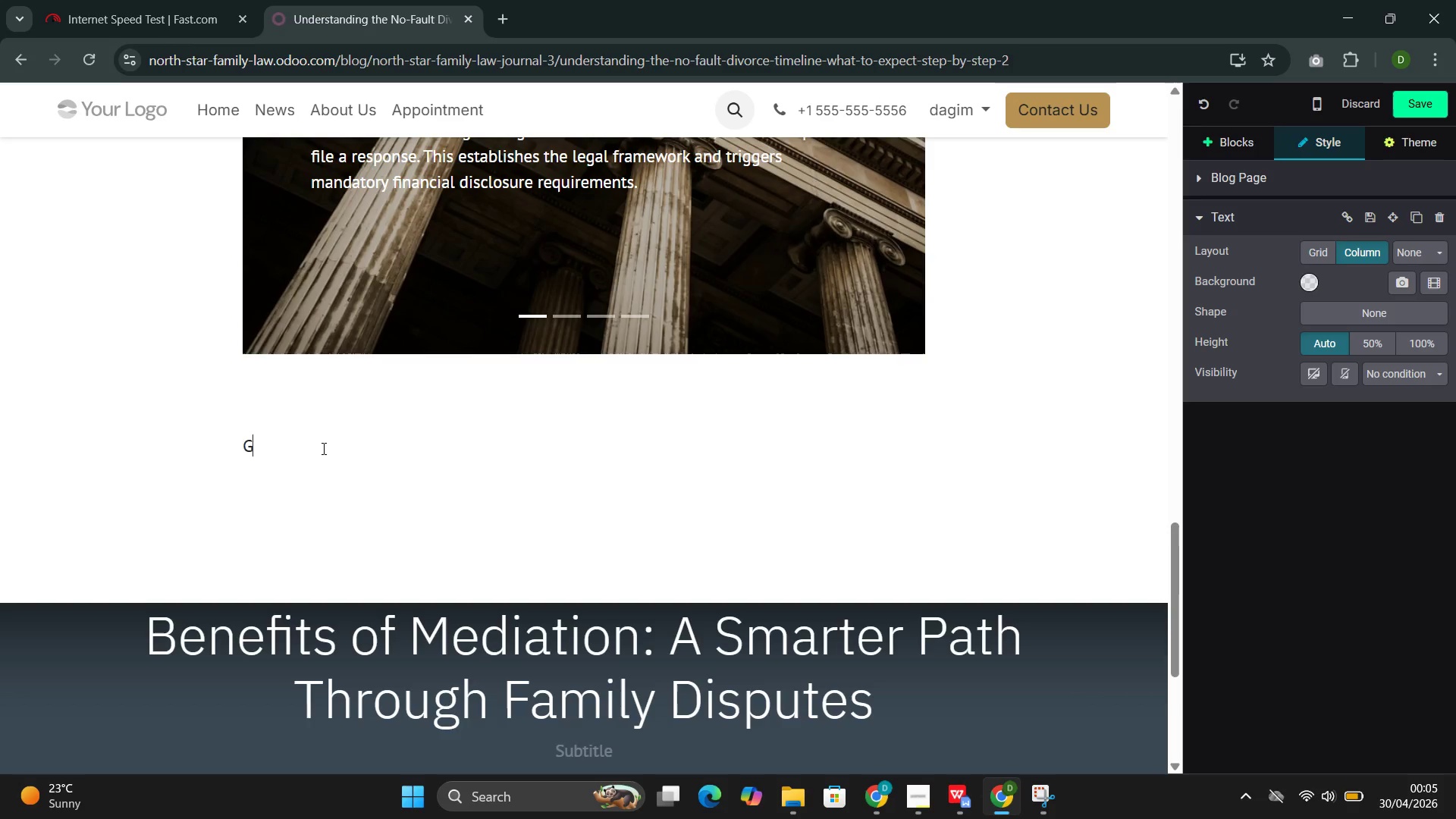 
key(Backspace)
 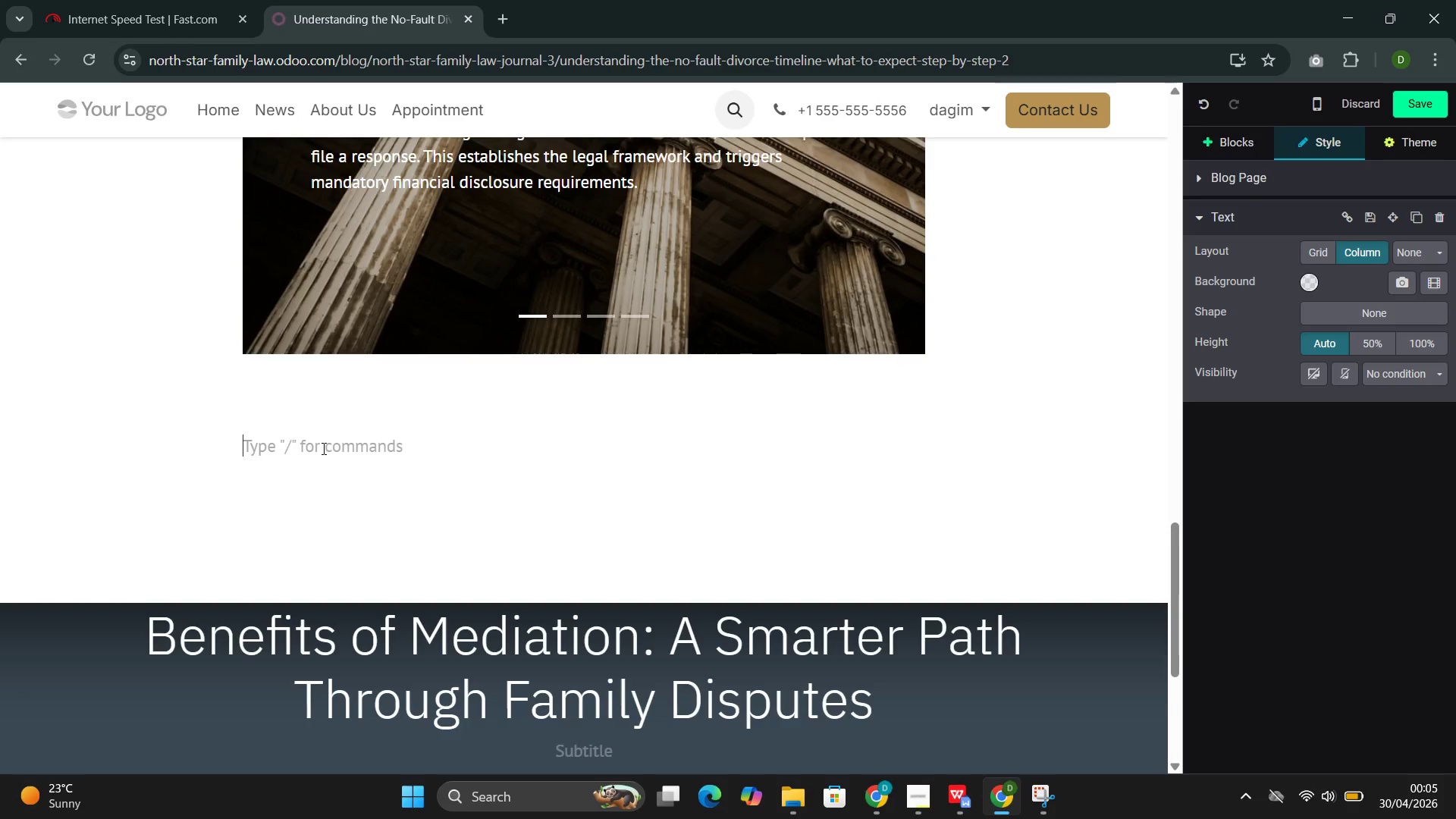 
wait(6.05)
 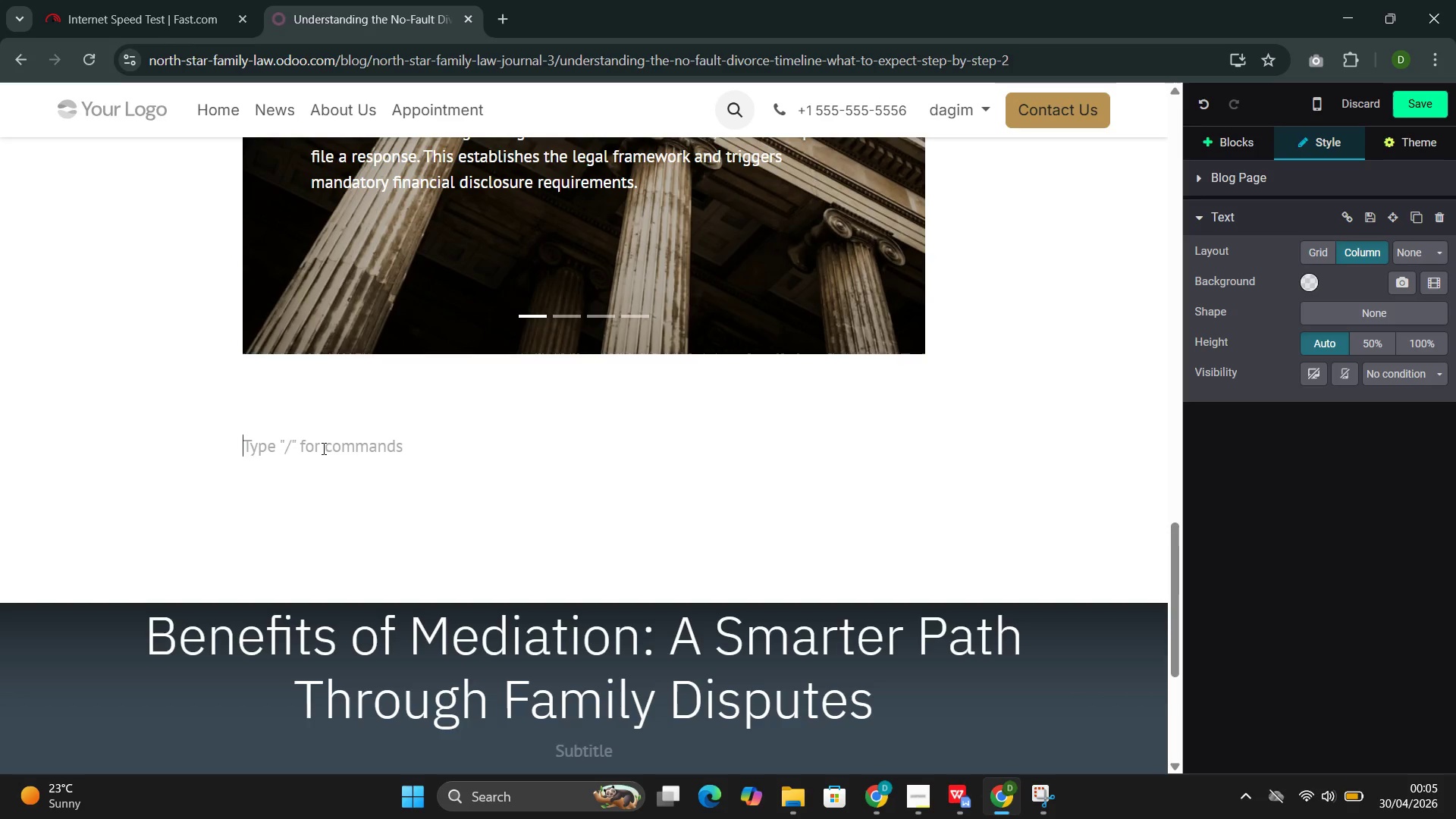 
type(The )
 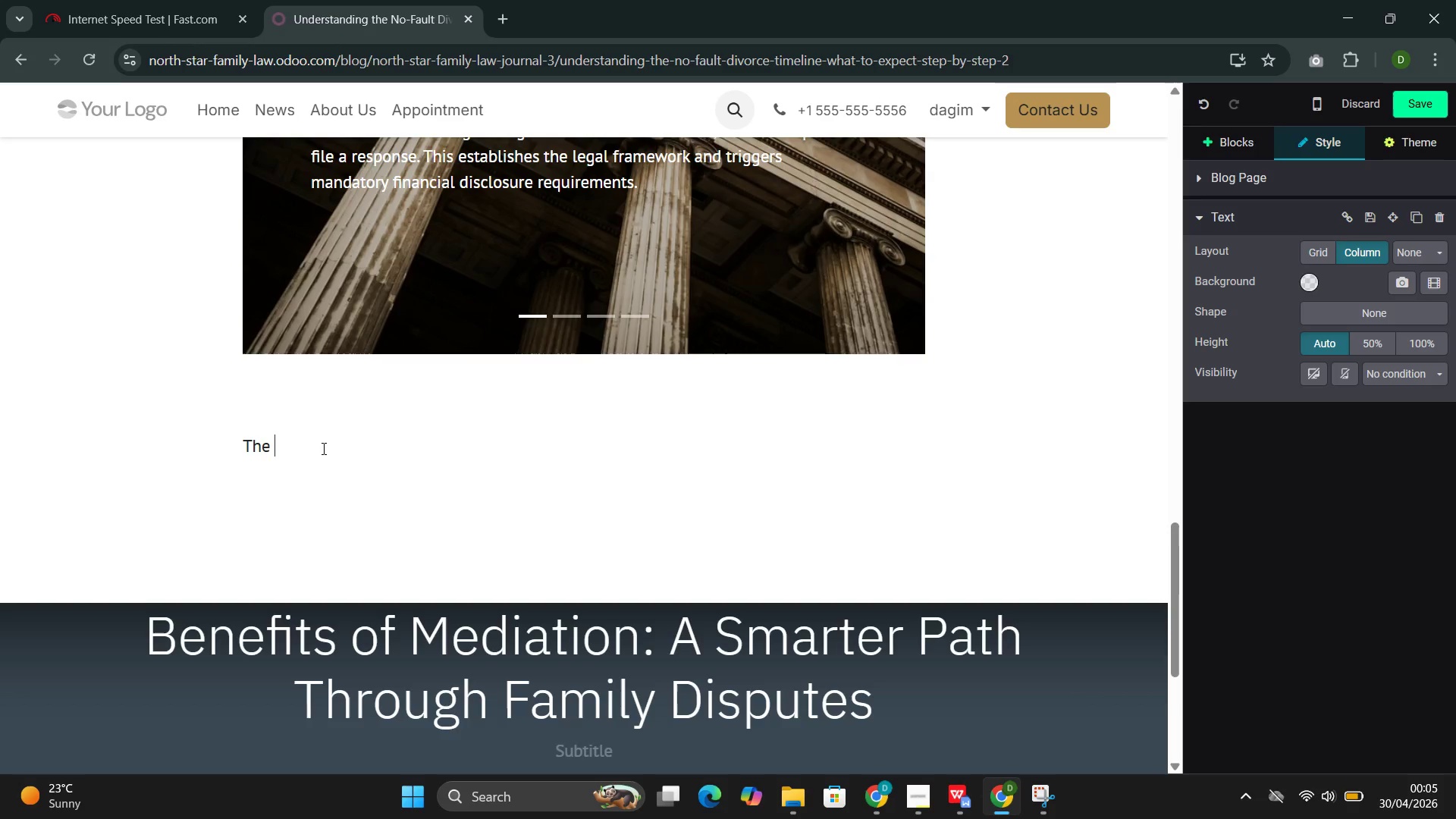 
key(Backspace)
 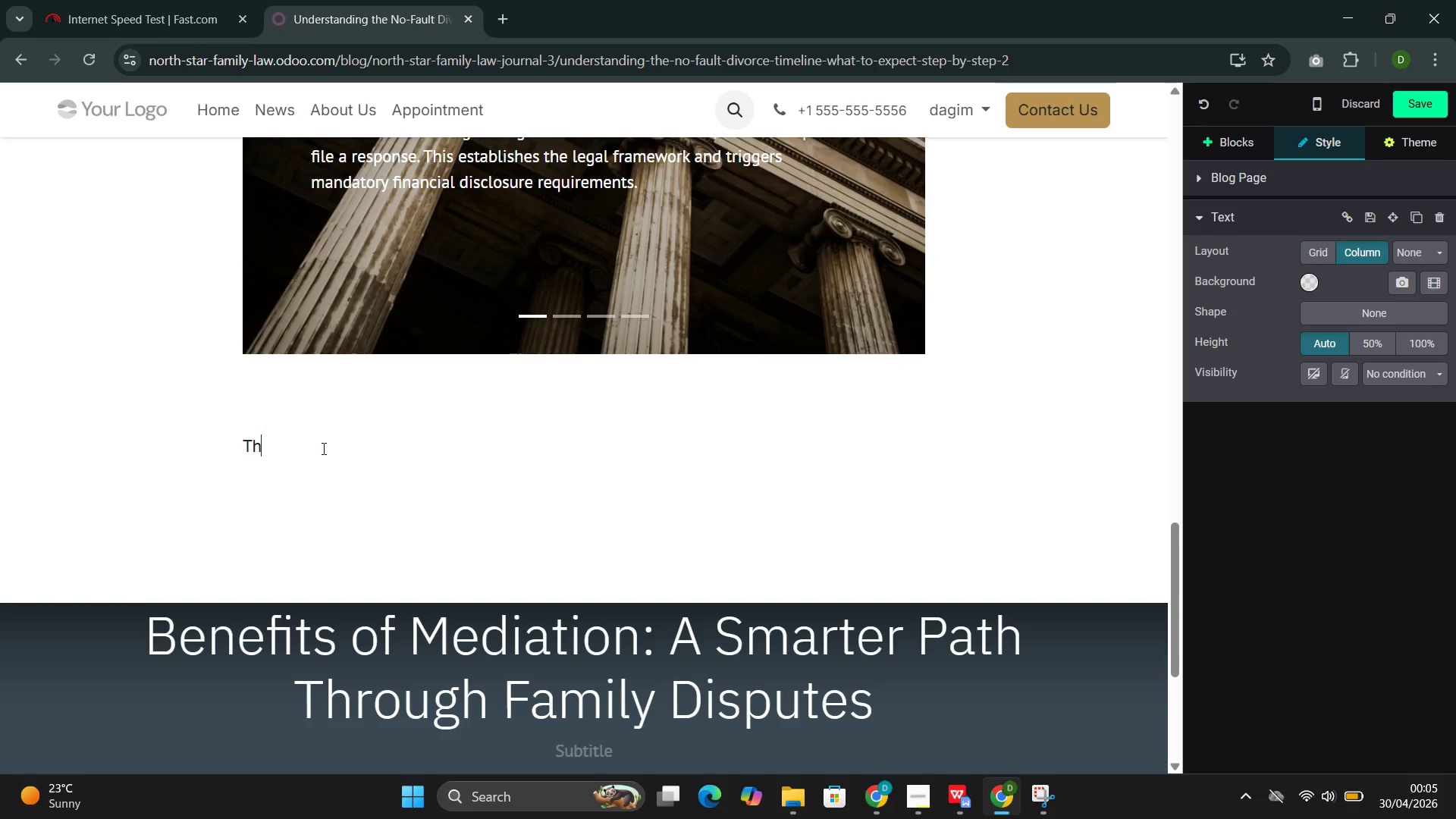 
key(Backspace)
 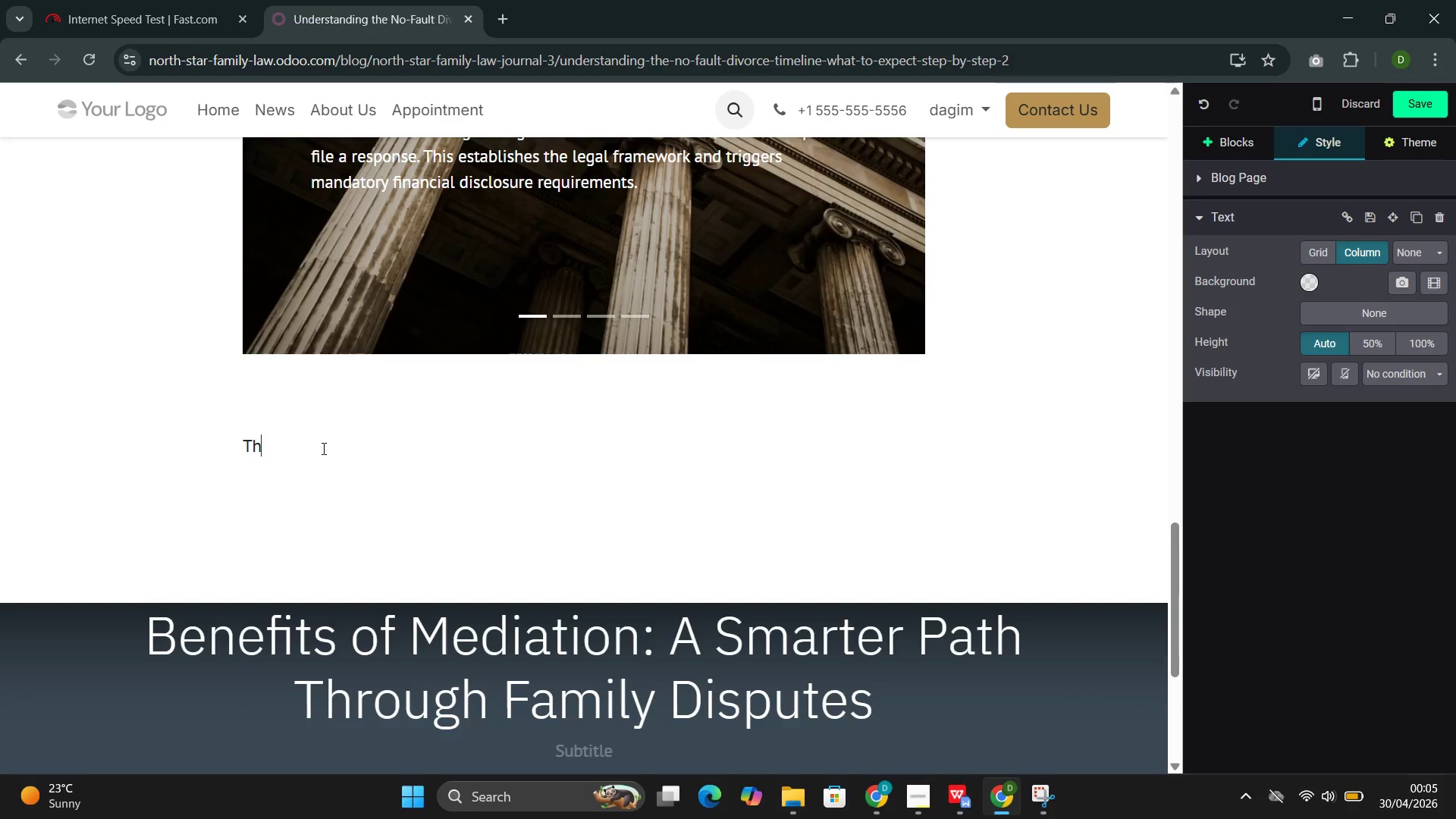 
key(Backspace)
 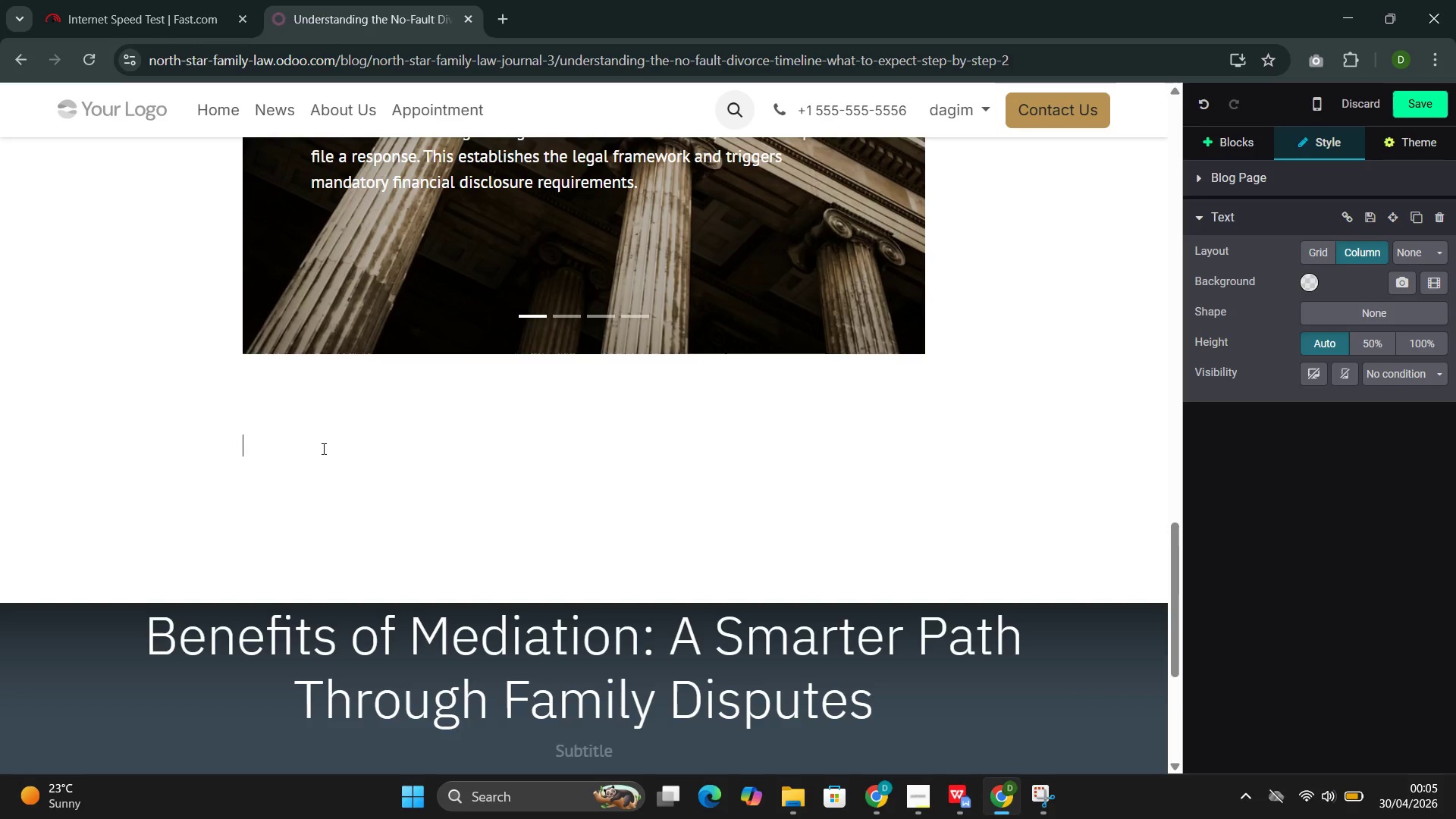 
key(Backspace)
 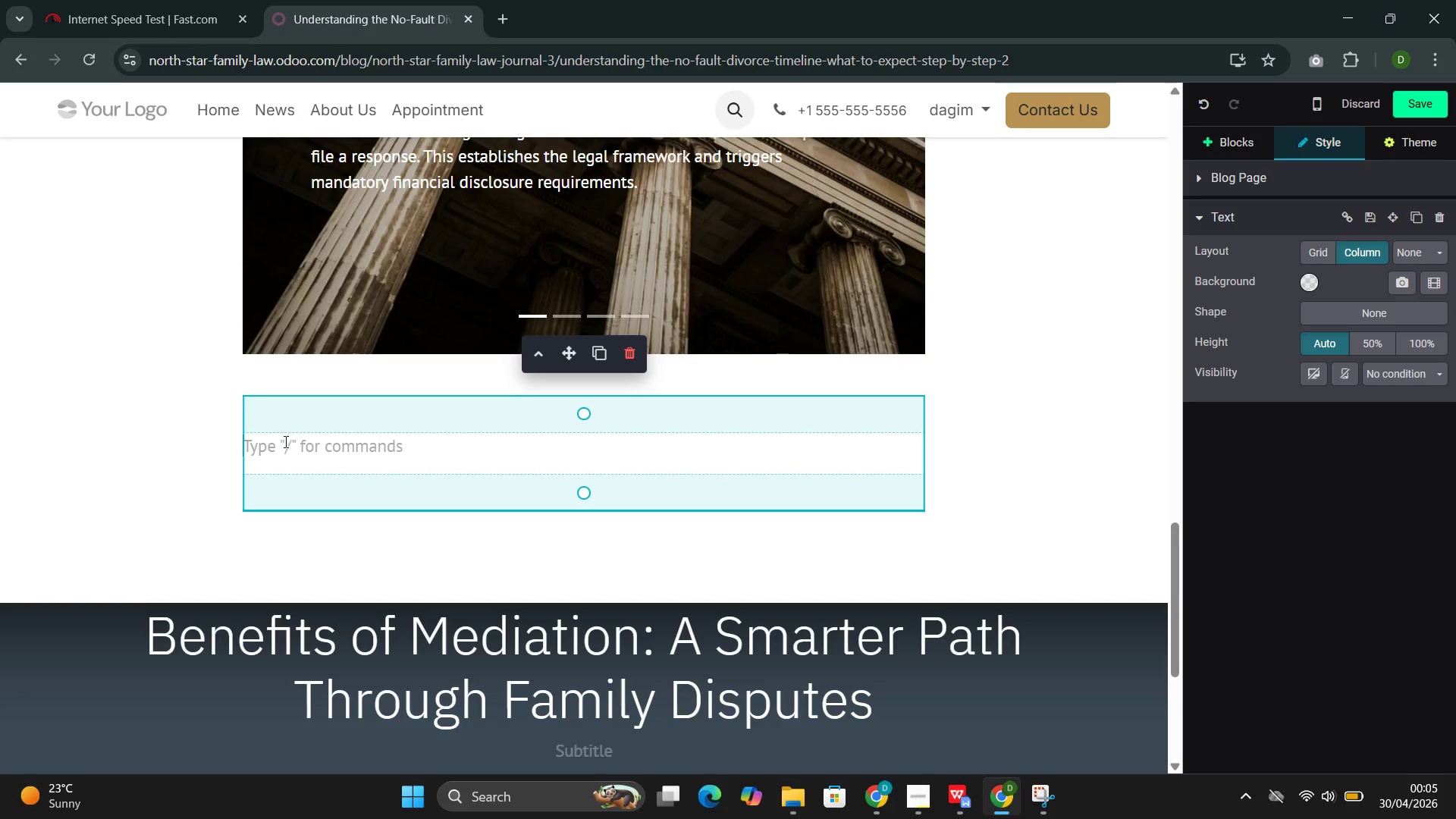 
key(Slash)
 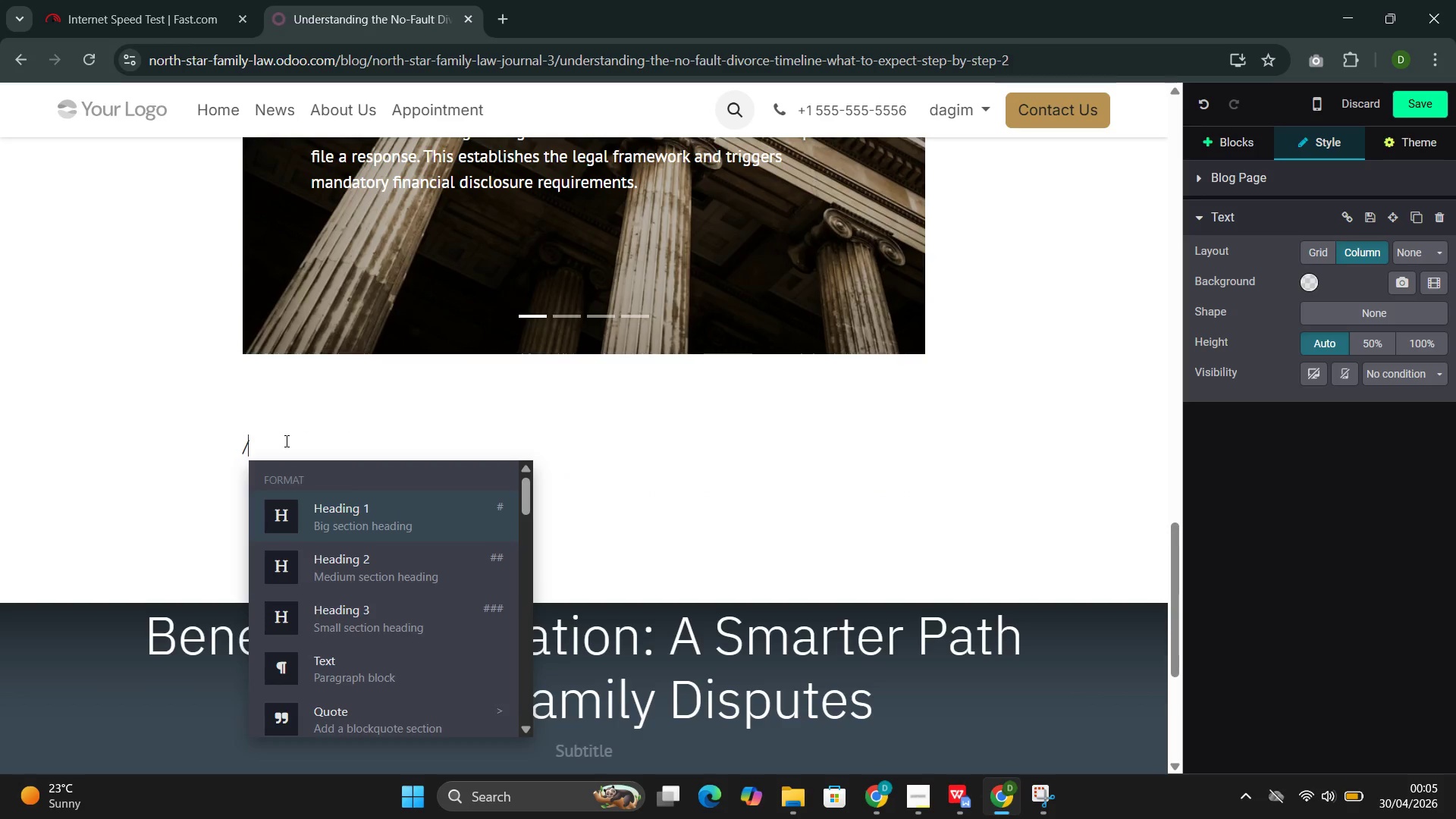 
key(C)
 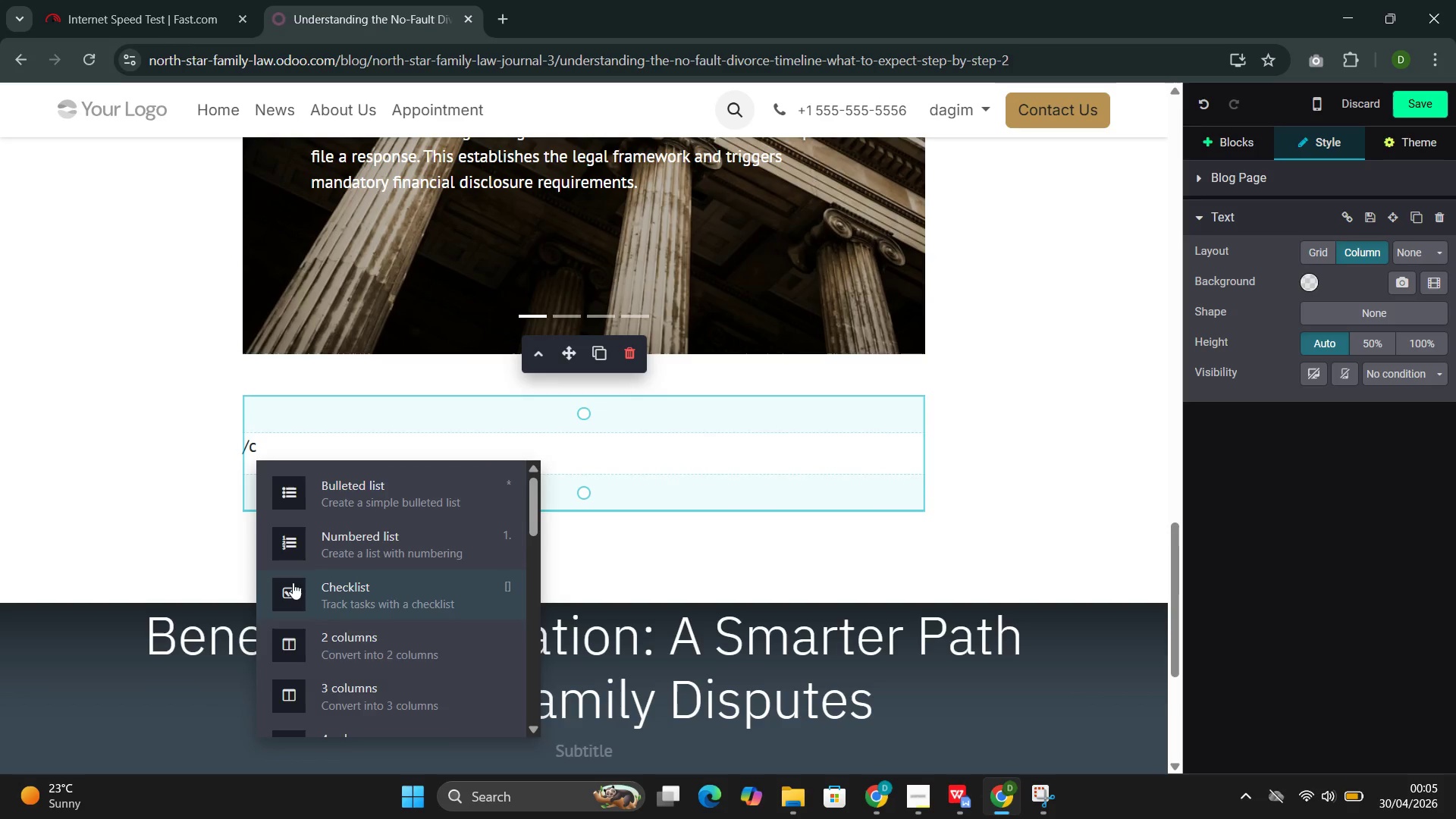 
left_click([338, 633])
 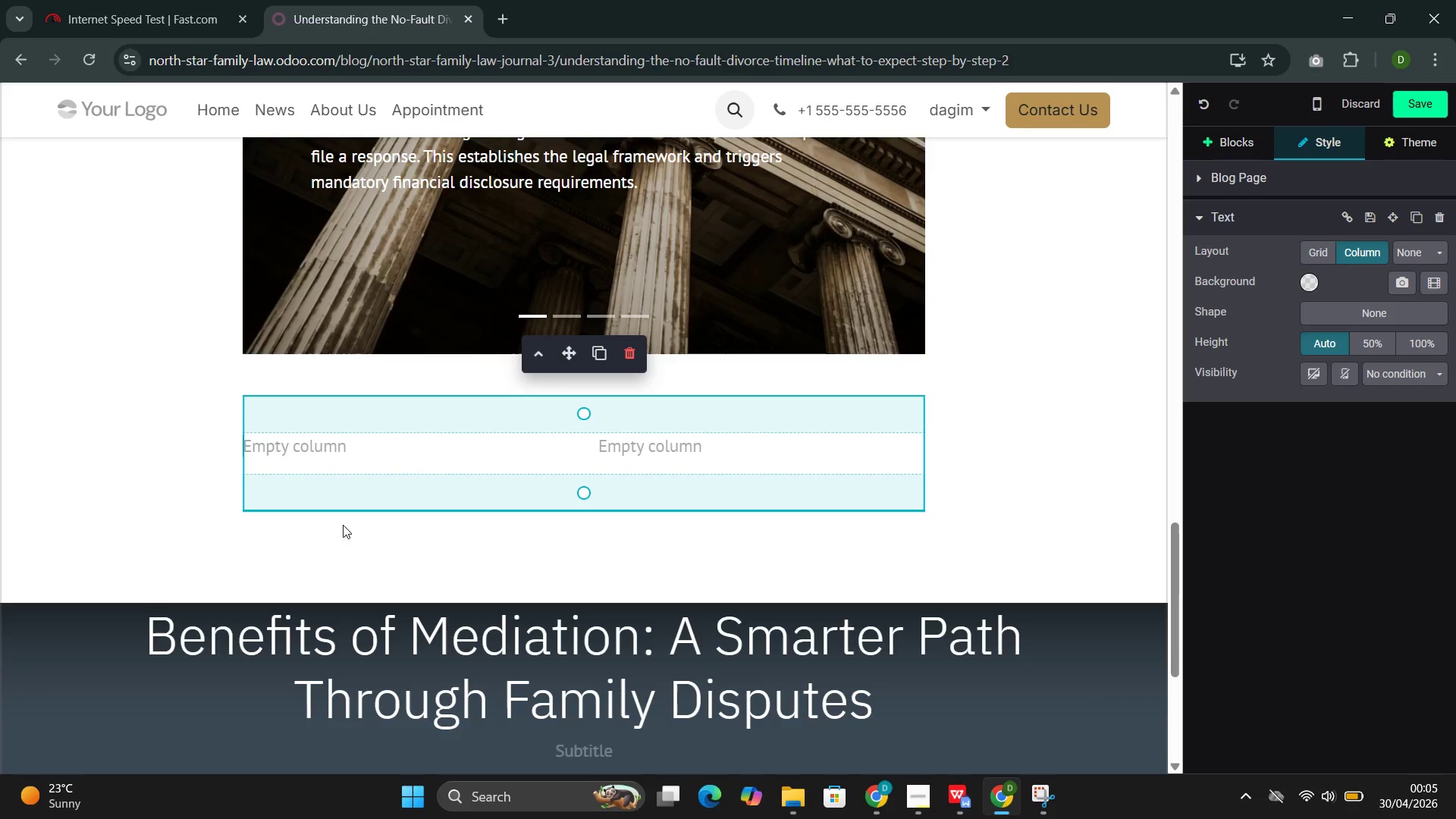 
left_click([337, 448])
 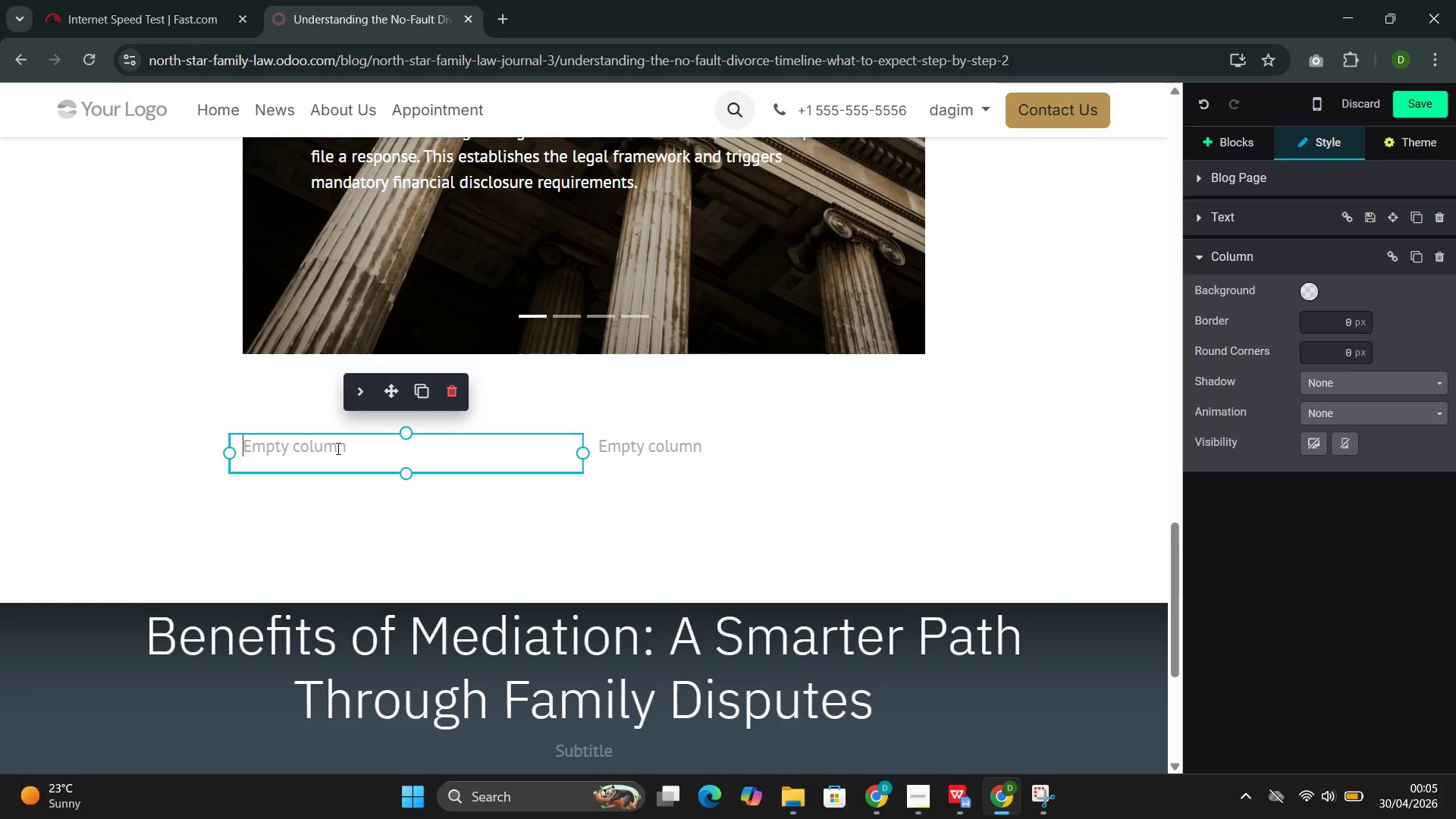 
type(The Role of ME)
key(Backspace)
type(ediation in No-Fault Divorse)
 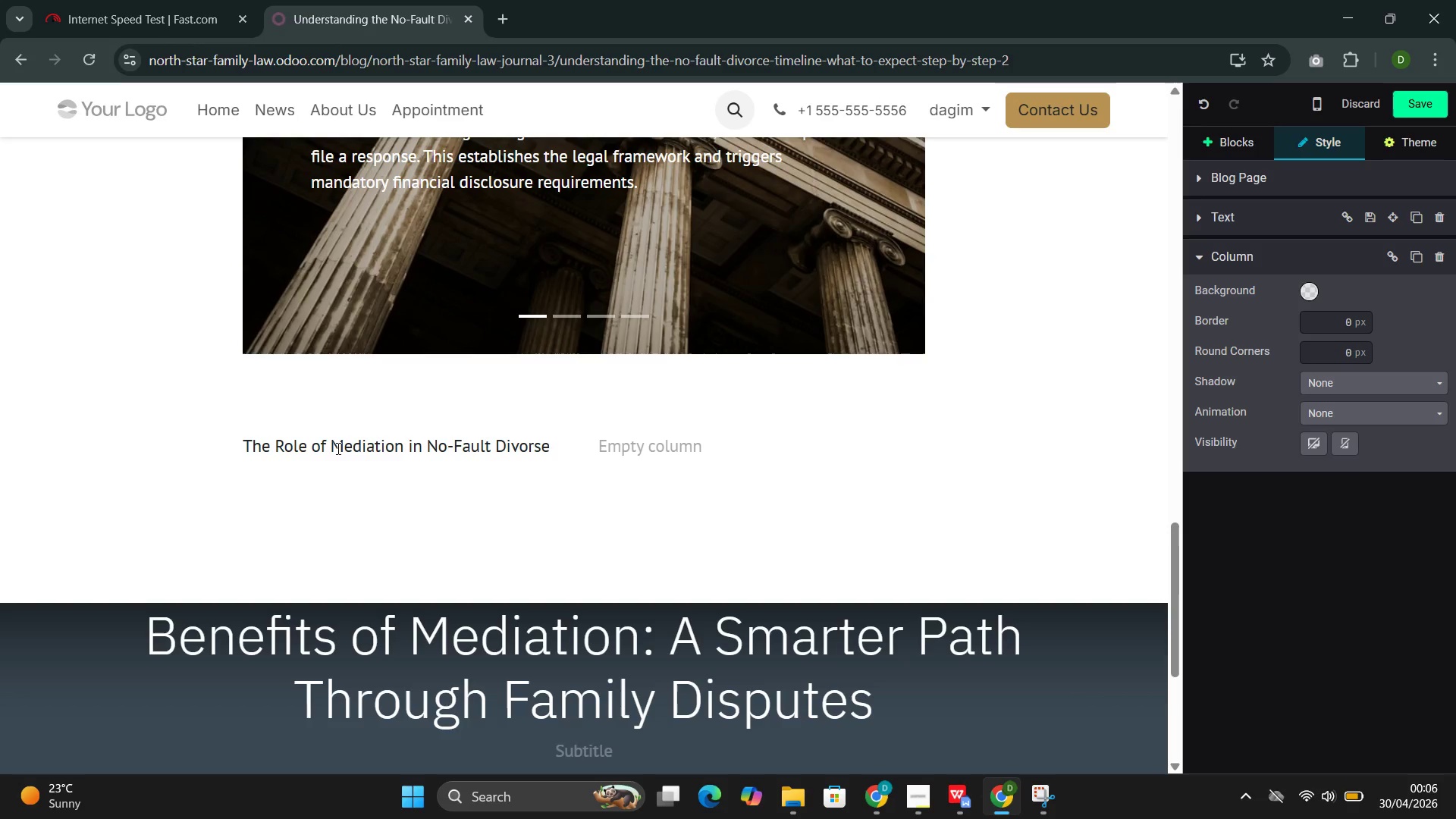 
key(Enter)
 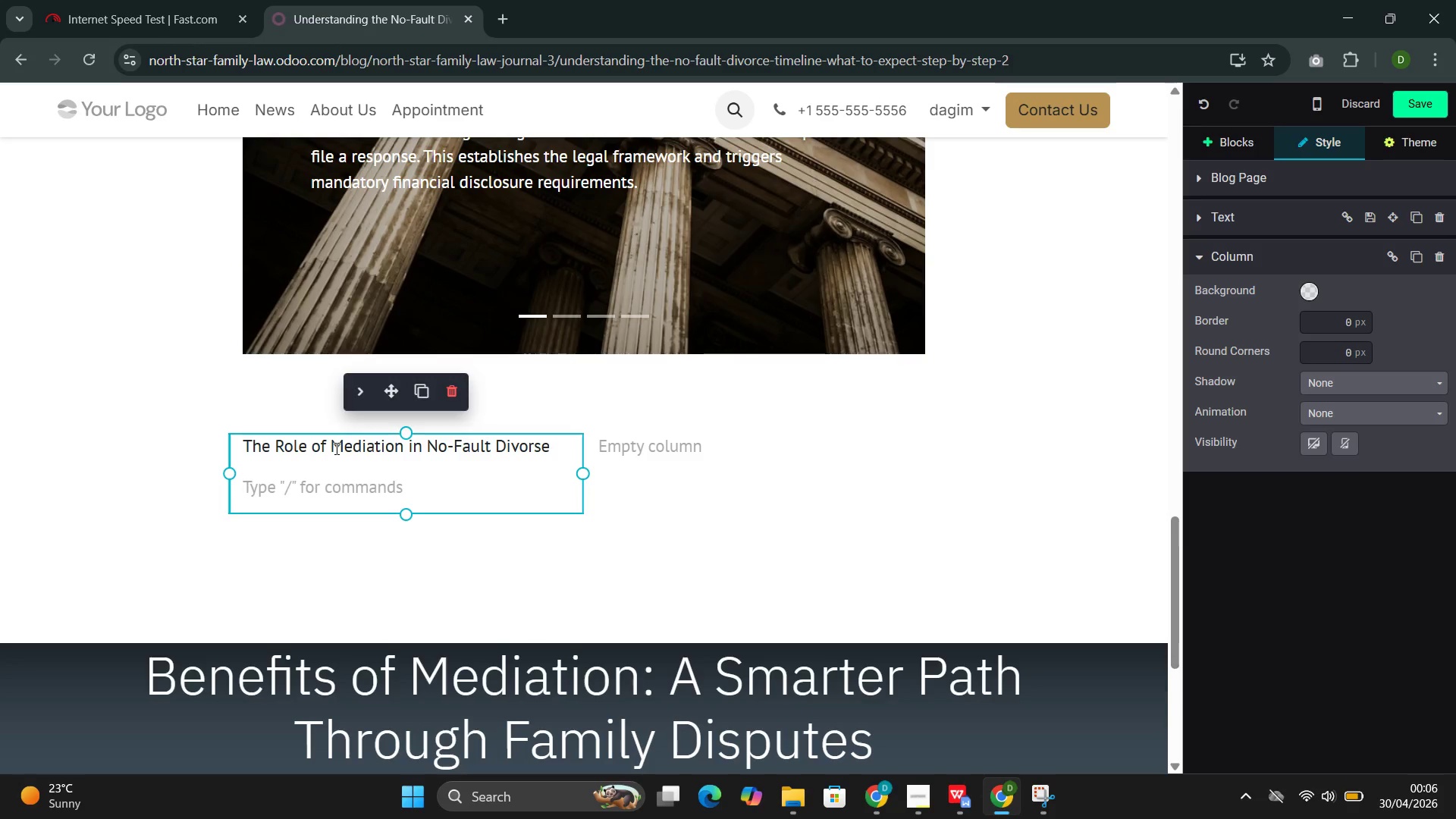 
wait(9.67)
 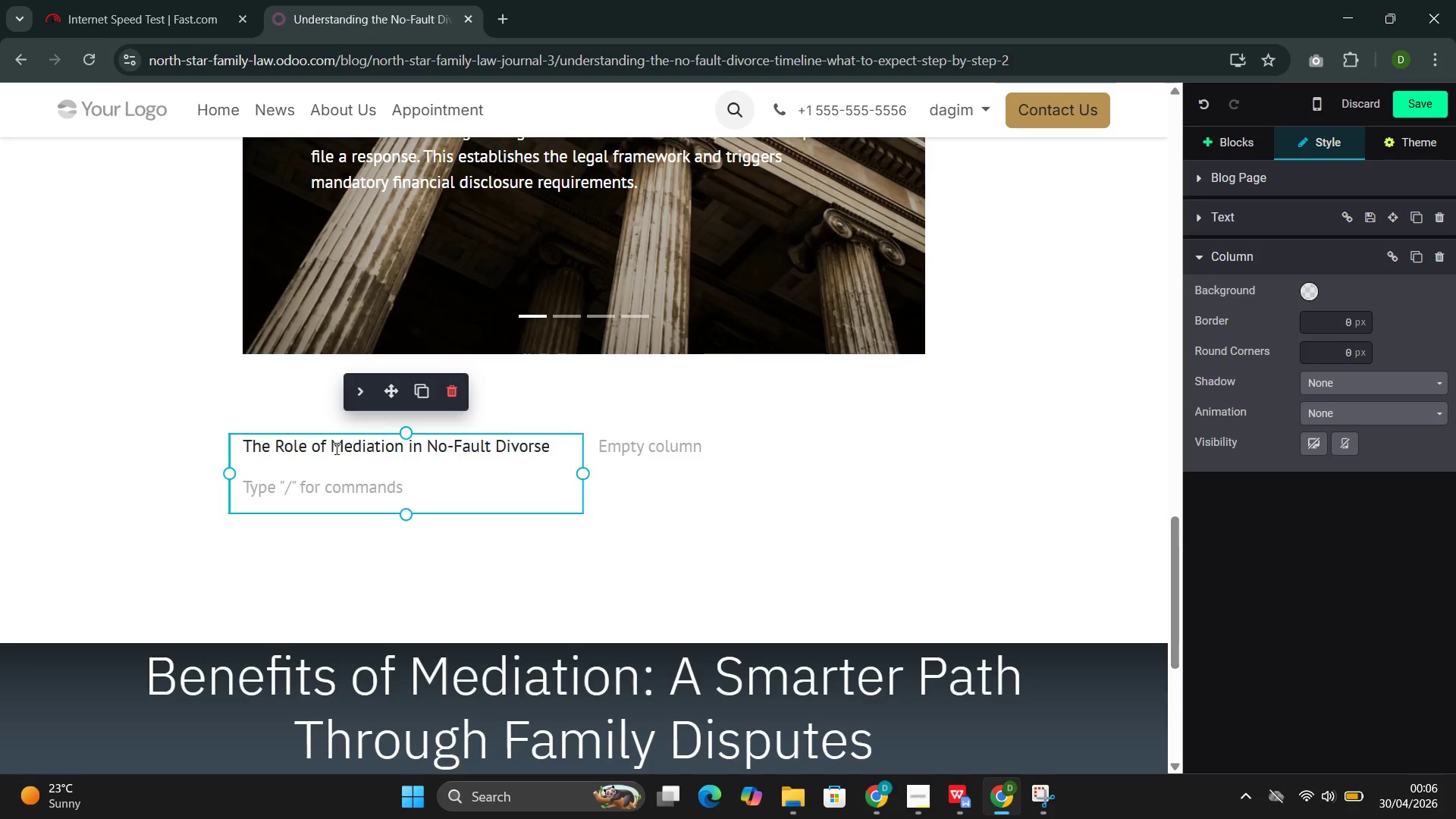 
type(Mediation alighs wirh )
key(Backspace)
key(Backspace)
key(Backspace)
type(th the )
 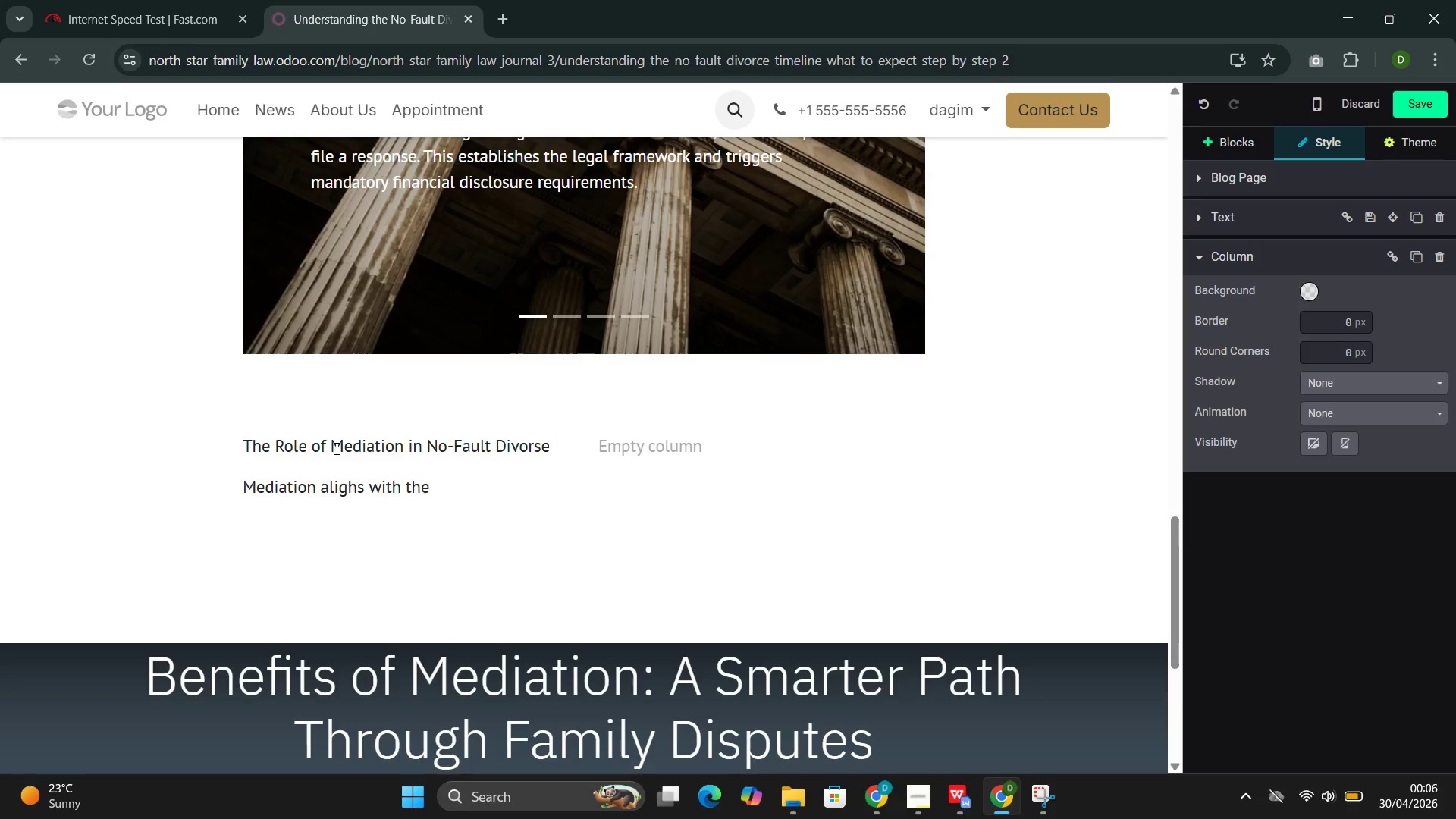 
type(no-fua)
key(Backspace)
key(Backspace)
type(ault)
 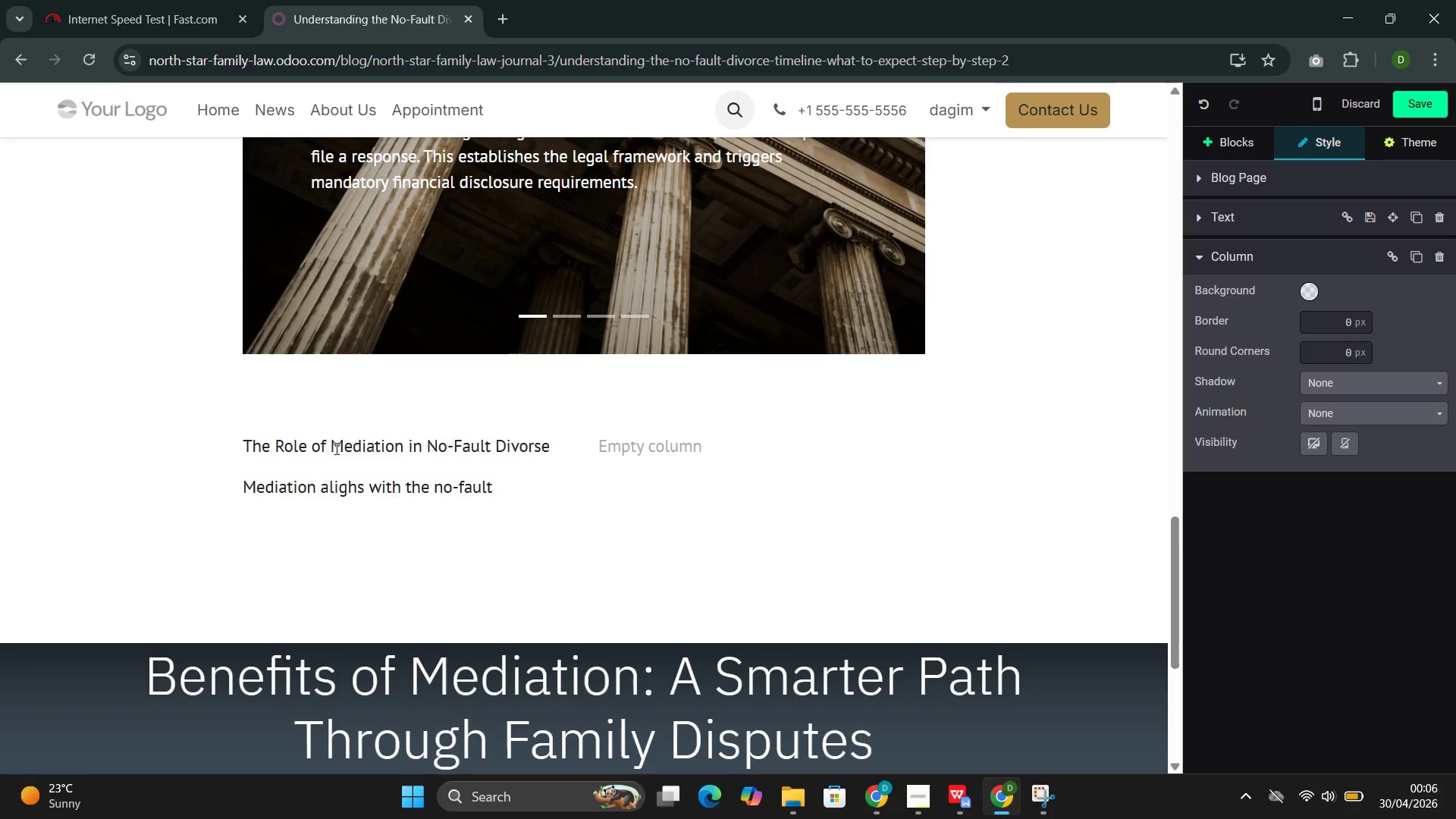 
wait(10.97)
 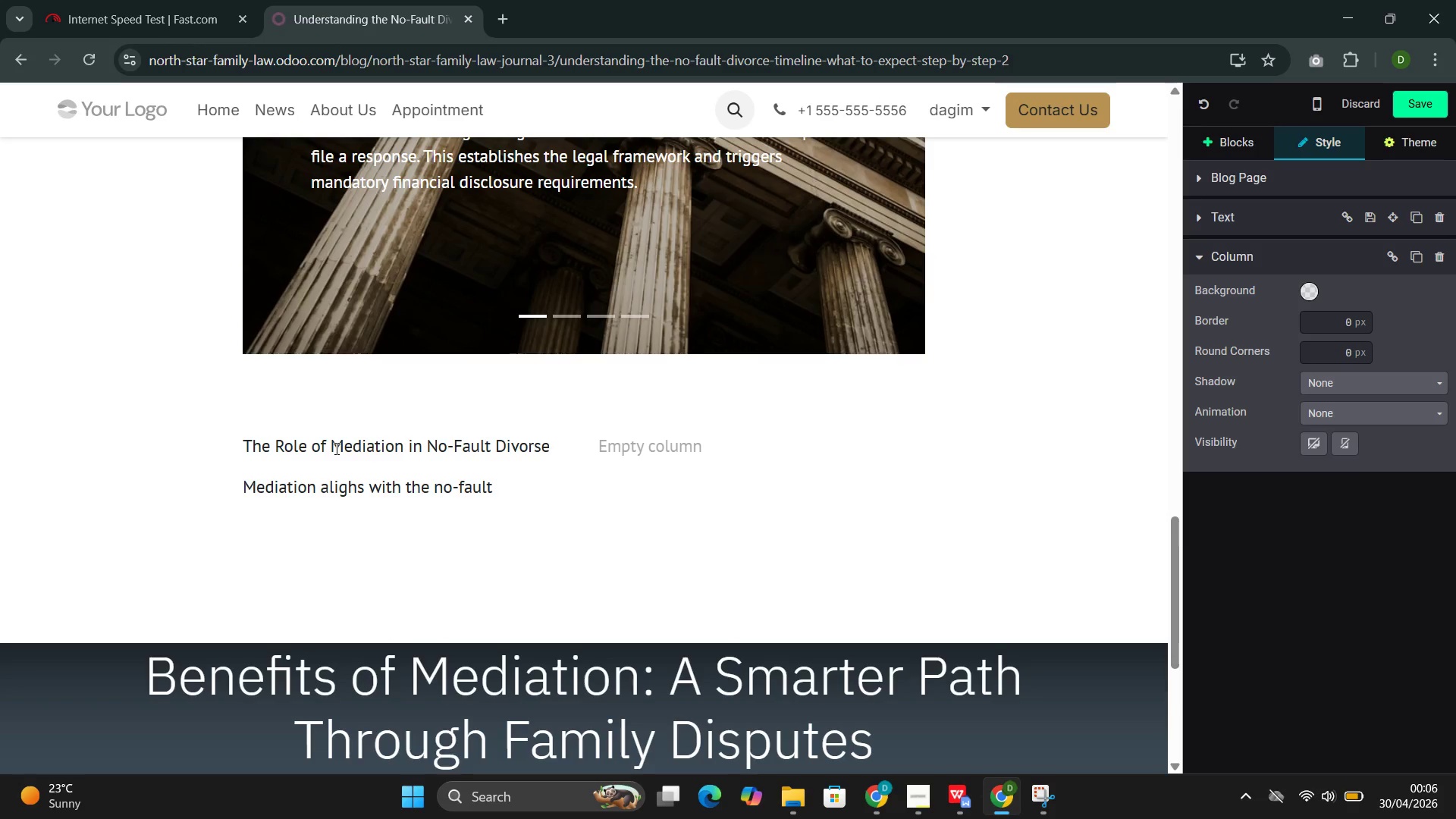 
type( phi)
 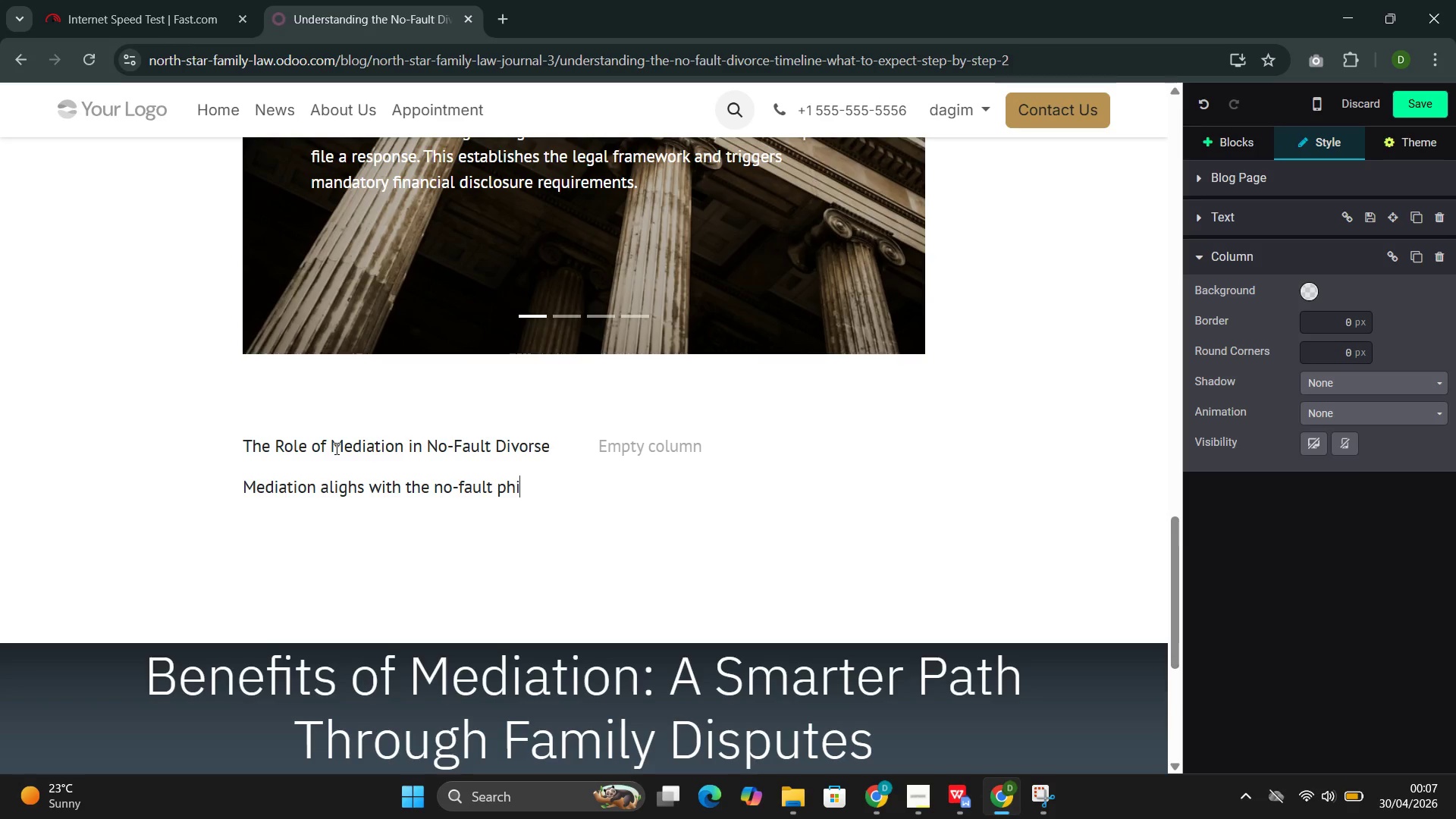 
wait(23.2)
 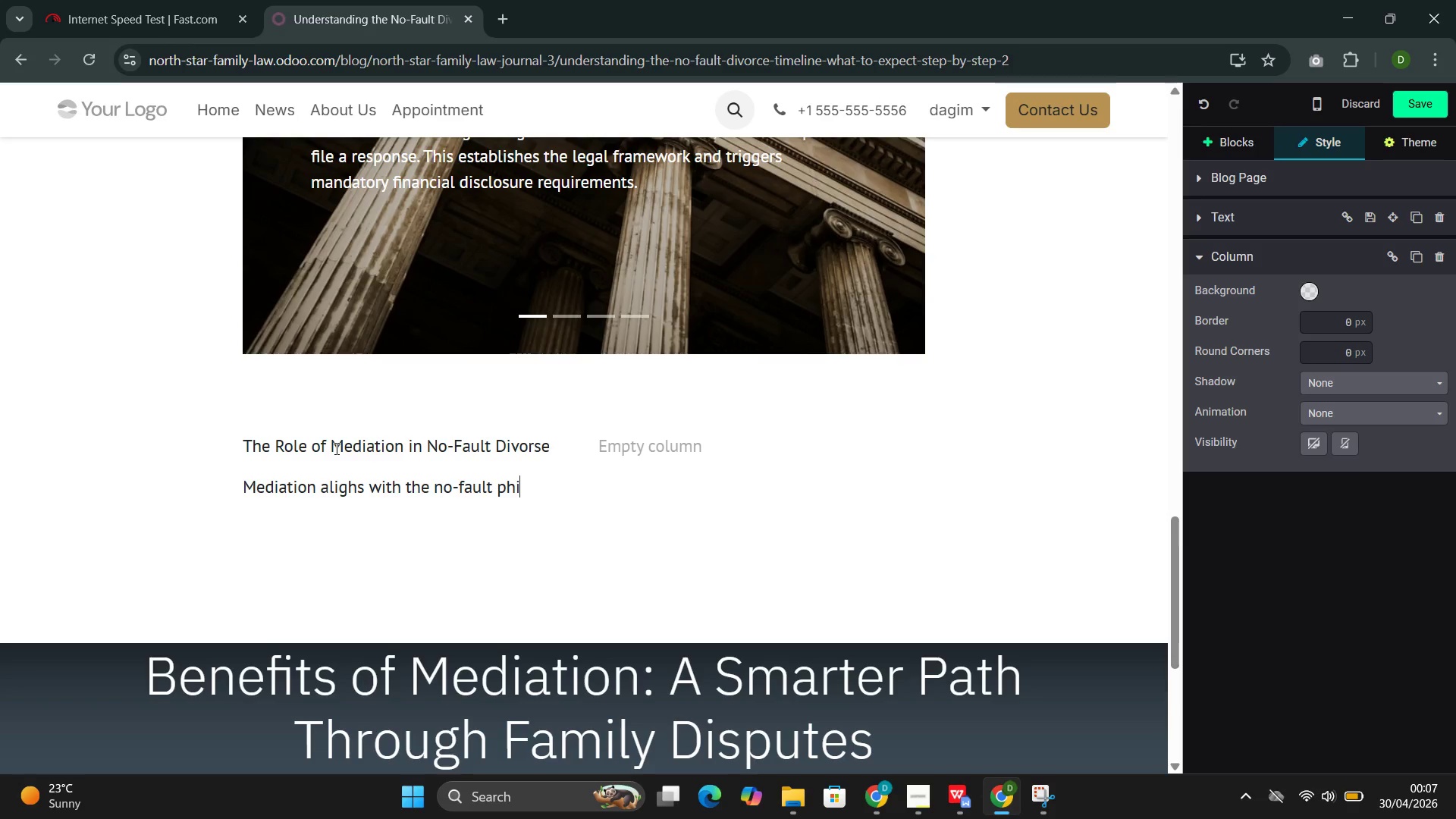 
type(losophy. \If th)
 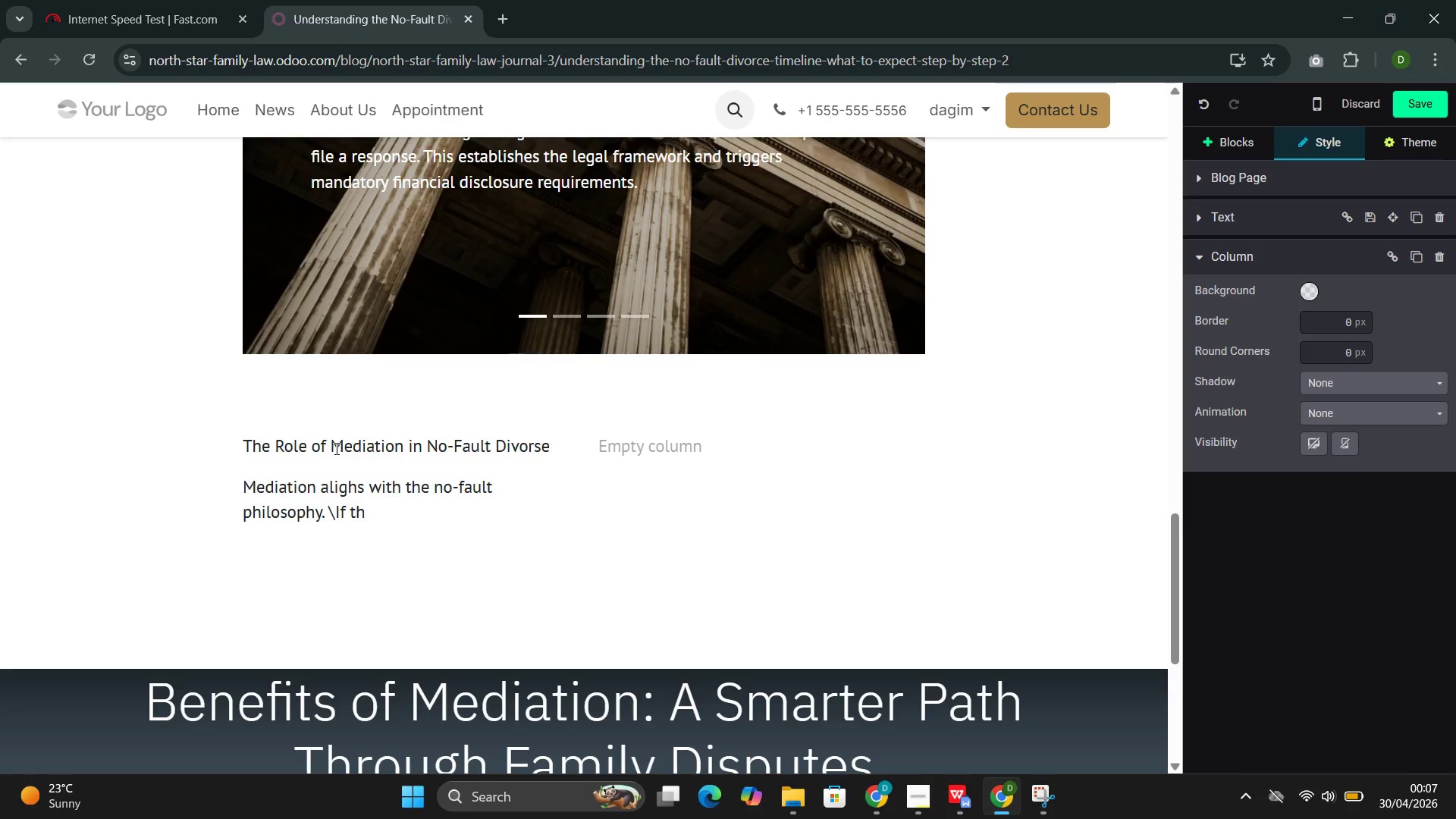 
key(ArrowLeft)
 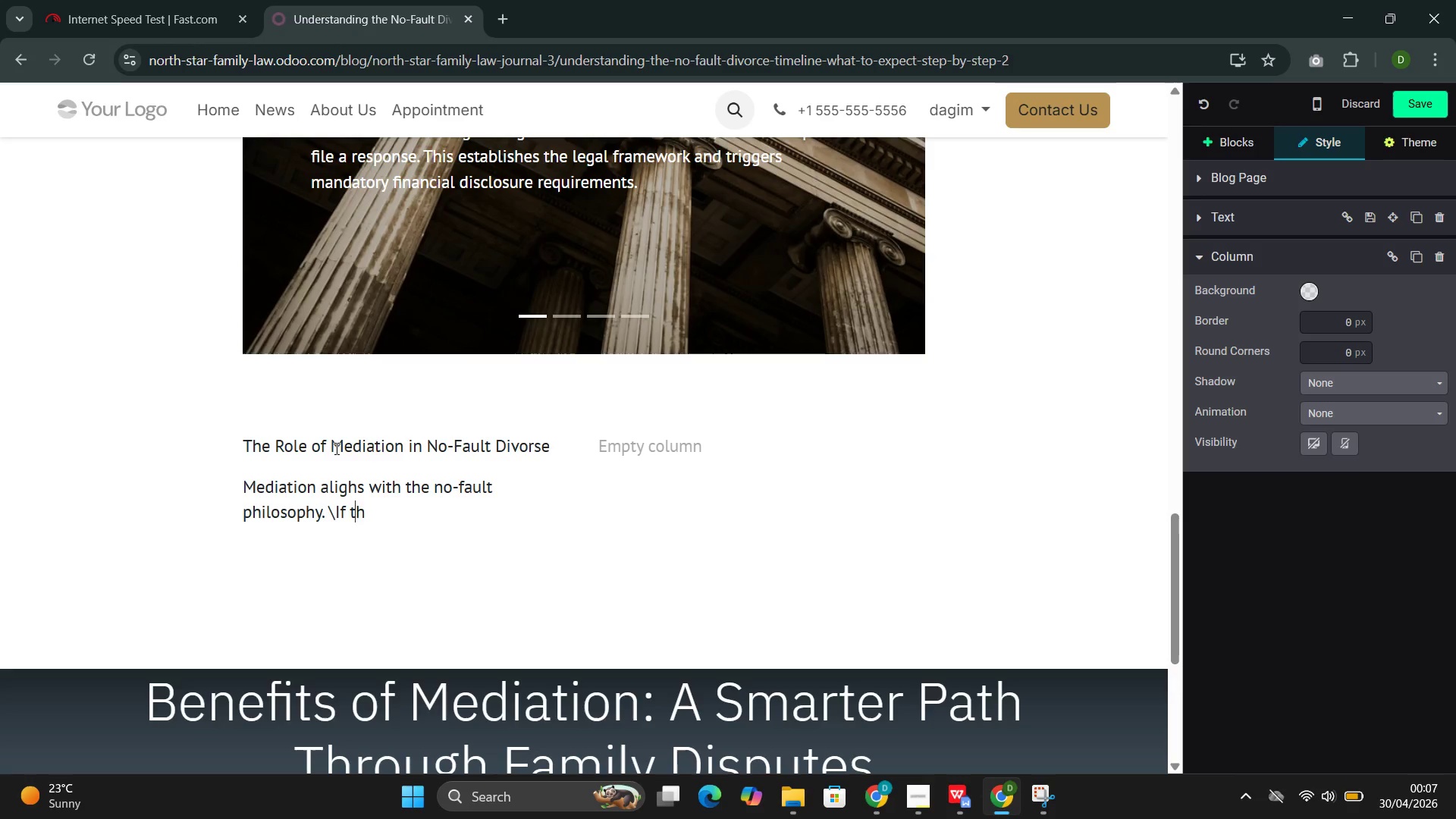 
key(ArrowLeft)
 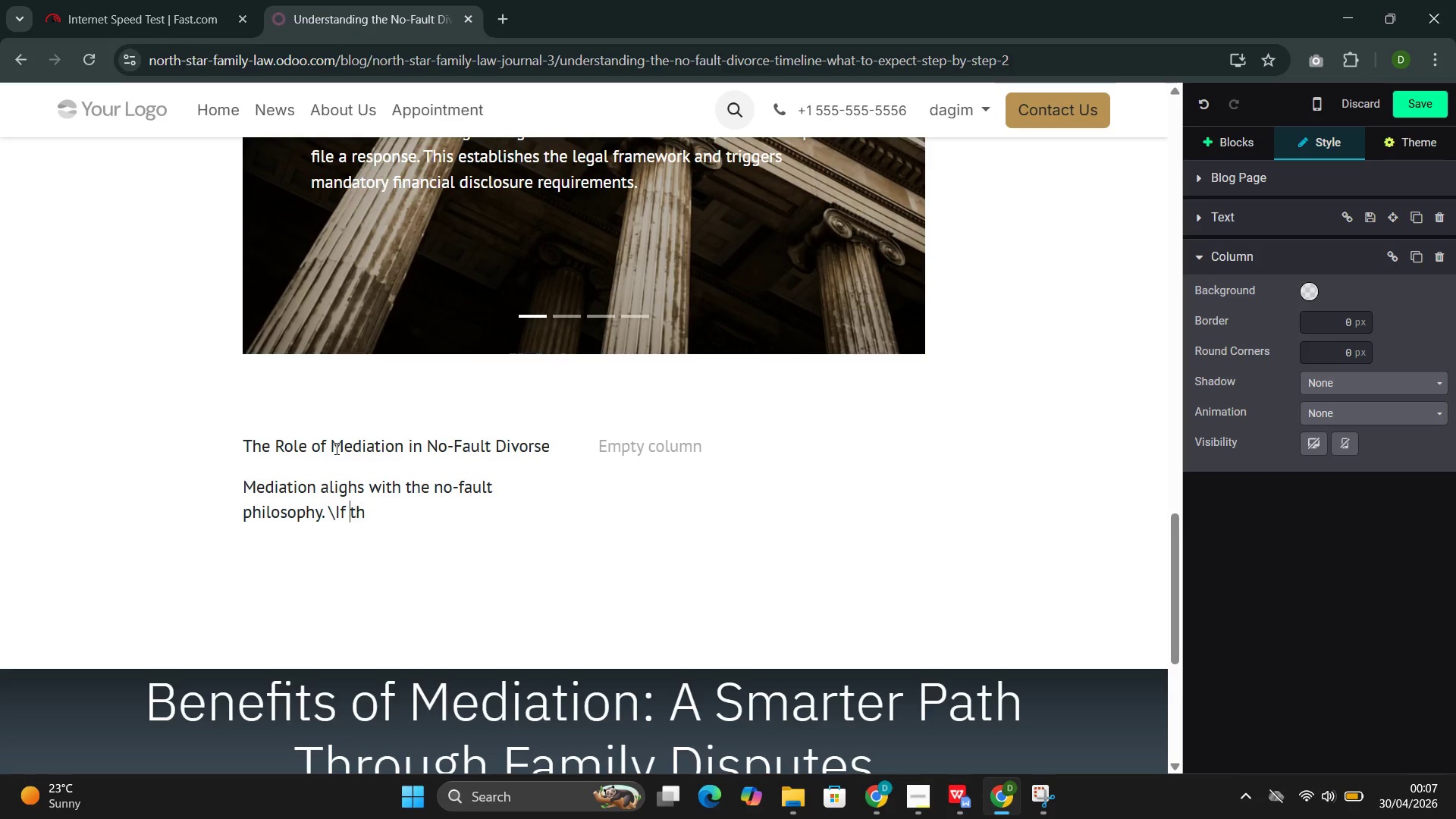 
key(ArrowLeft)
 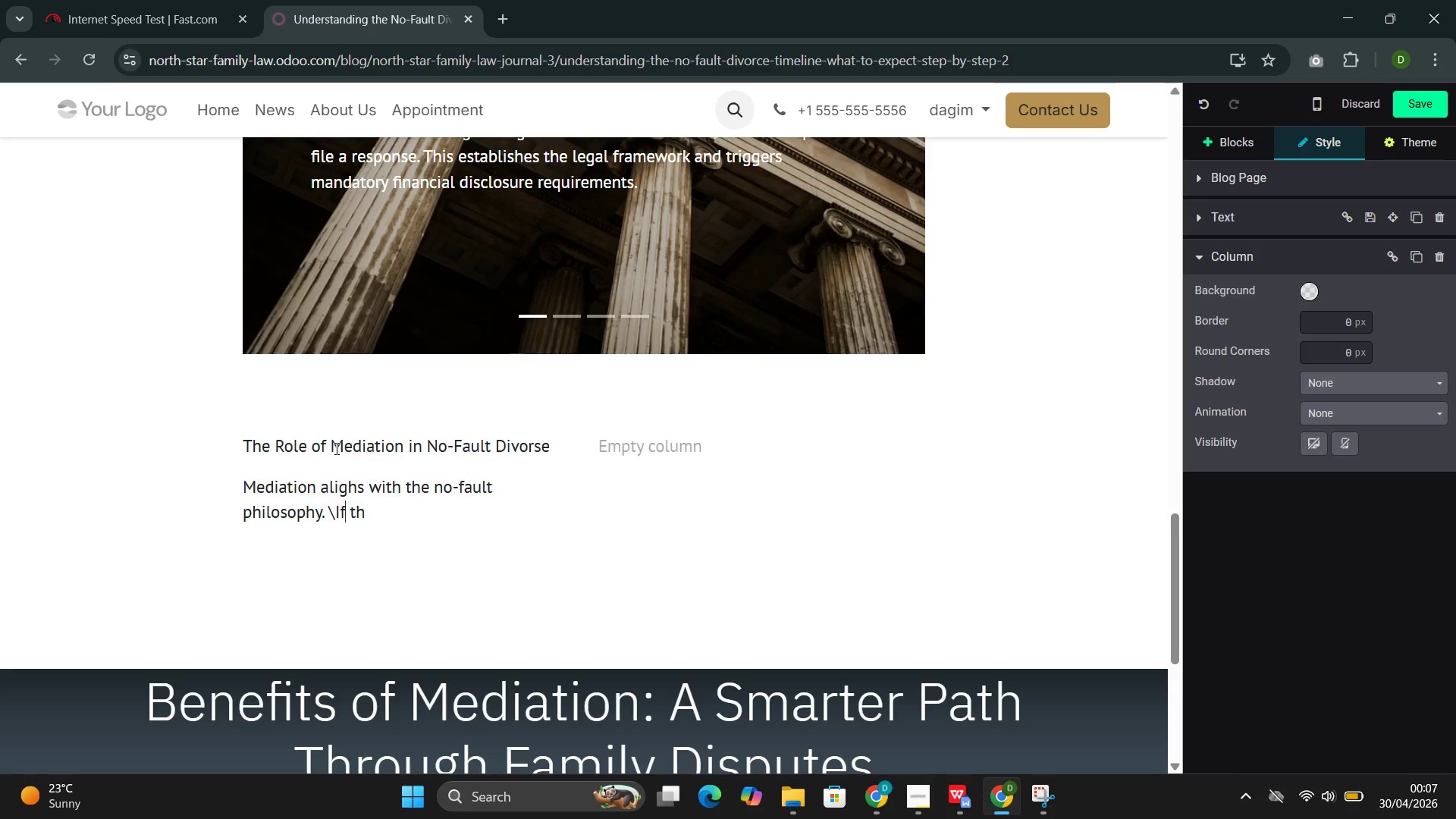 
key(ArrowLeft)
 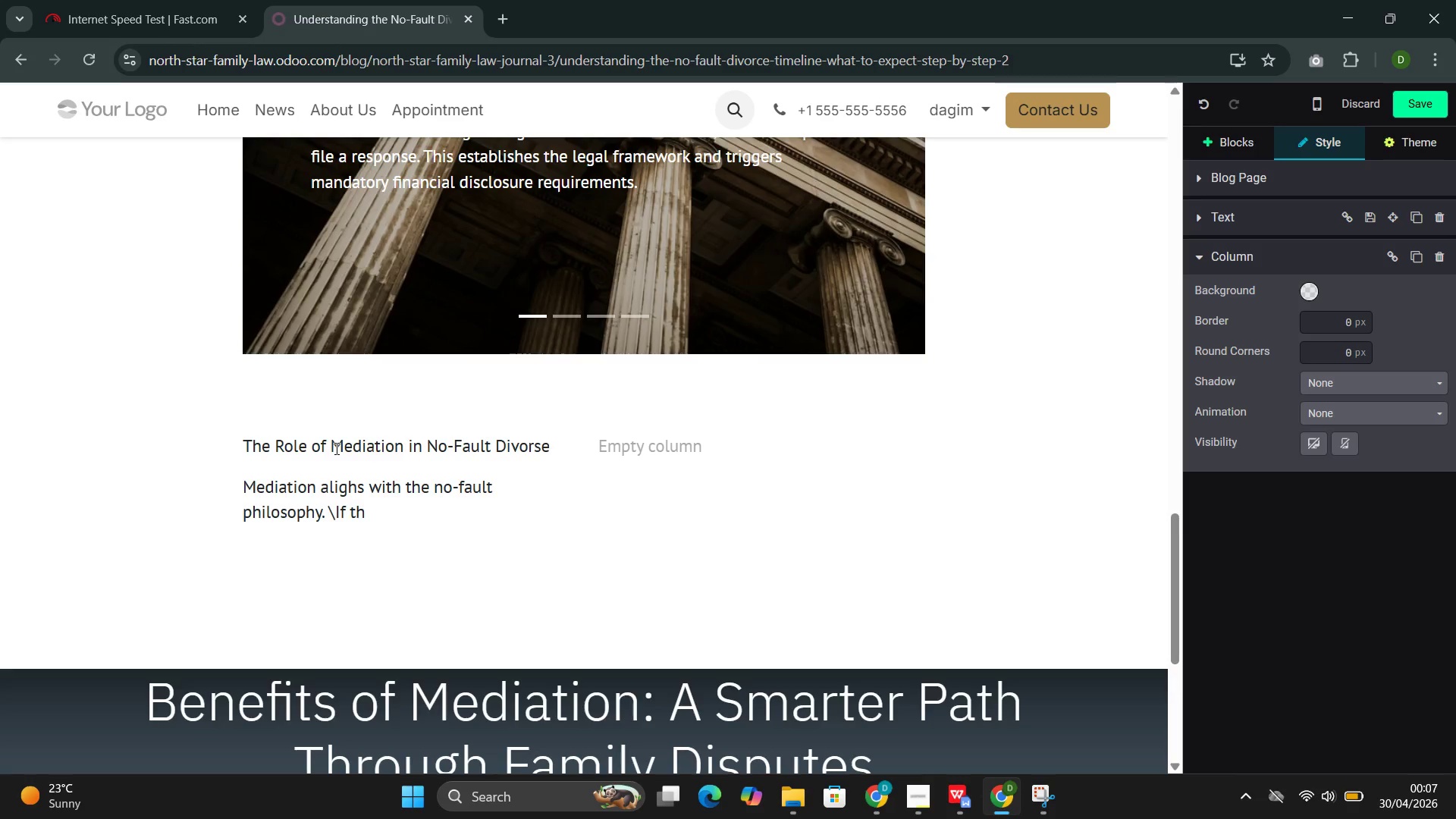 
key(ArrowLeft)
 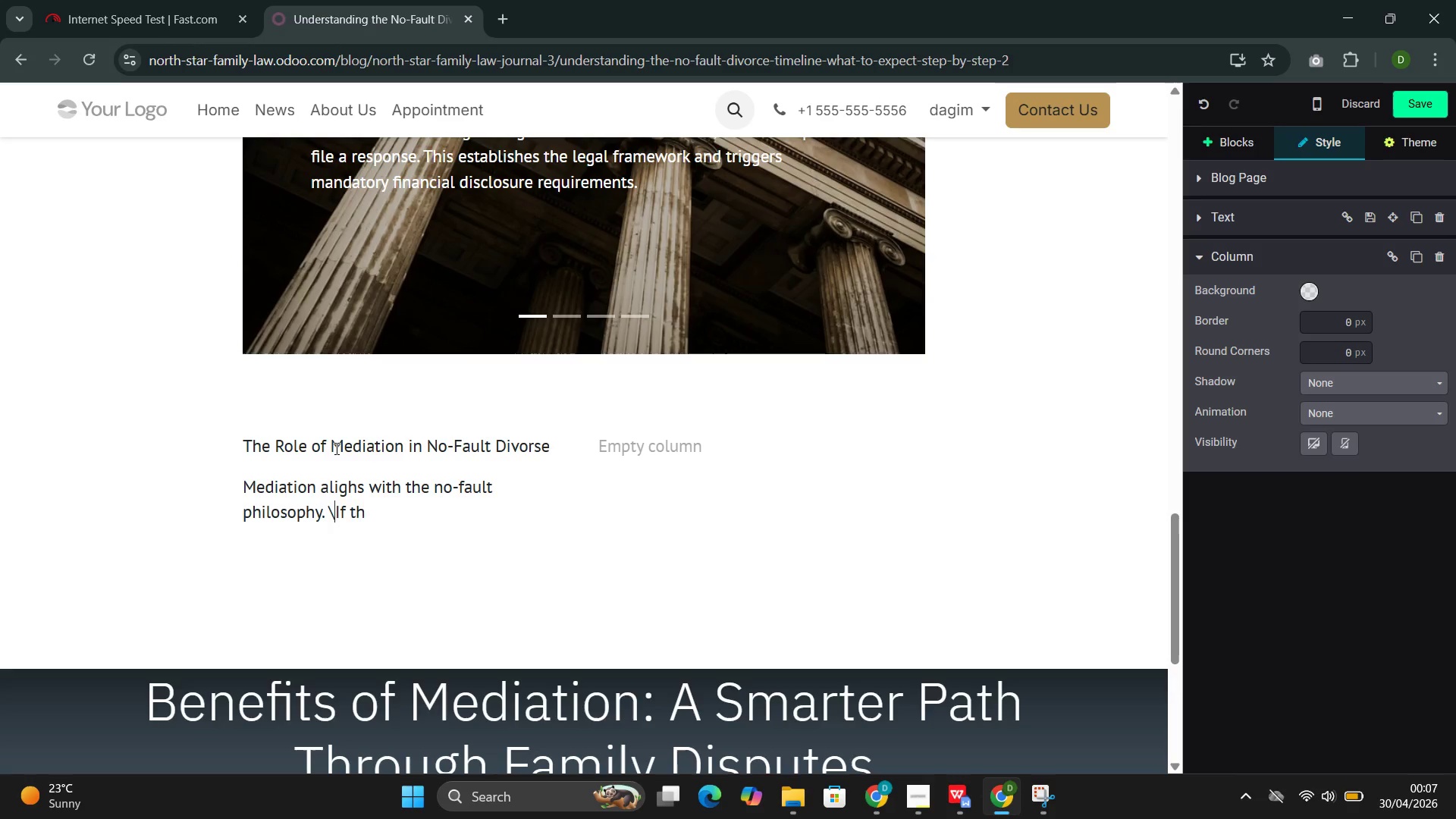 
key(Backspace)
 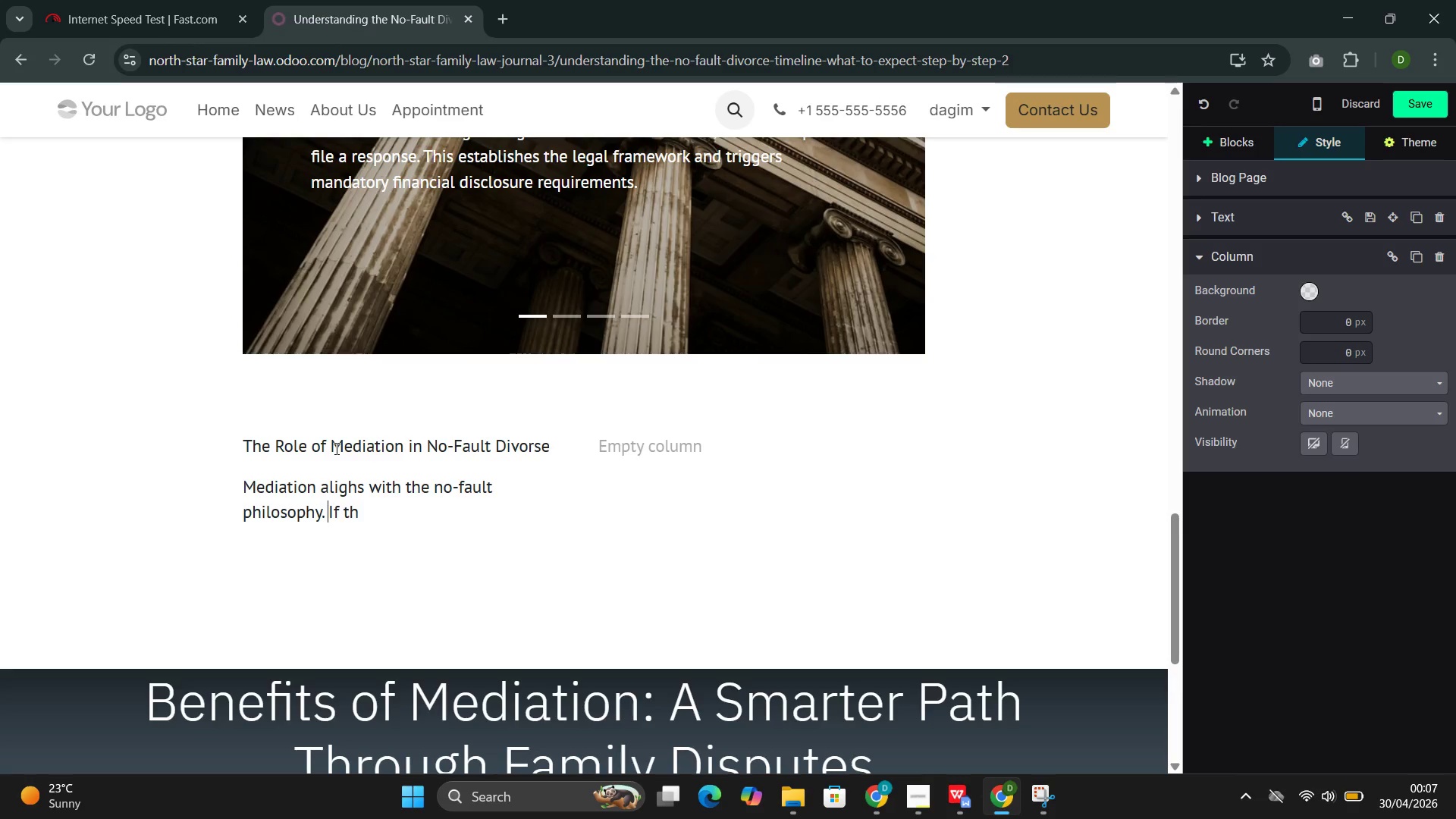 
key(ArrowRight)
 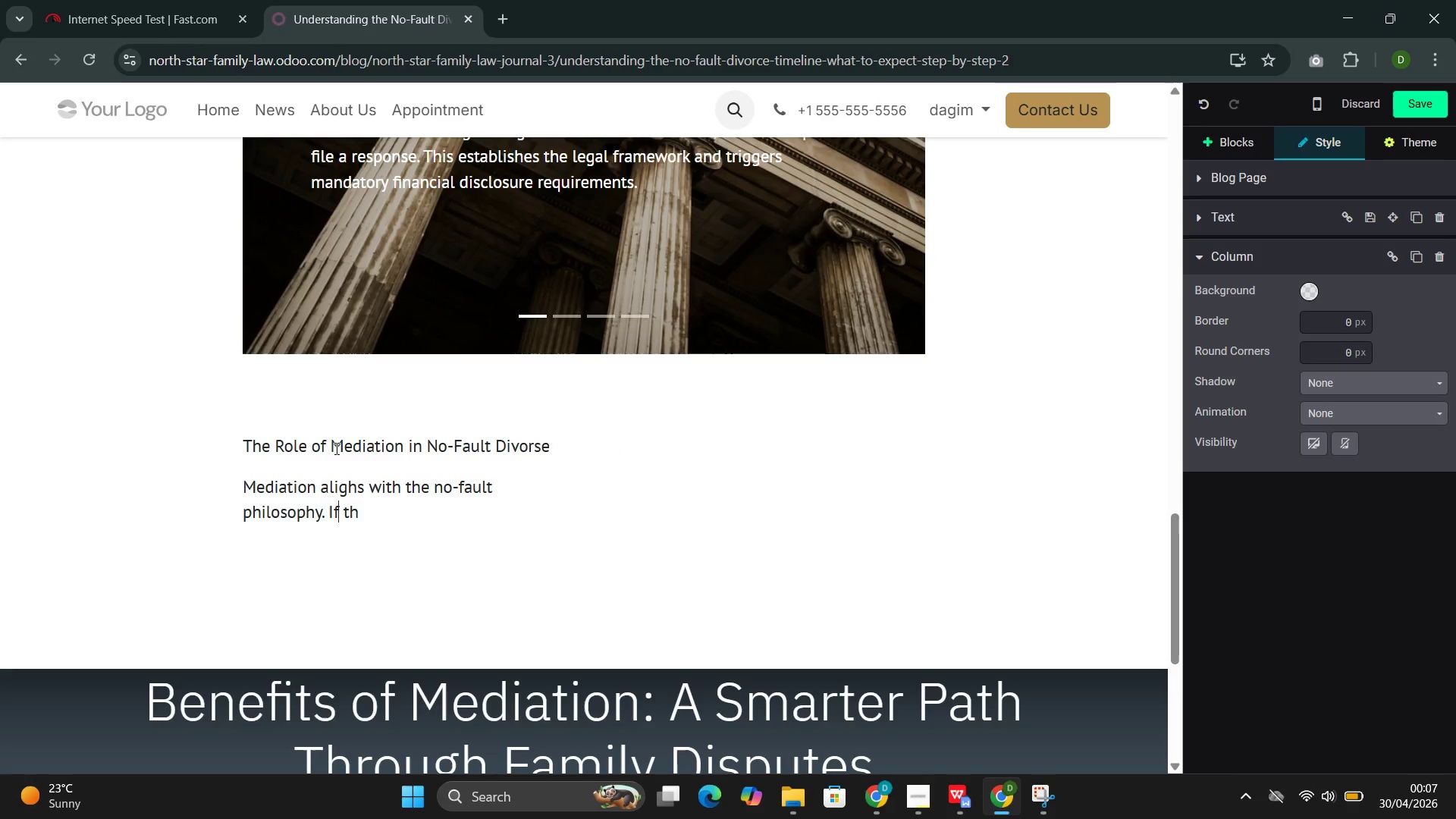 
key(ArrowRight)
 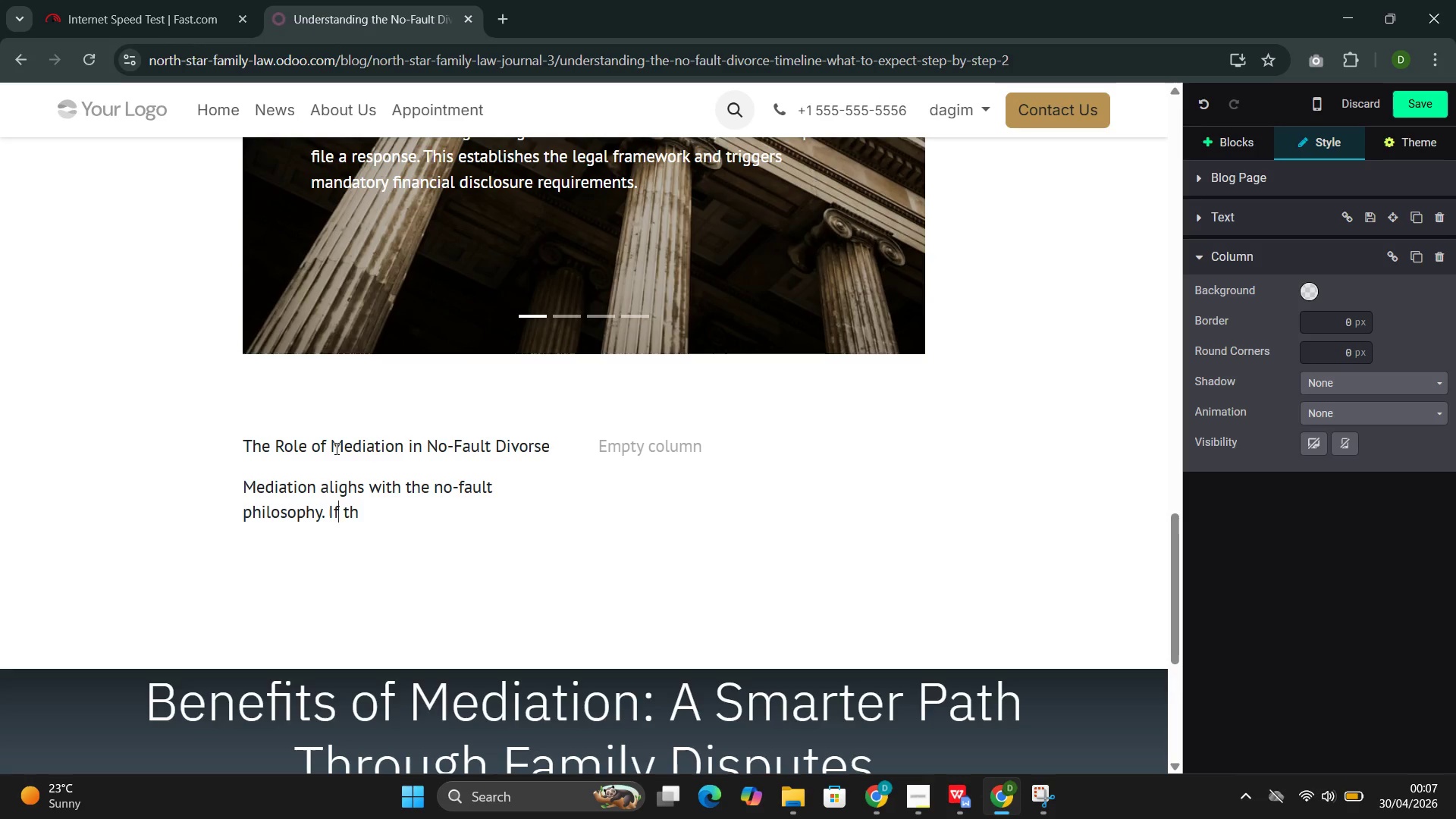 
key(ArrowRight)
 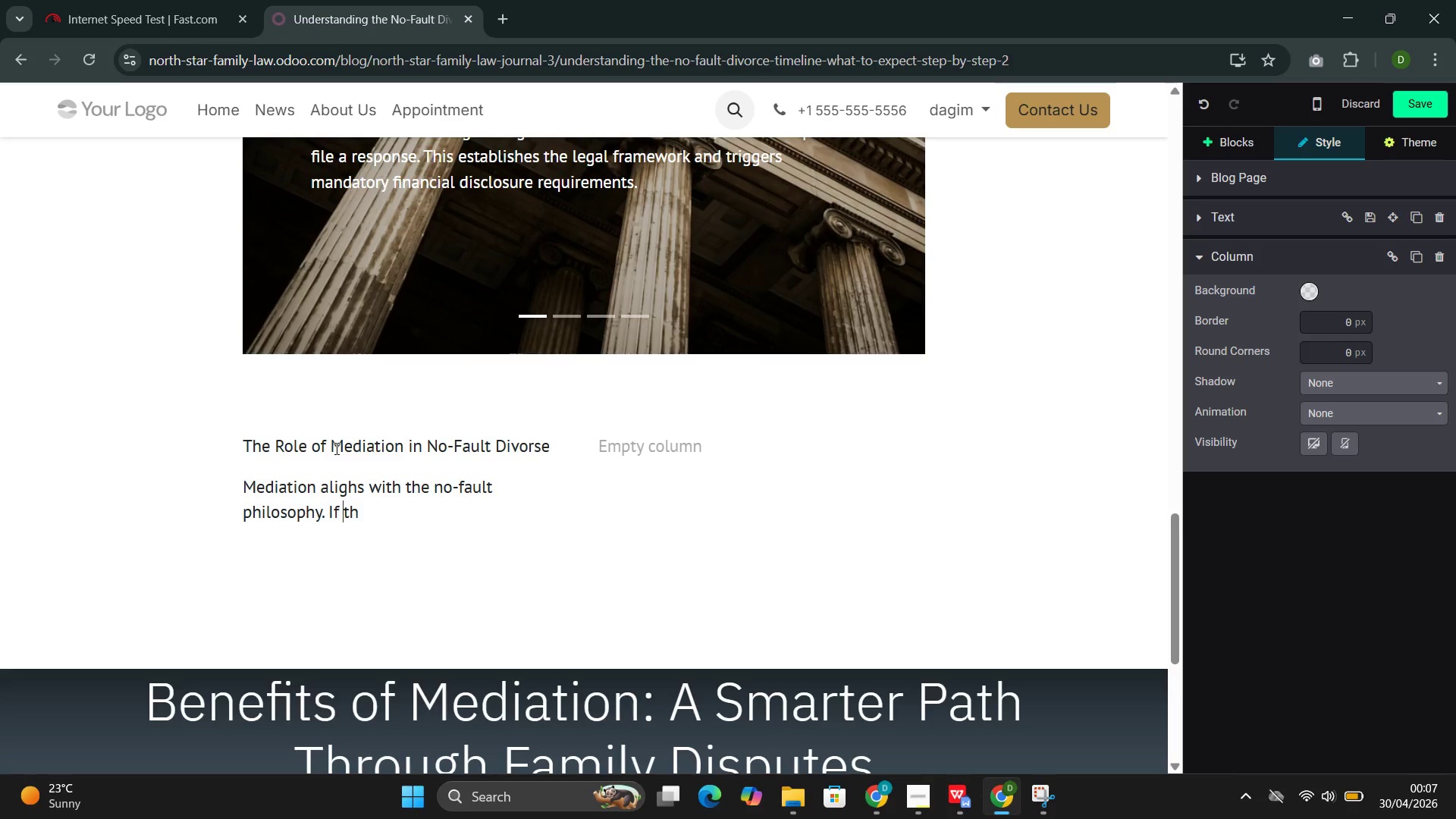 
key(ArrowRight)
 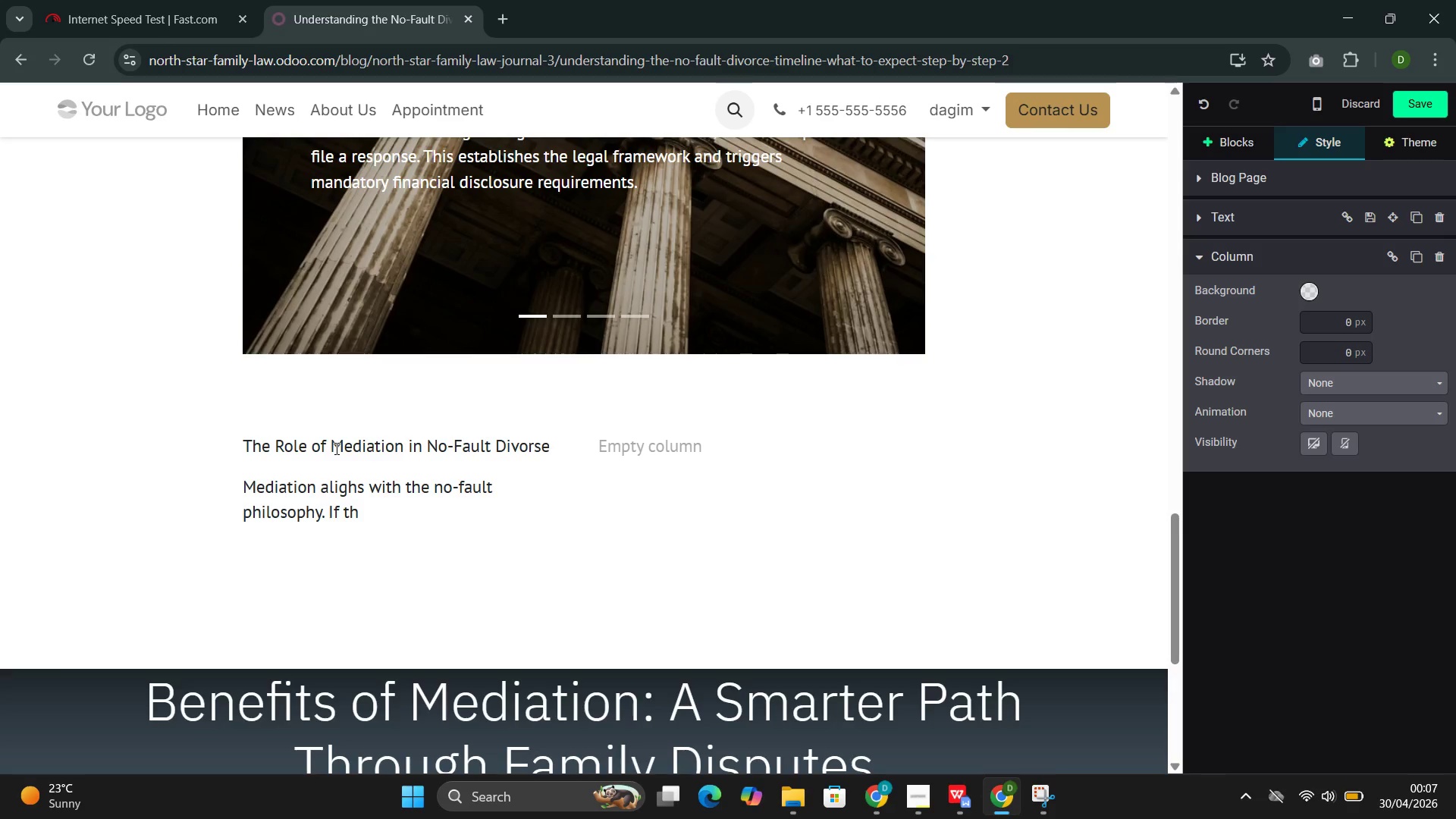 
key(ArrowRight)
 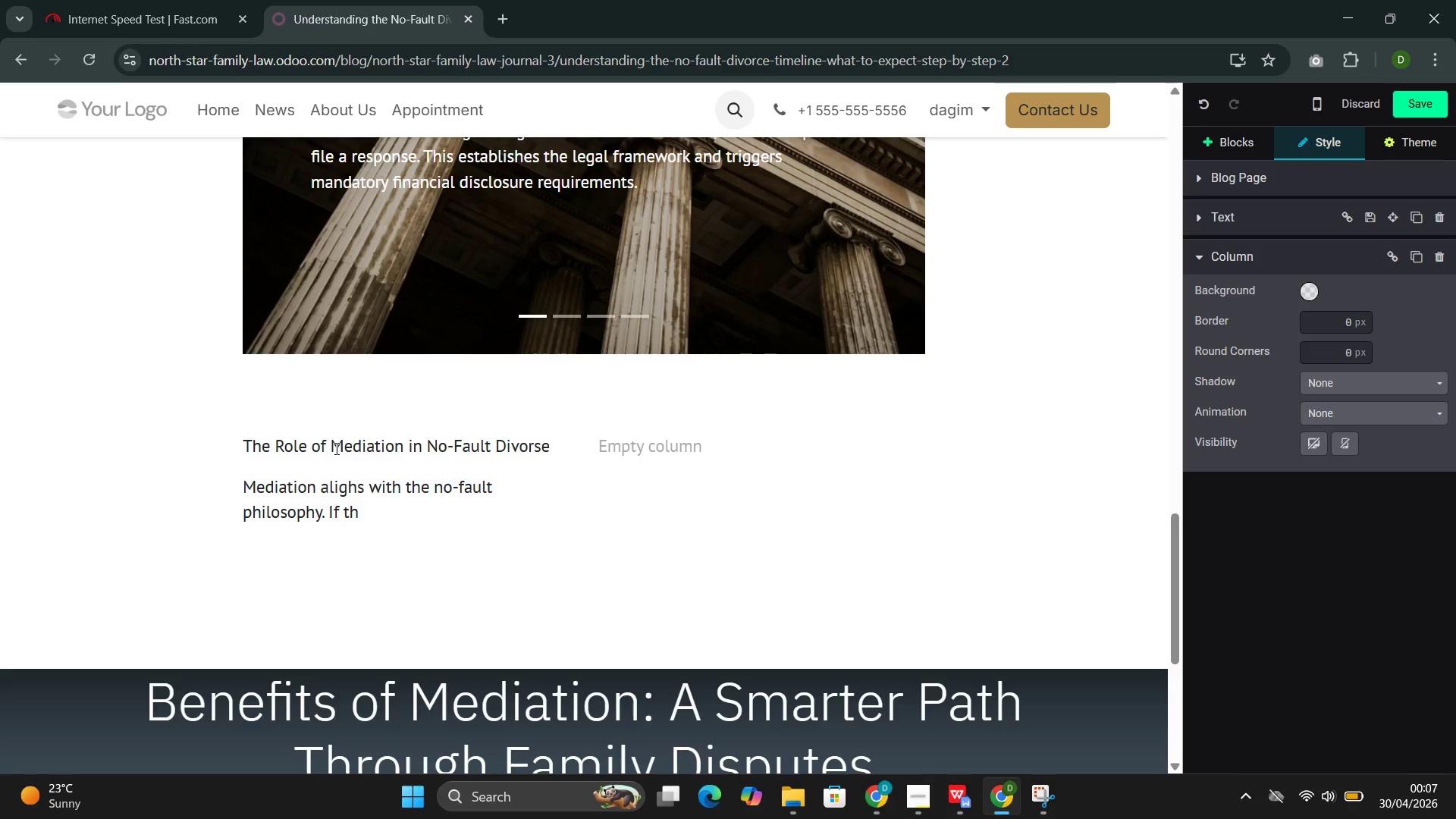 
key(E)
 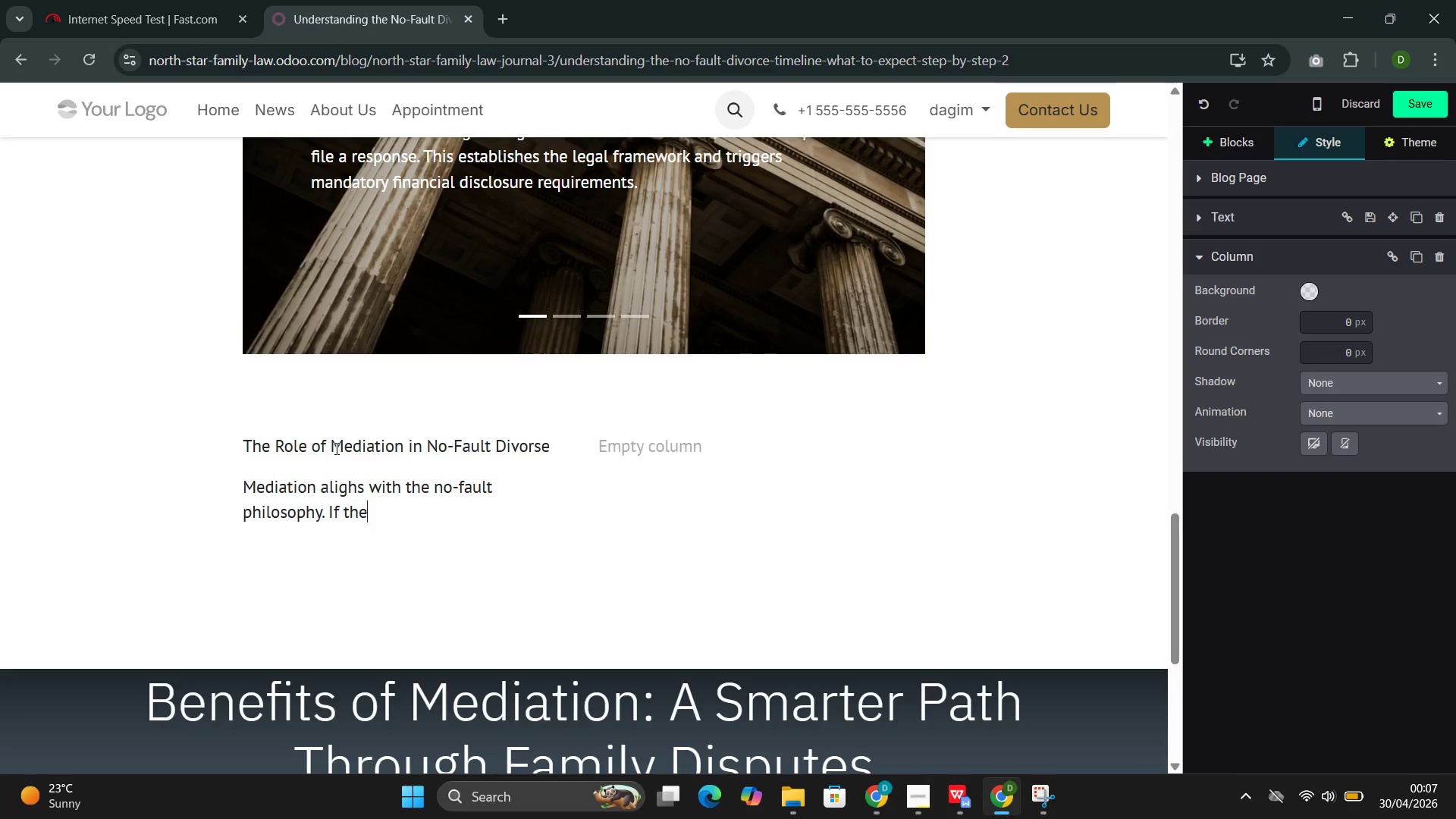 
key(Space)
 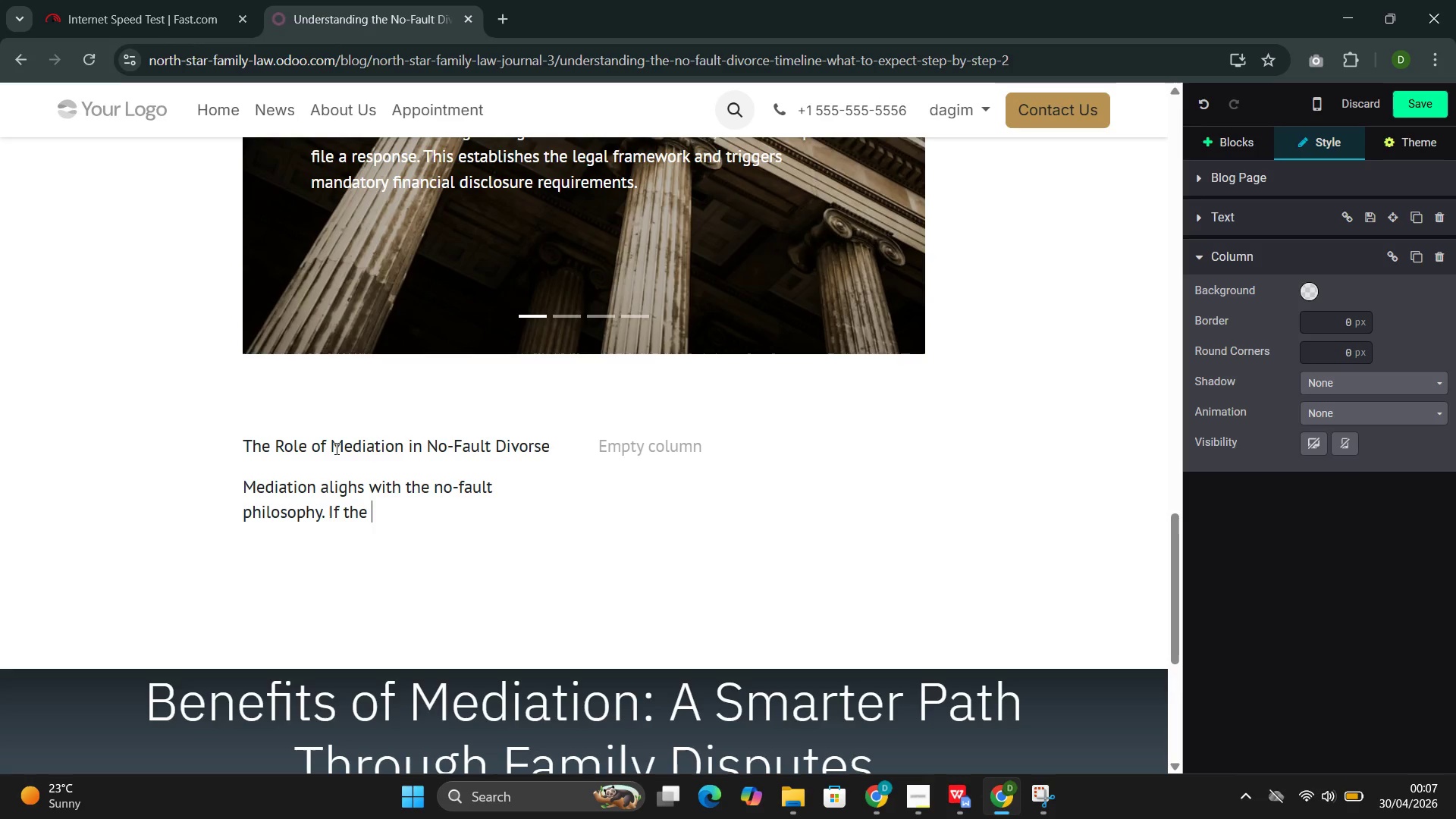 
hold_key(key=ShiftLeft, duration=0.38)
 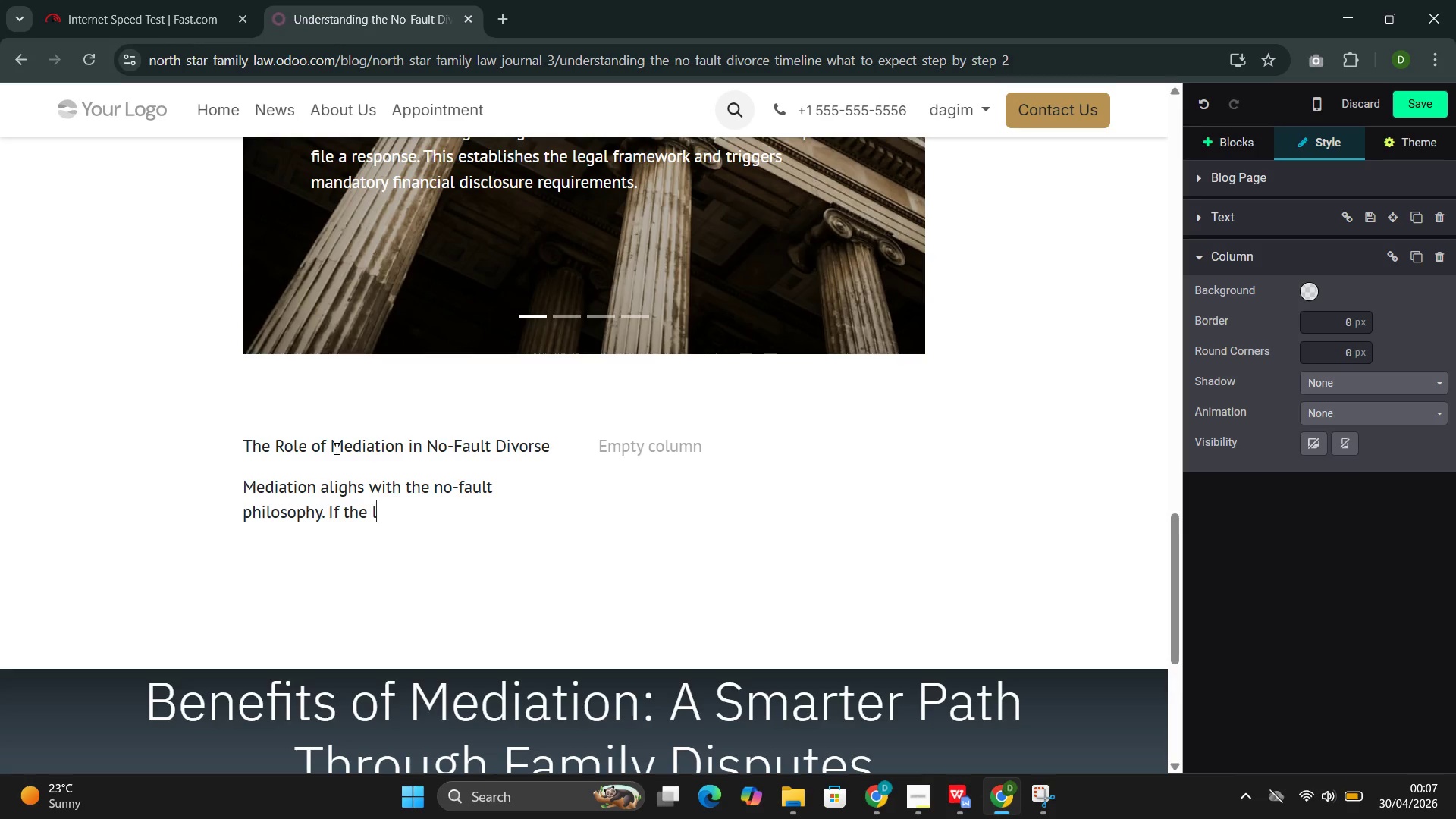 
type(law)
 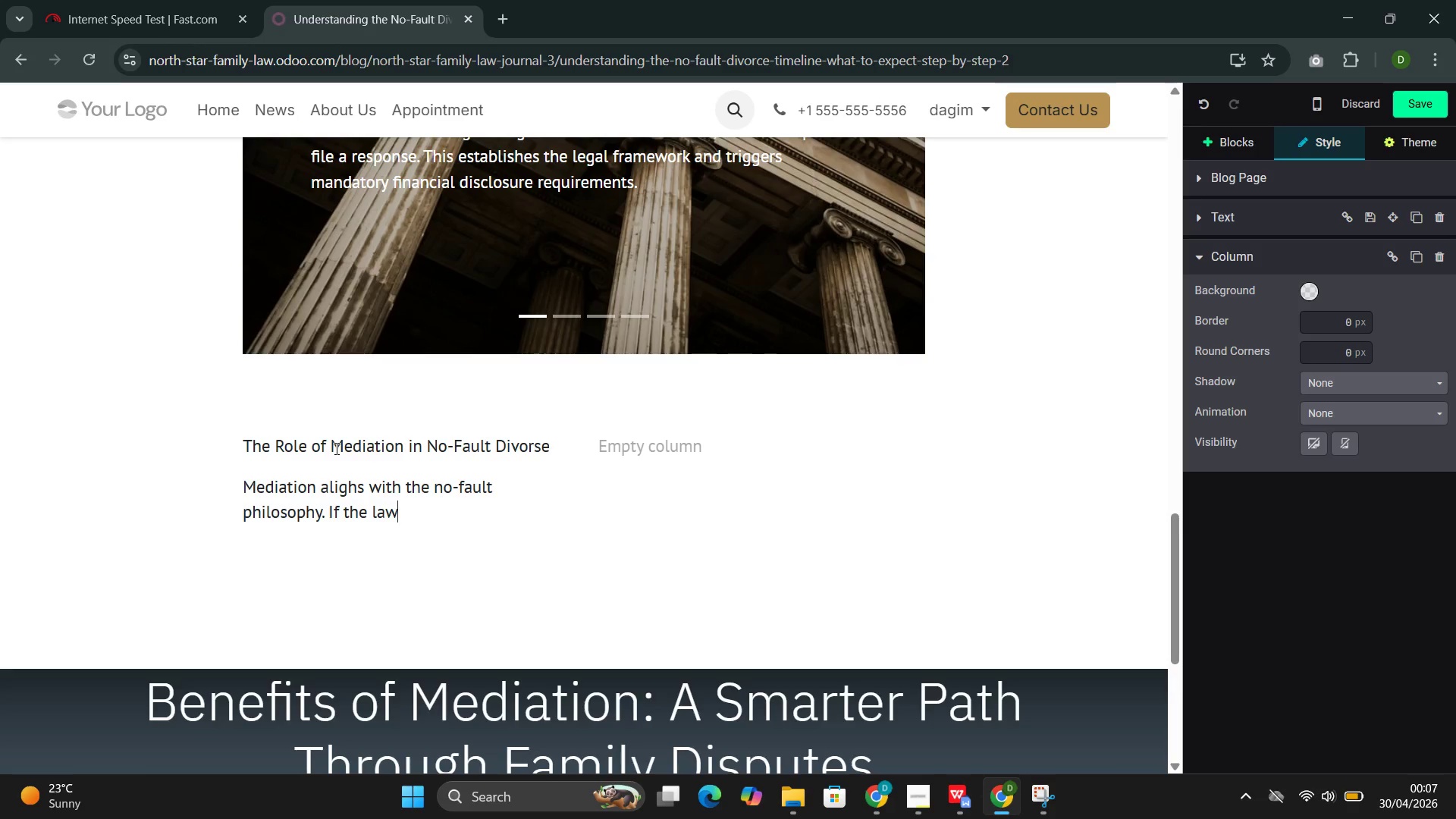 
wait(5.69)
 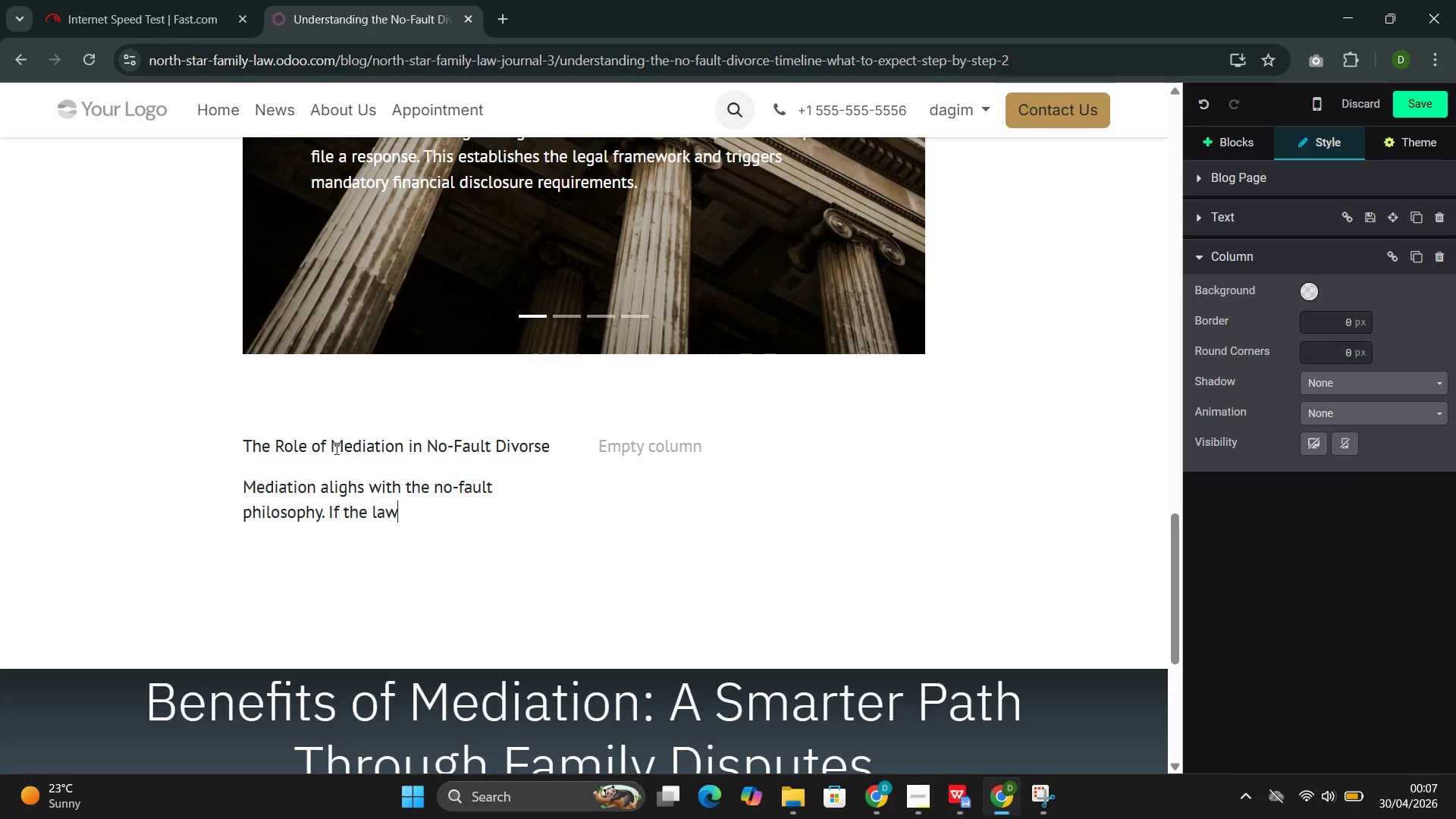 
type( no longer require assigning blame, thr proces of endign the ma)
 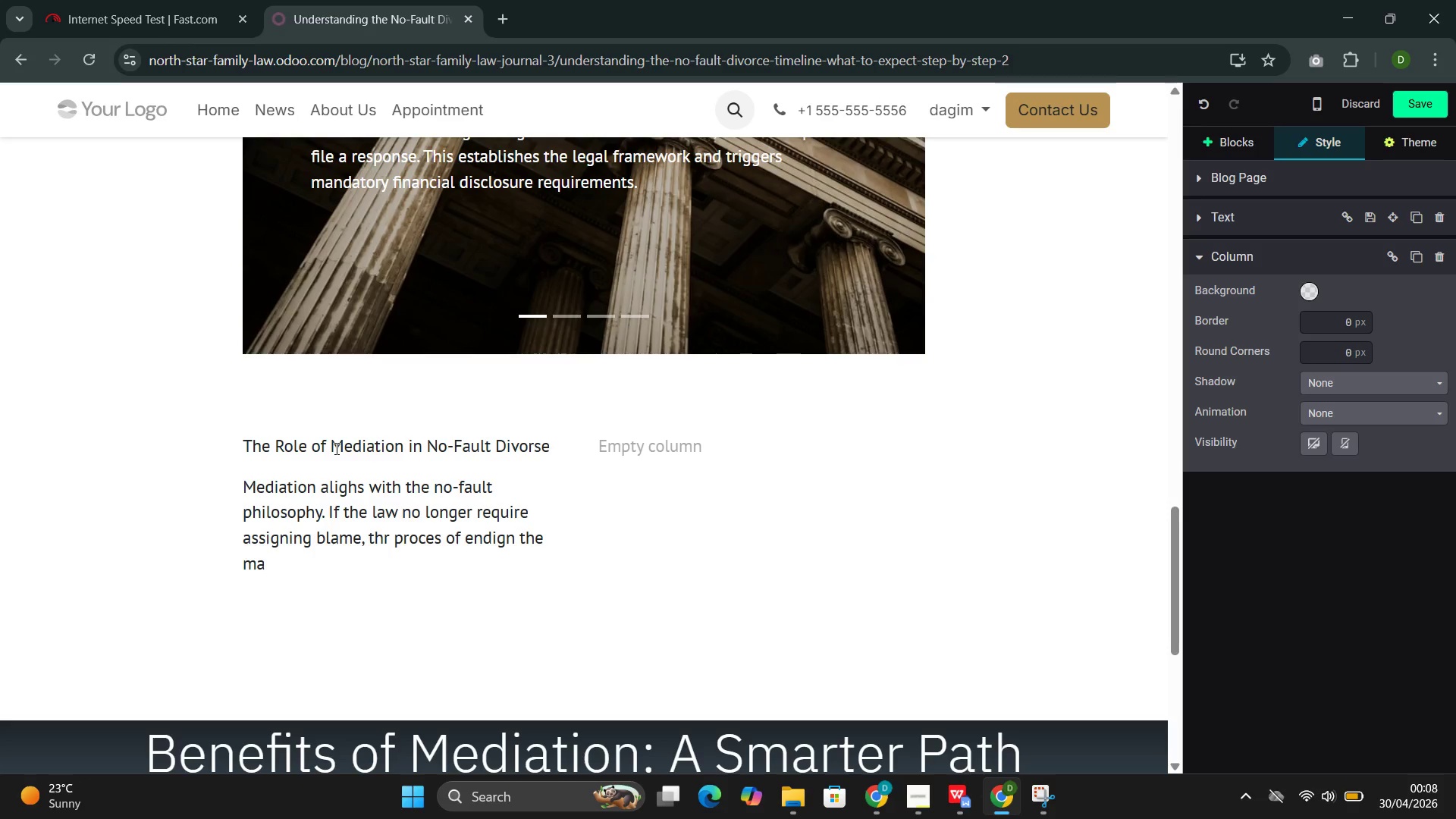 
type(rriage should not require it either.)
 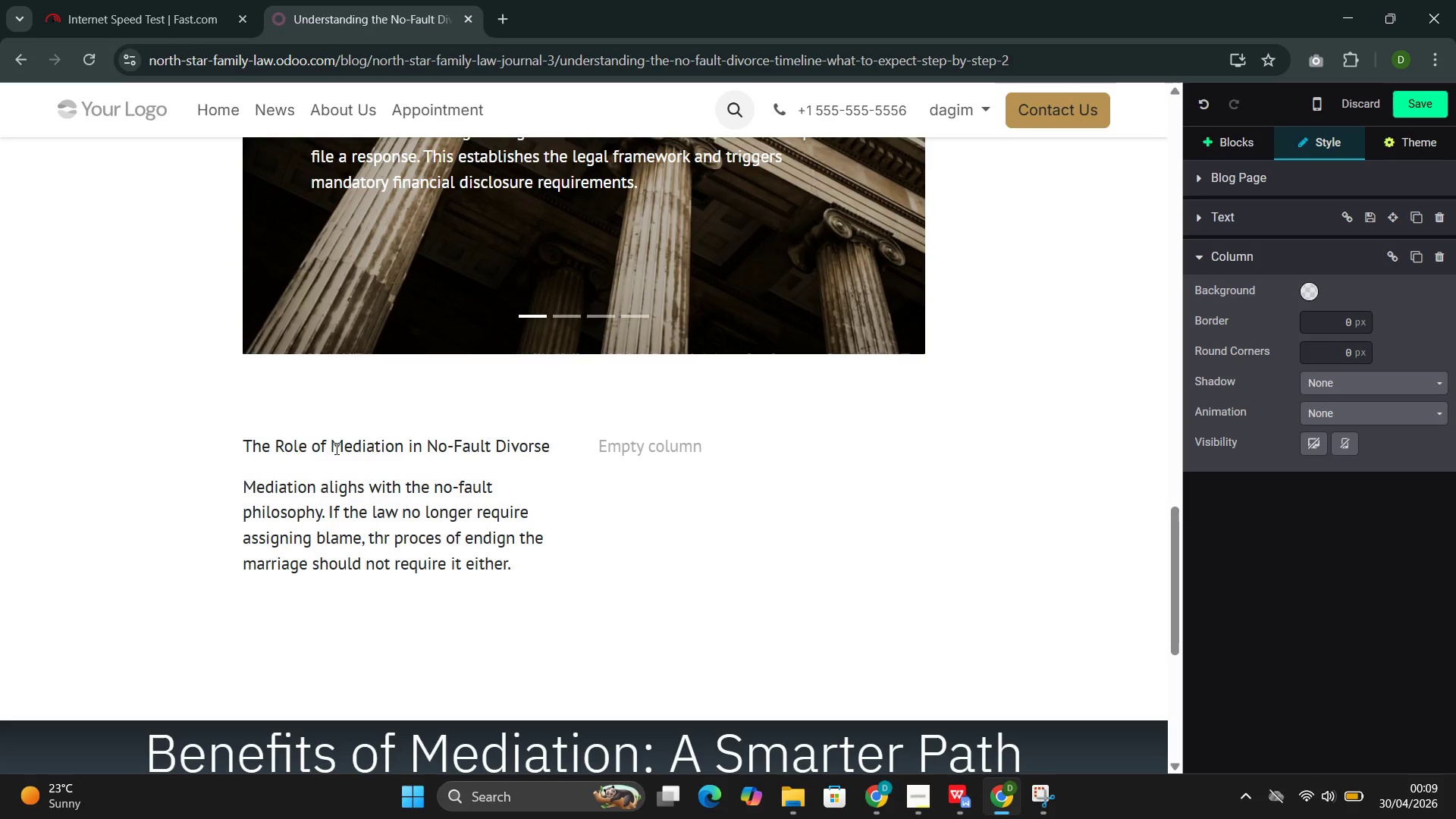 
wait(46.11)
 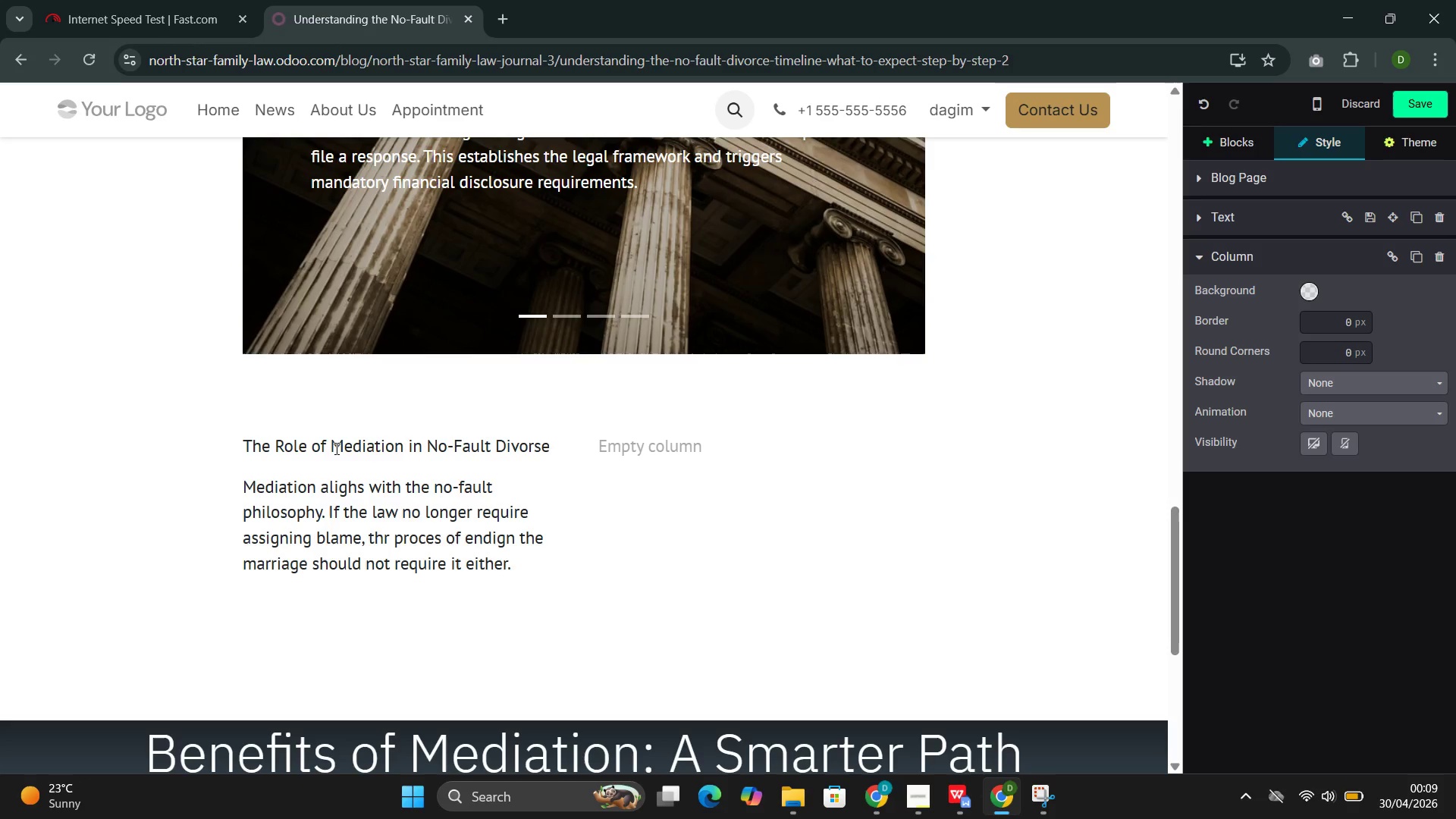 
type( Mediation can  be )
 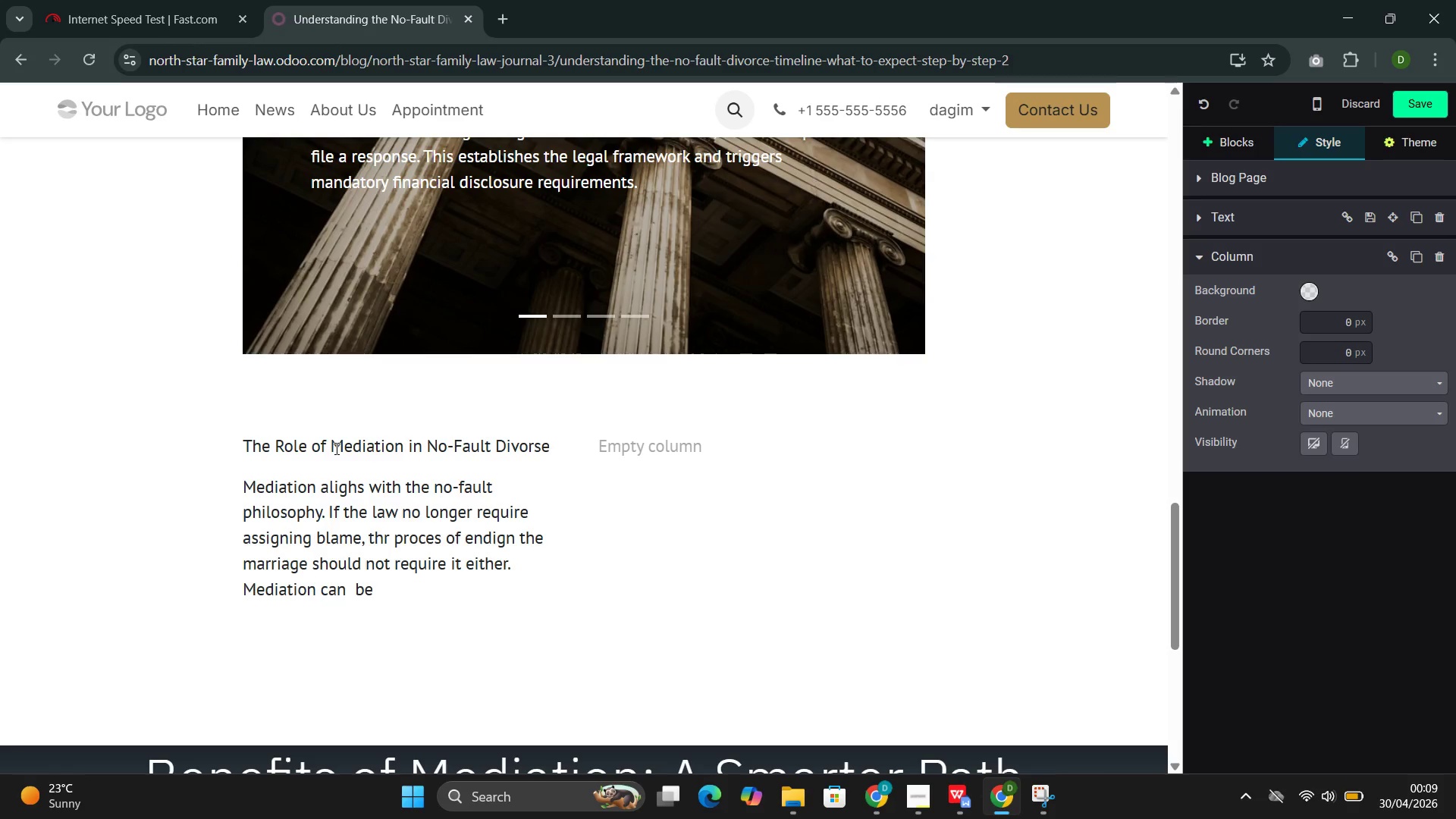 
key(ArrowLeft)
 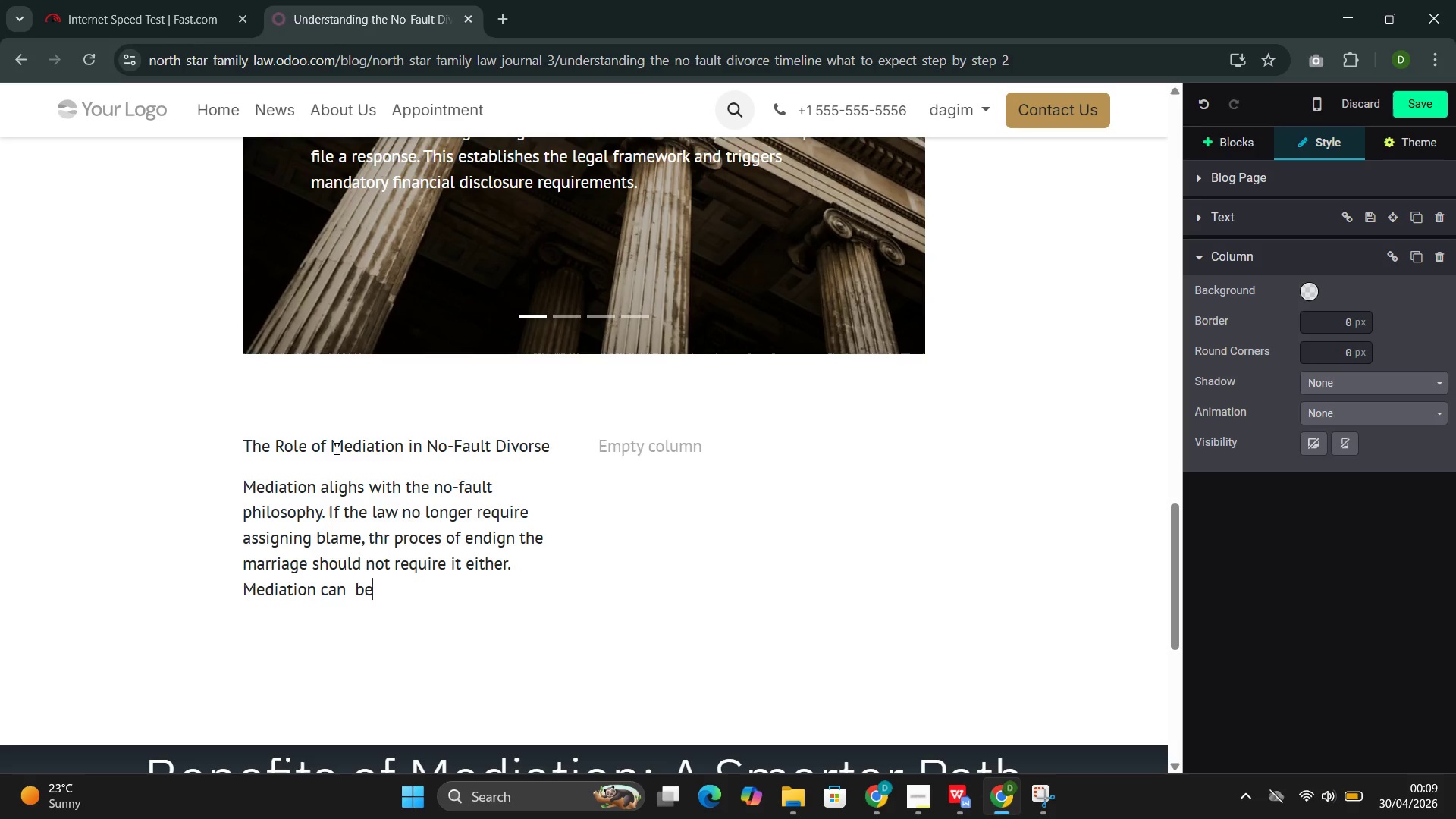 
key(ArrowLeft)
 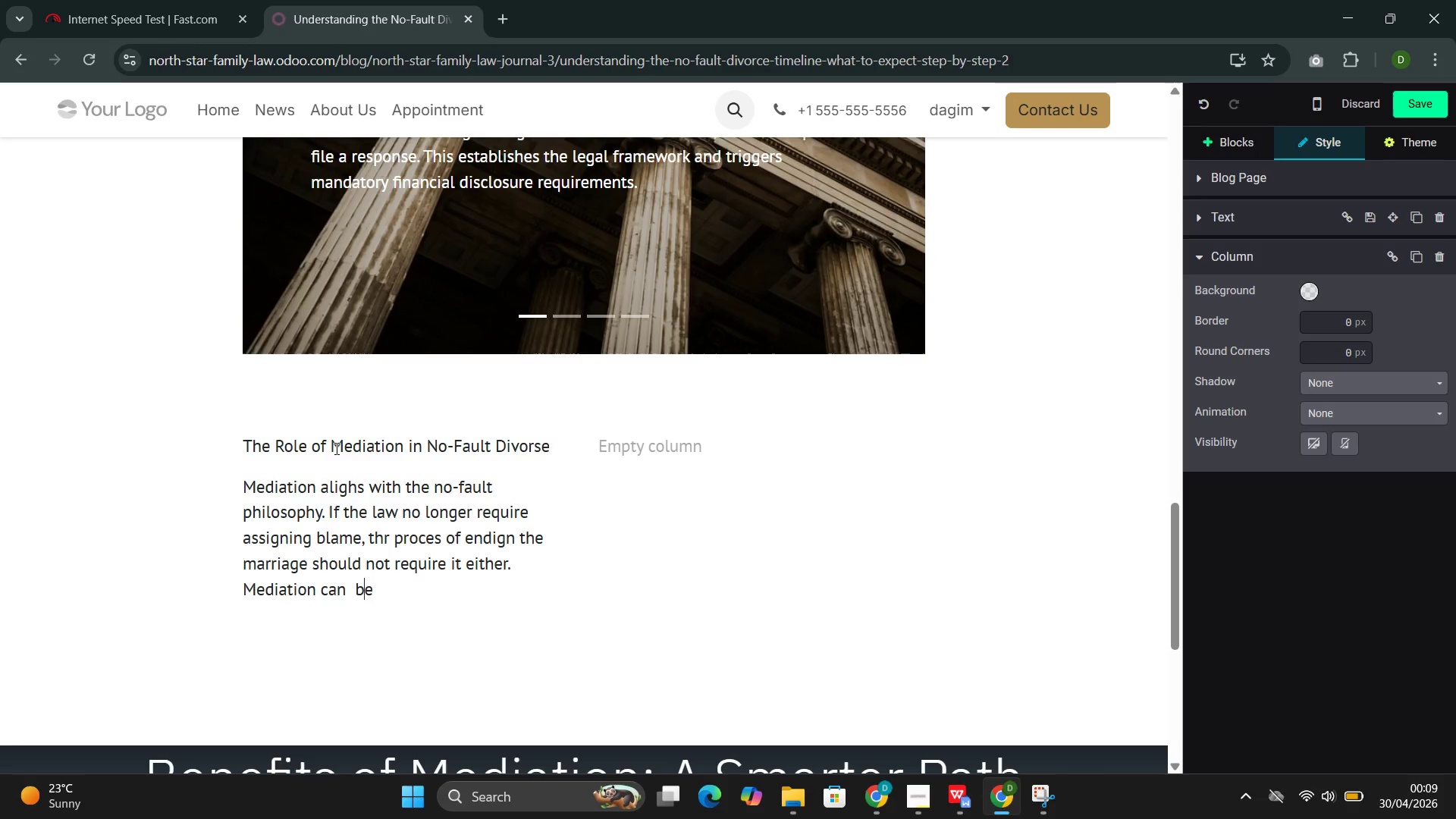 
key(ArrowLeft)
 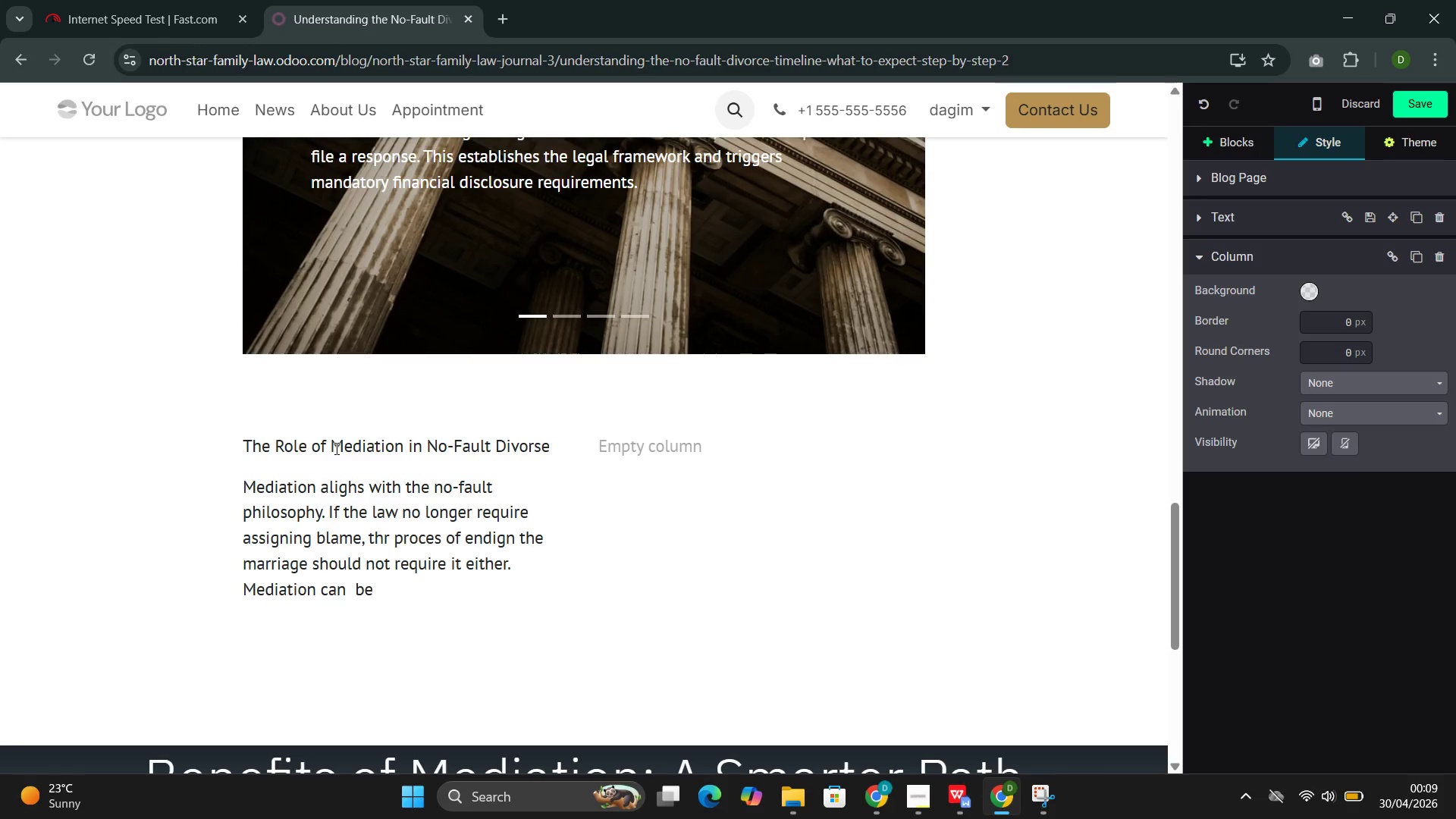 
key(Backspace)
 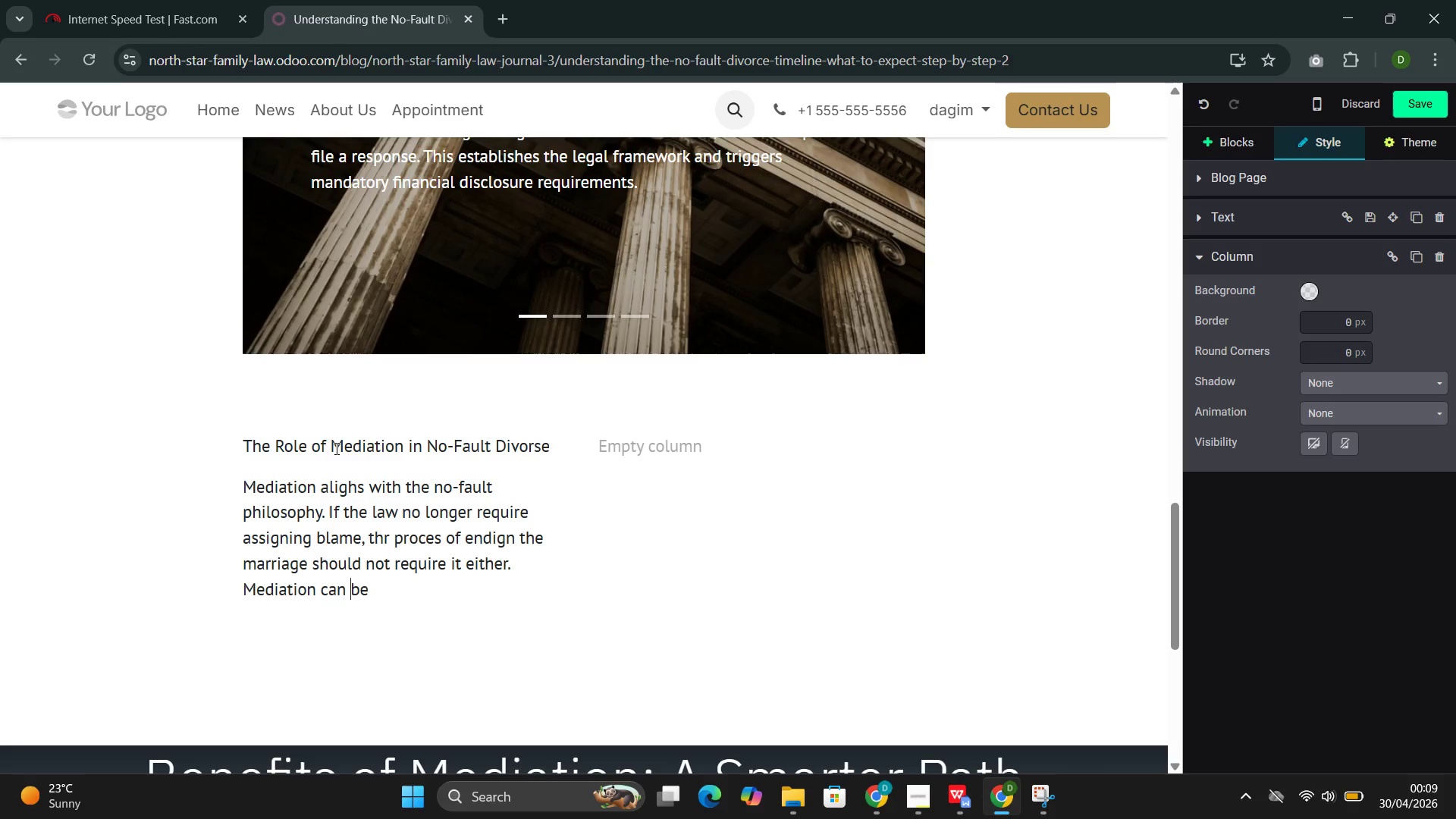 
key(ArrowRight)
 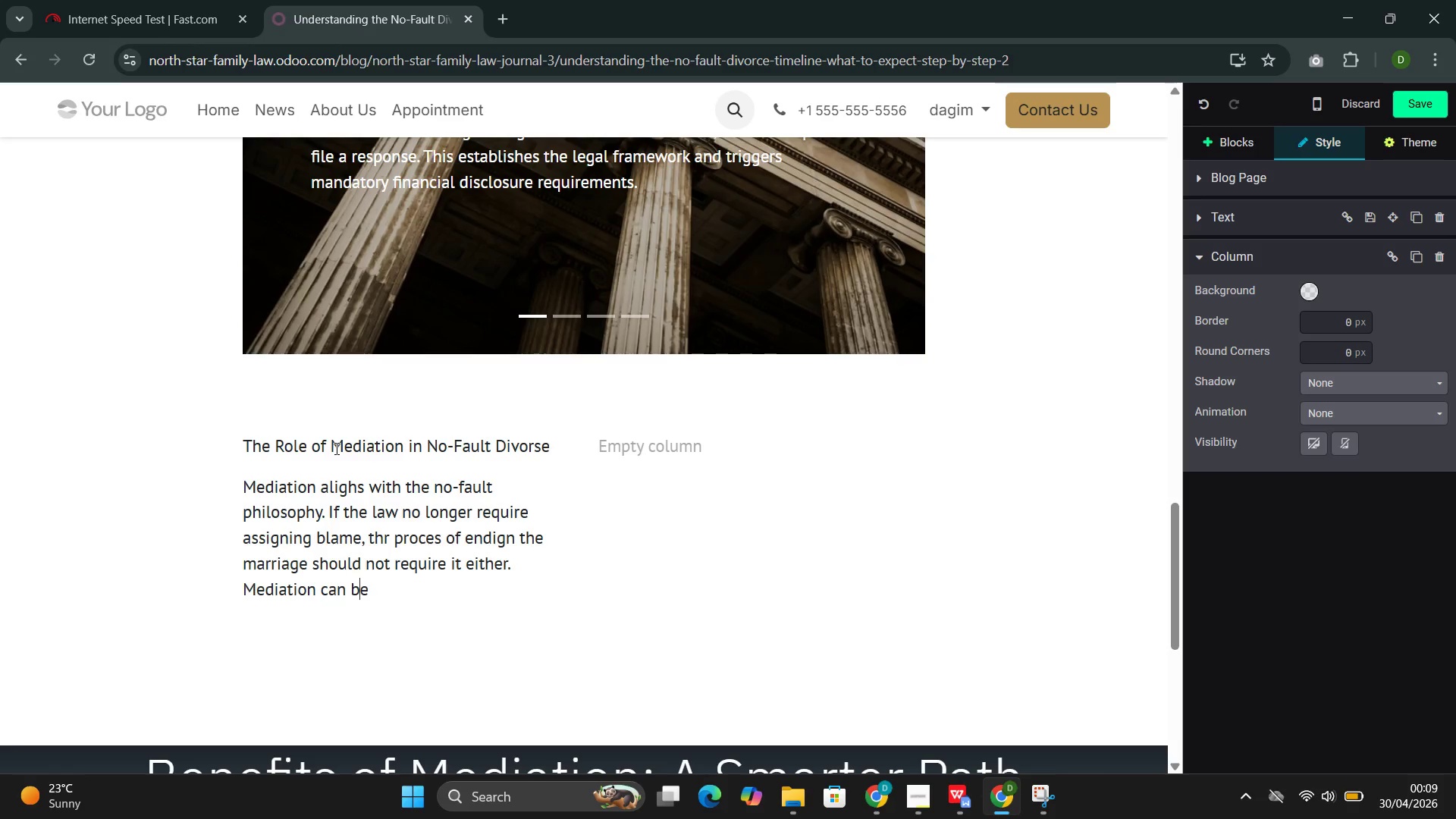 
key(ArrowRight)
 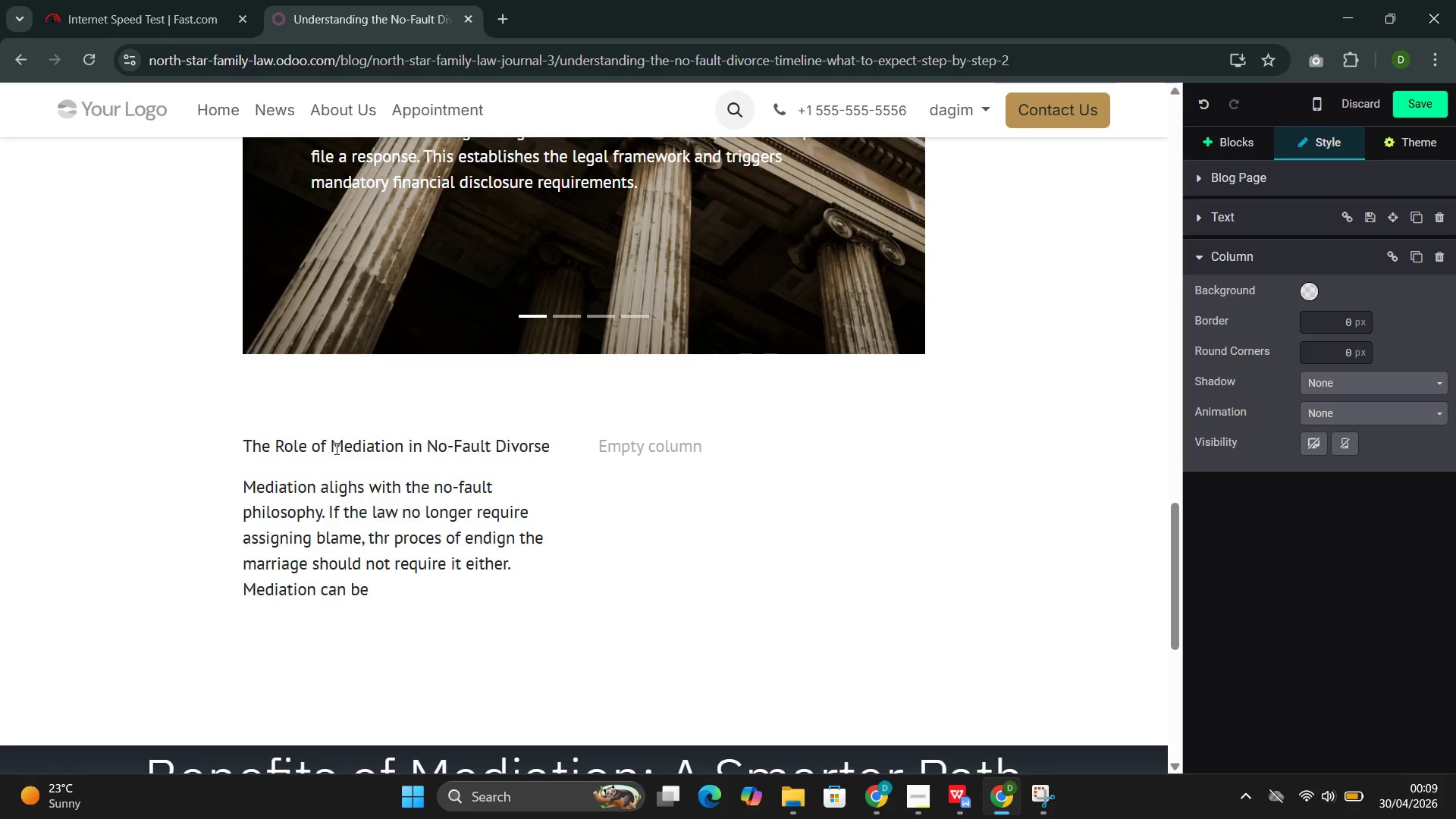 
type( insert)
 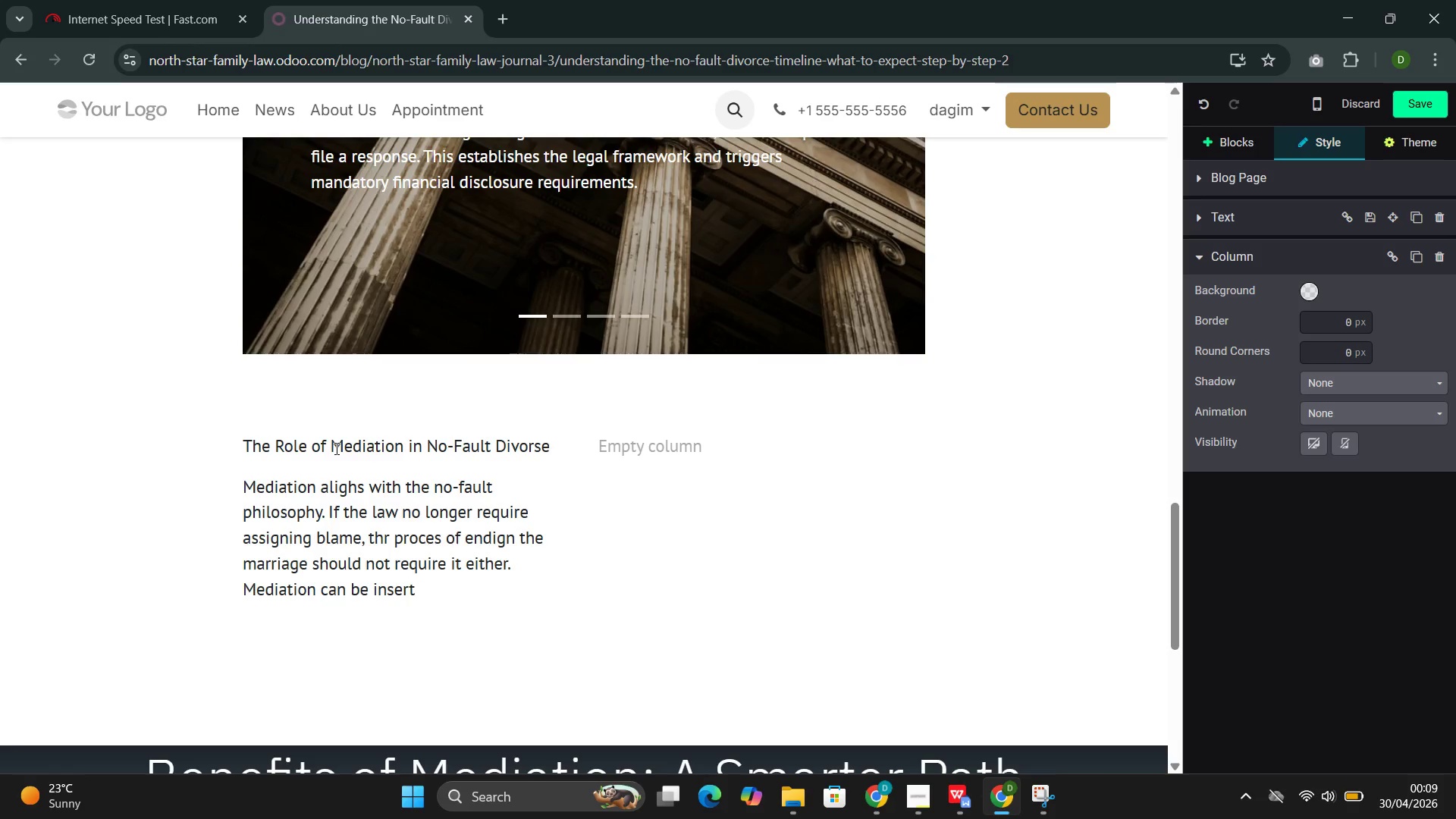 
type(ed at any poiny)
key(Backspace)
type(t )
 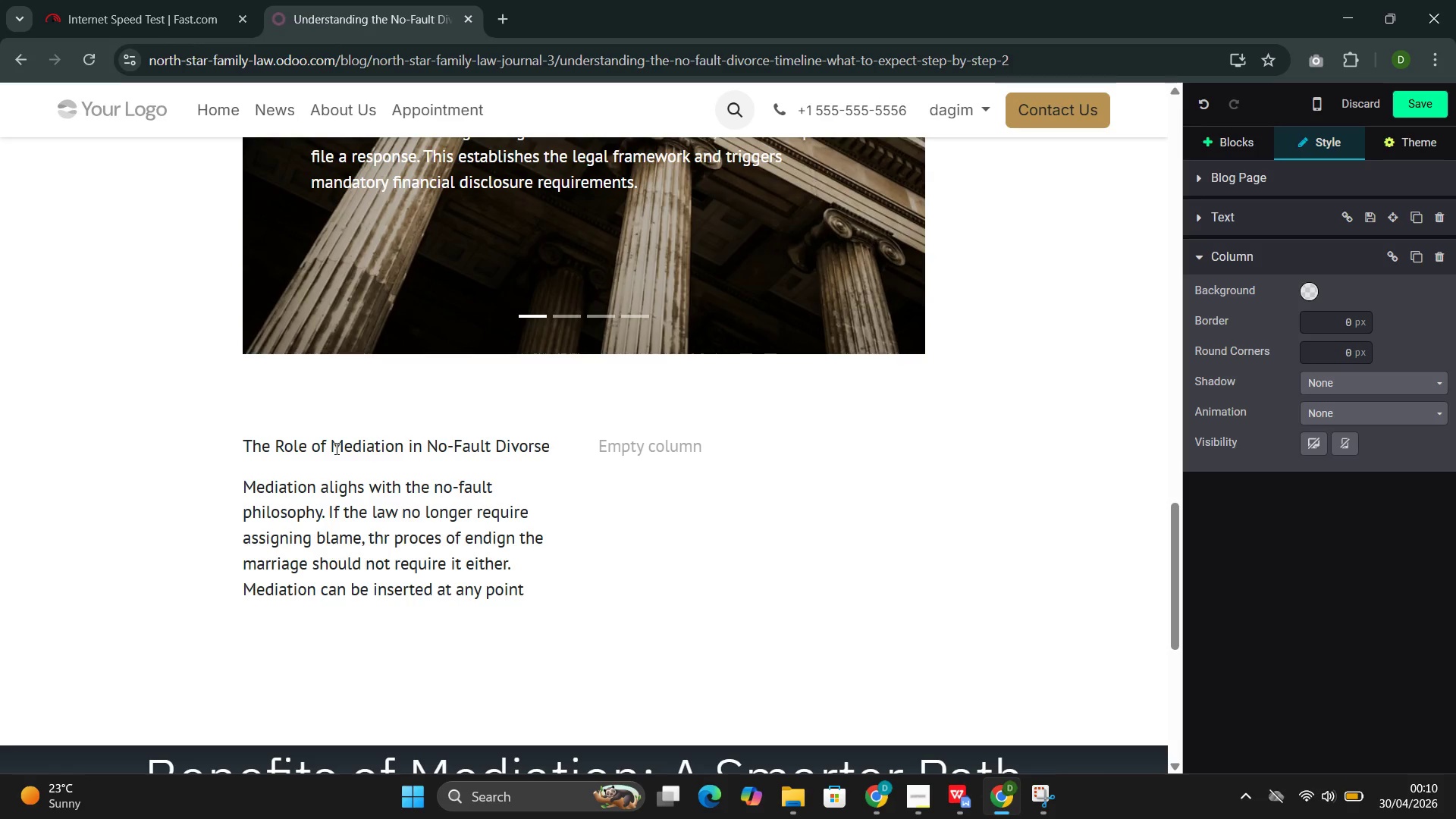 
wait(50.0)
 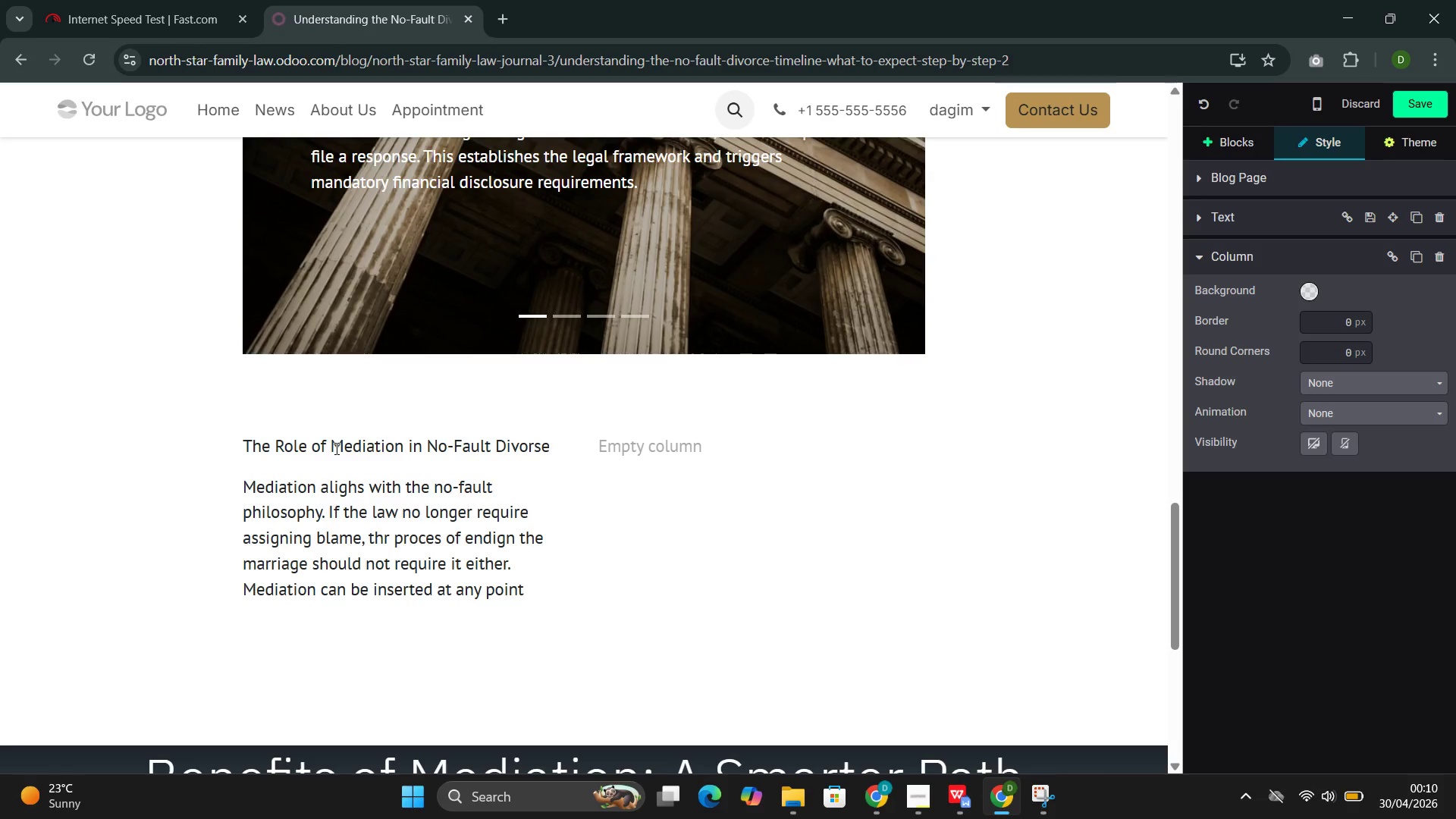 
key(Backspace)
 